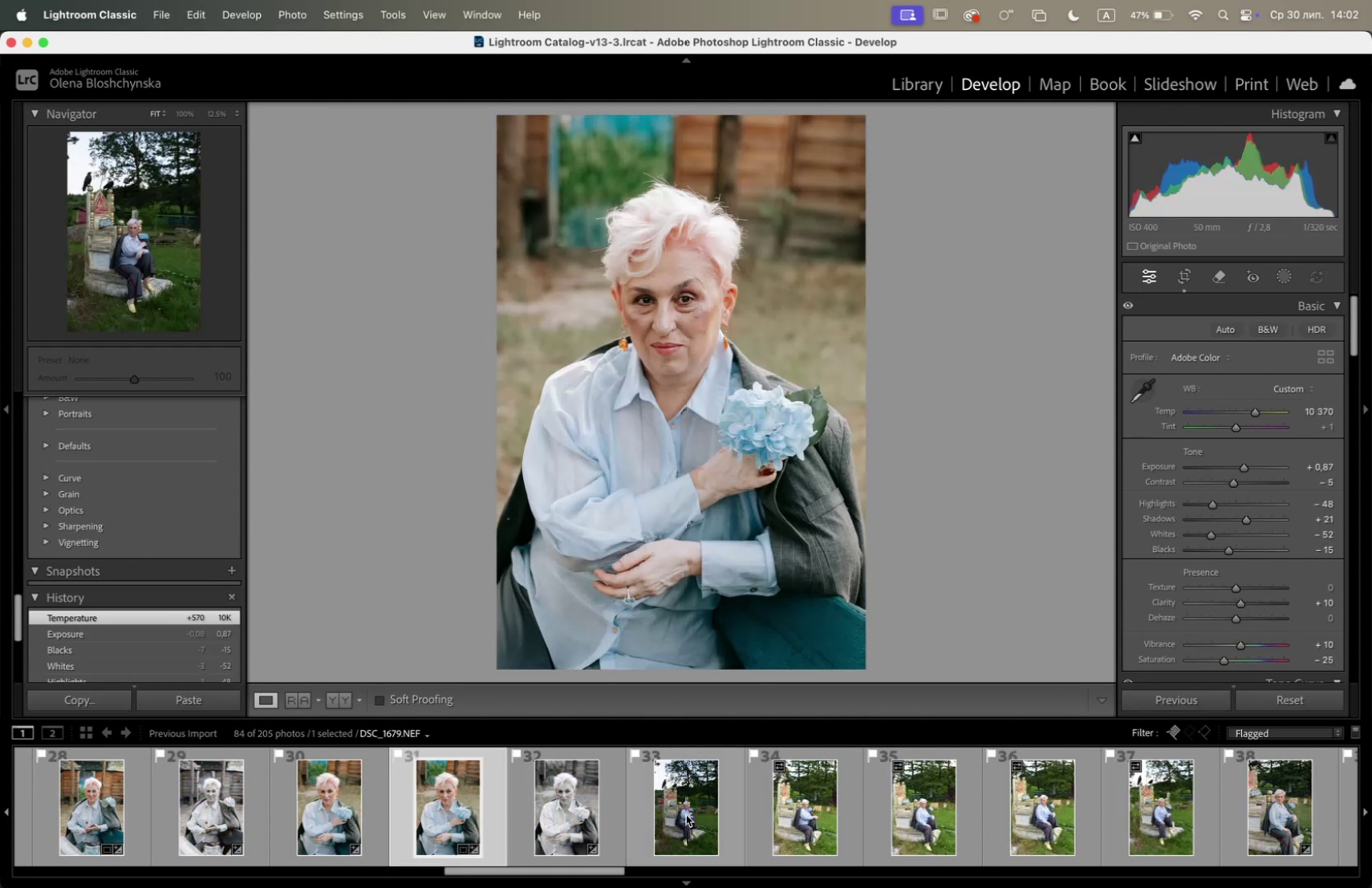 
left_click([686, 813])
 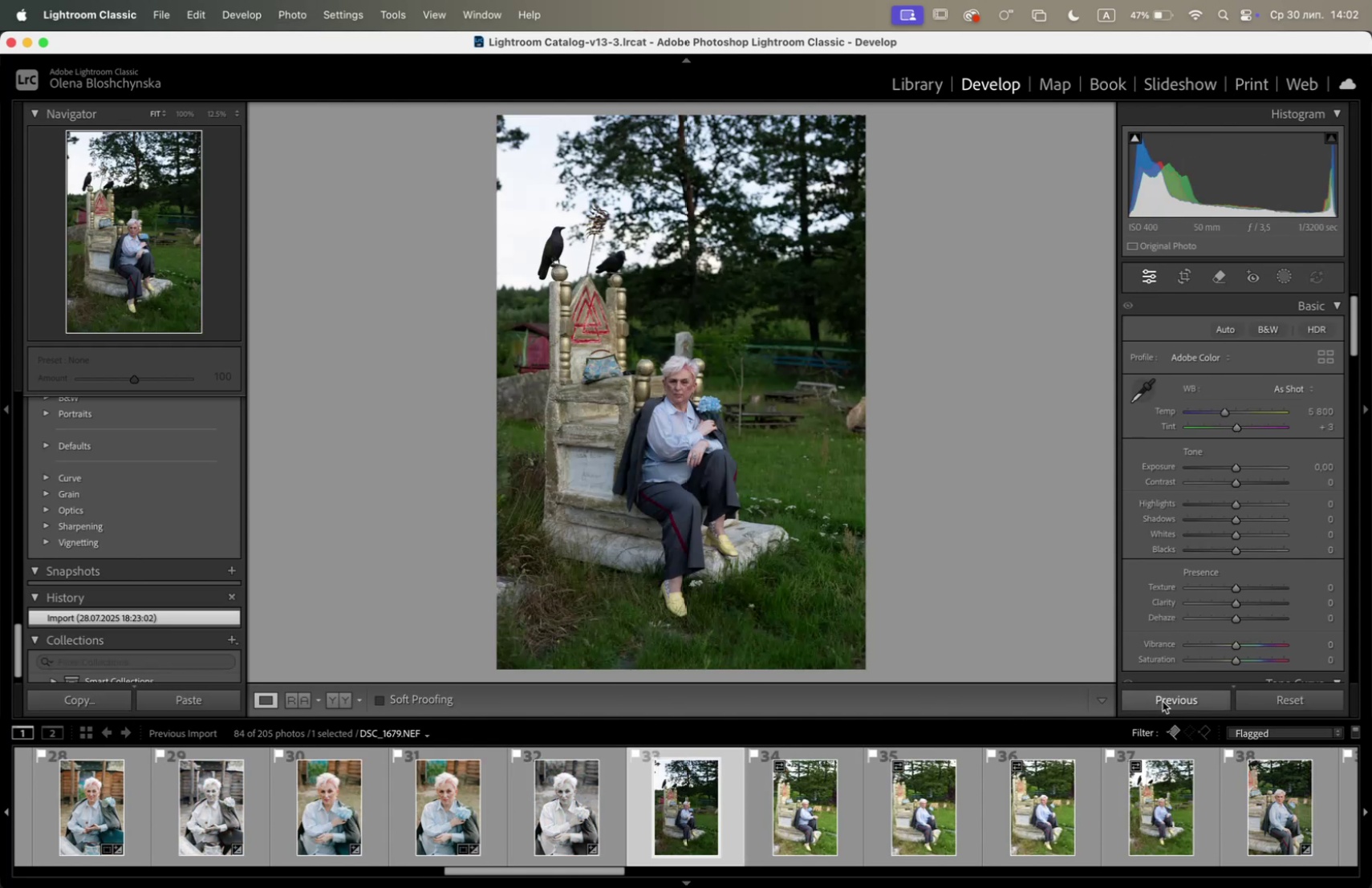 
left_click([1163, 700])
 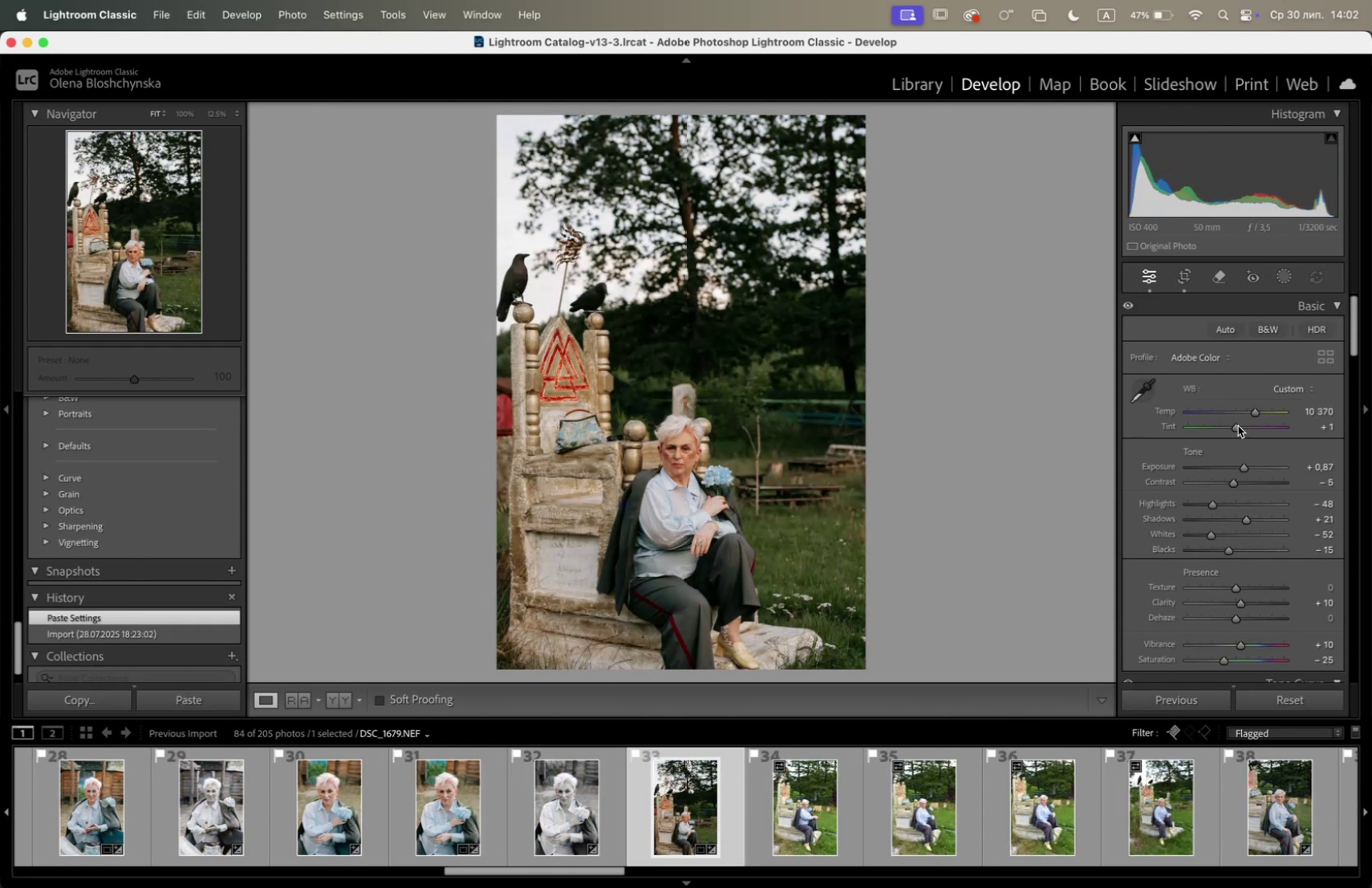 
left_click([1289, 388])
 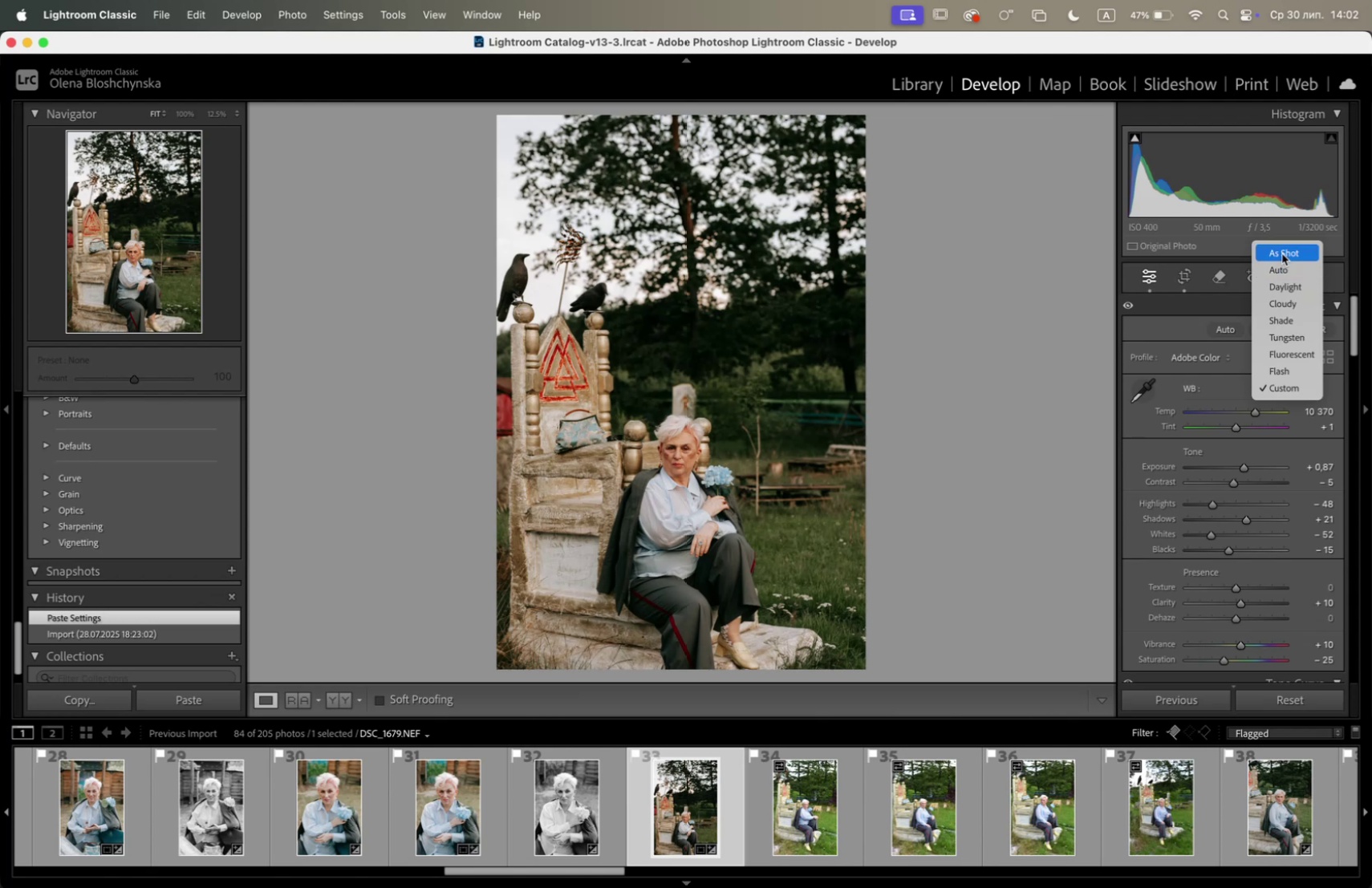 
left_click([1283, 251])
 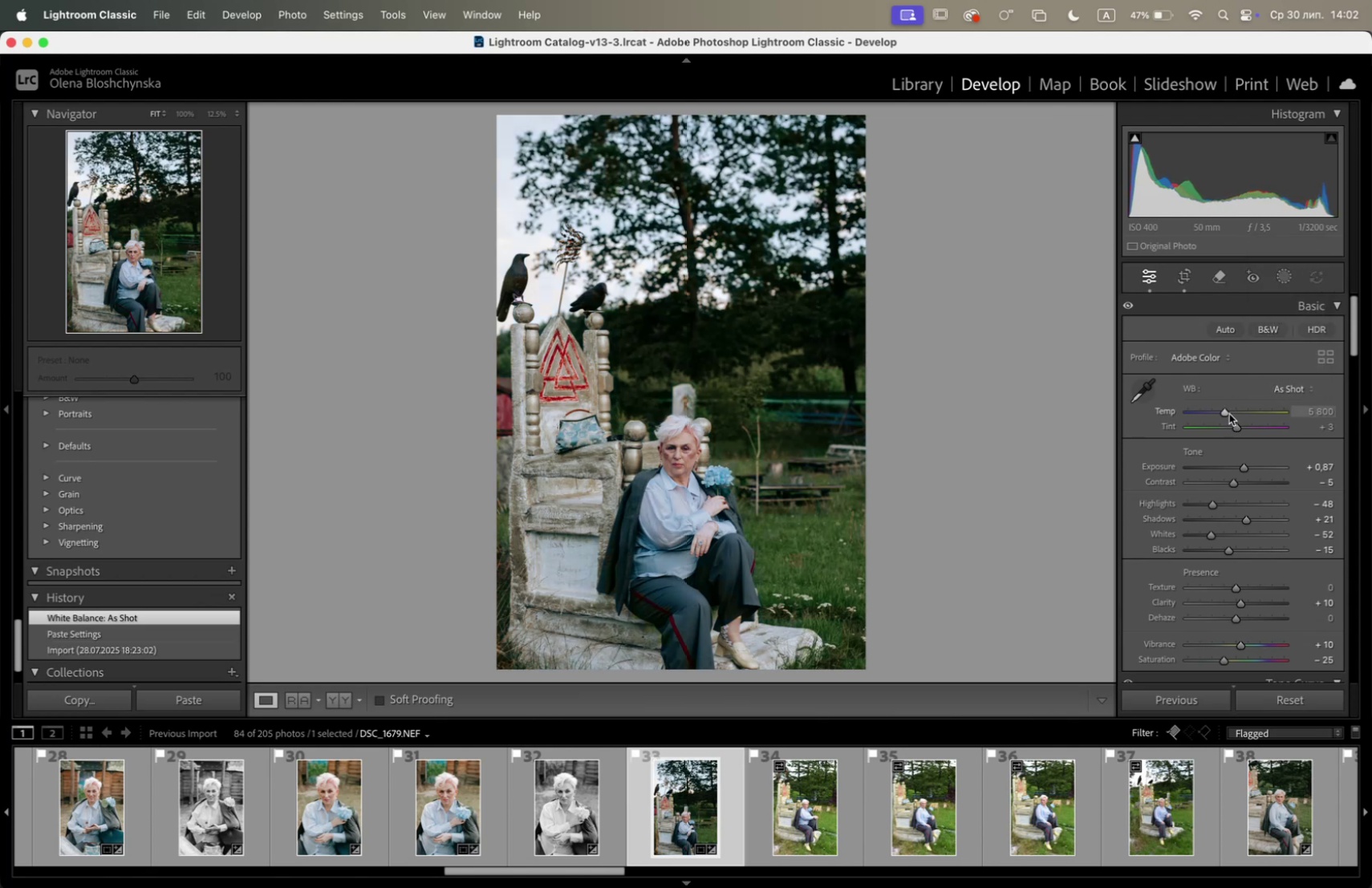 
left_click_drag(start_coordinate=[1246, 464], to_coordinate=[1250, 465])
 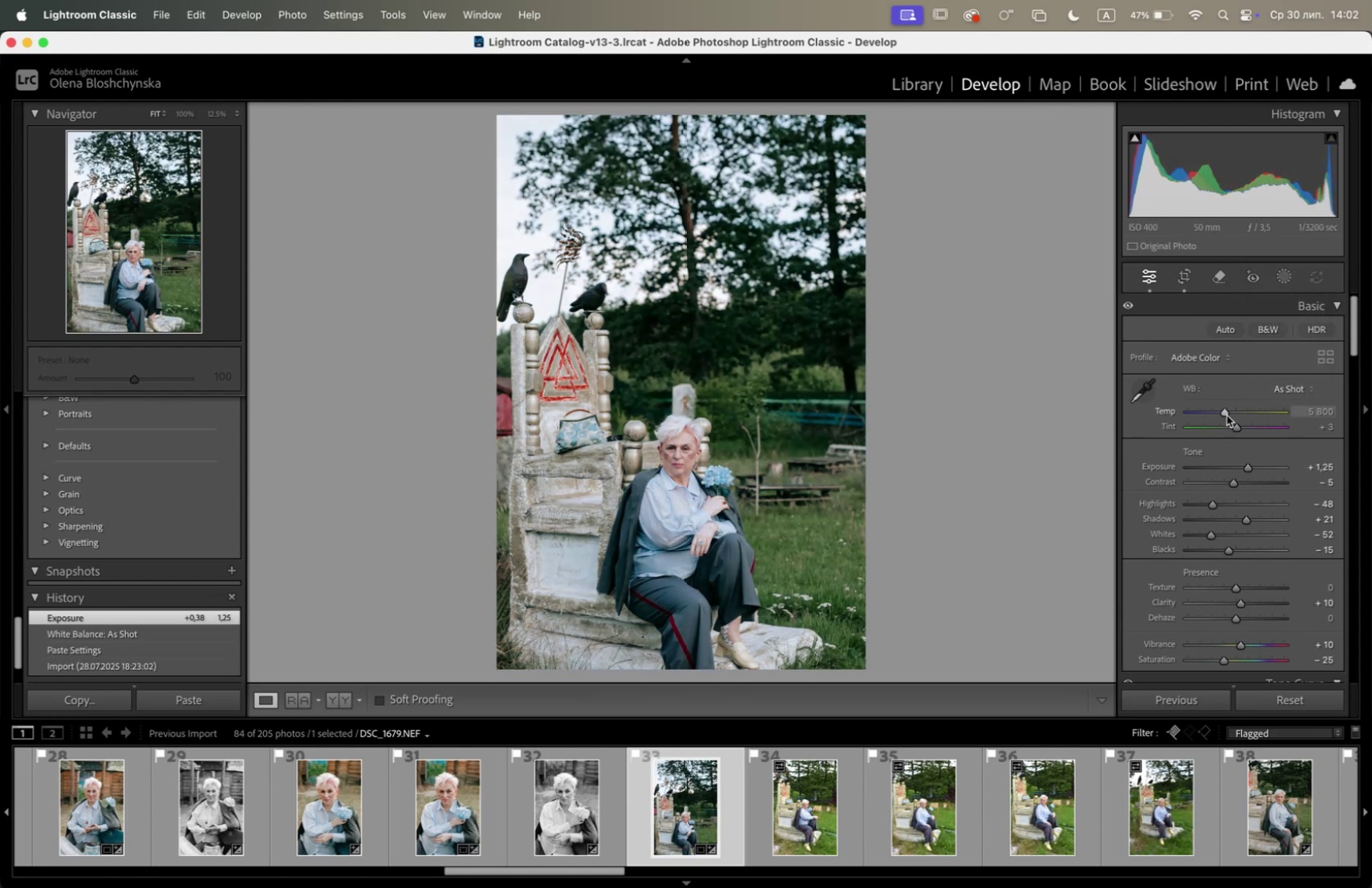 
left_click_drag(start_coordinate=[1227, 414], to_coordinate=[1240, 414])
 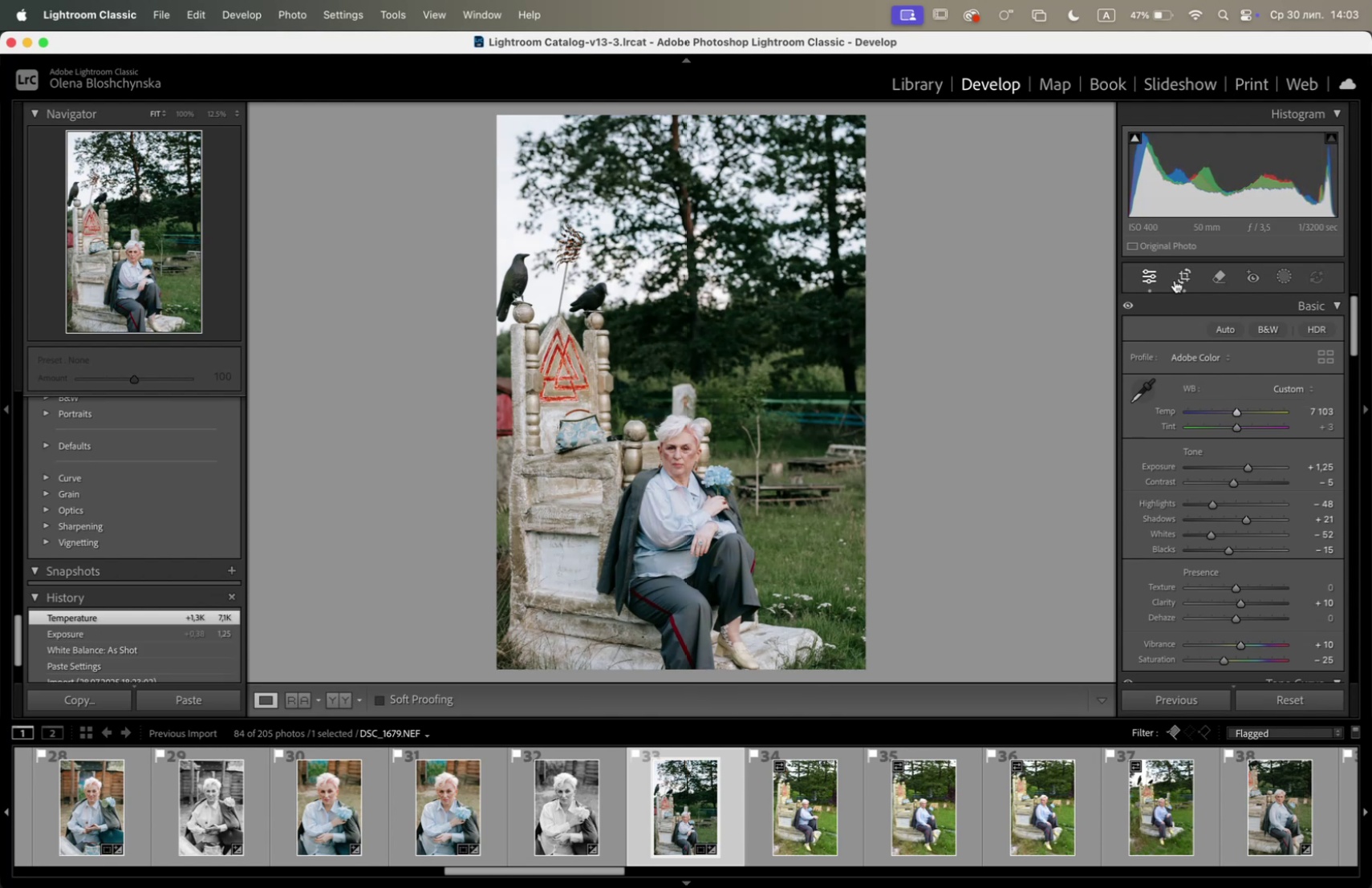 
left_click([1179, 276])
 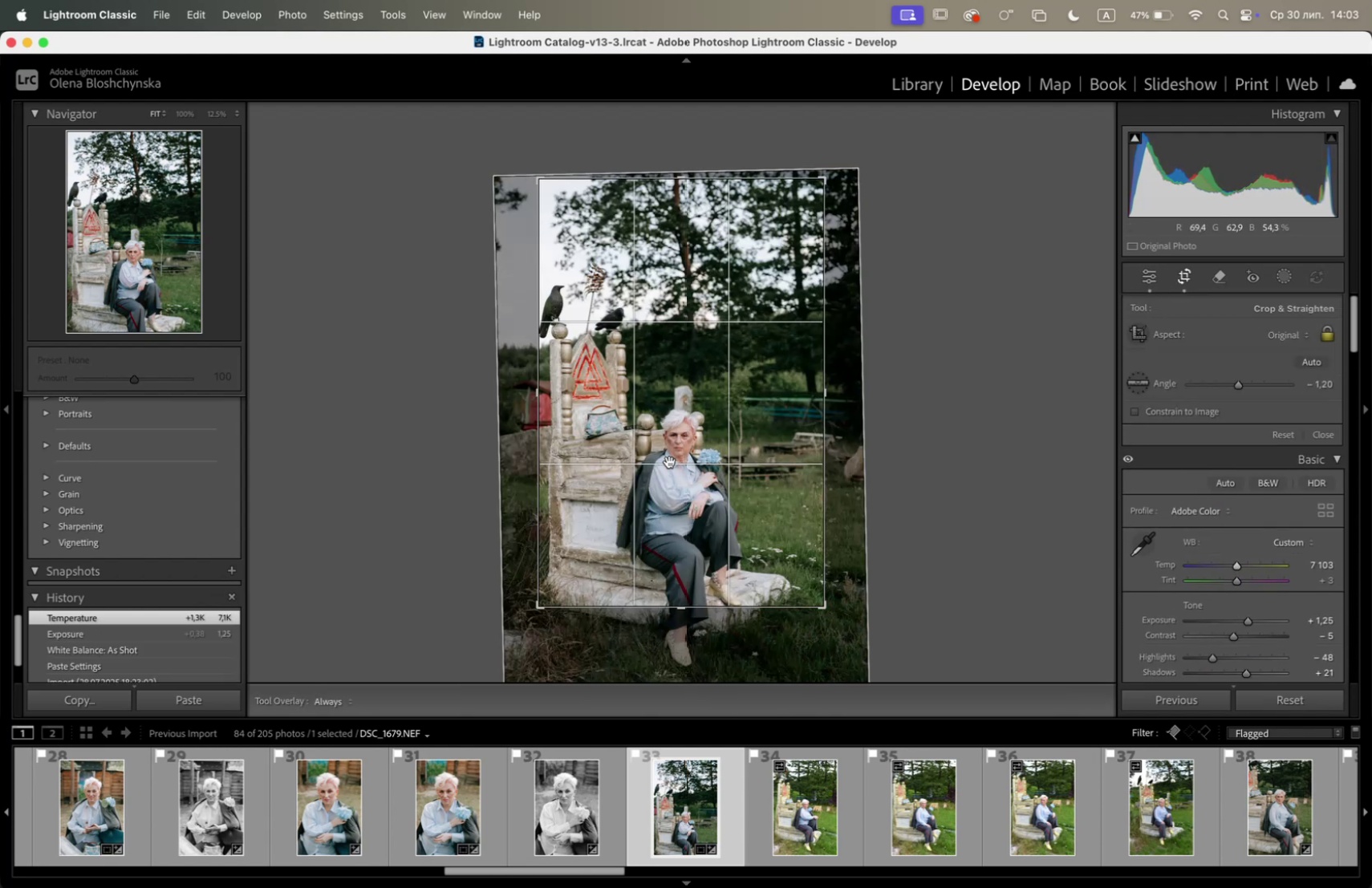 
right_click([666, 461])
 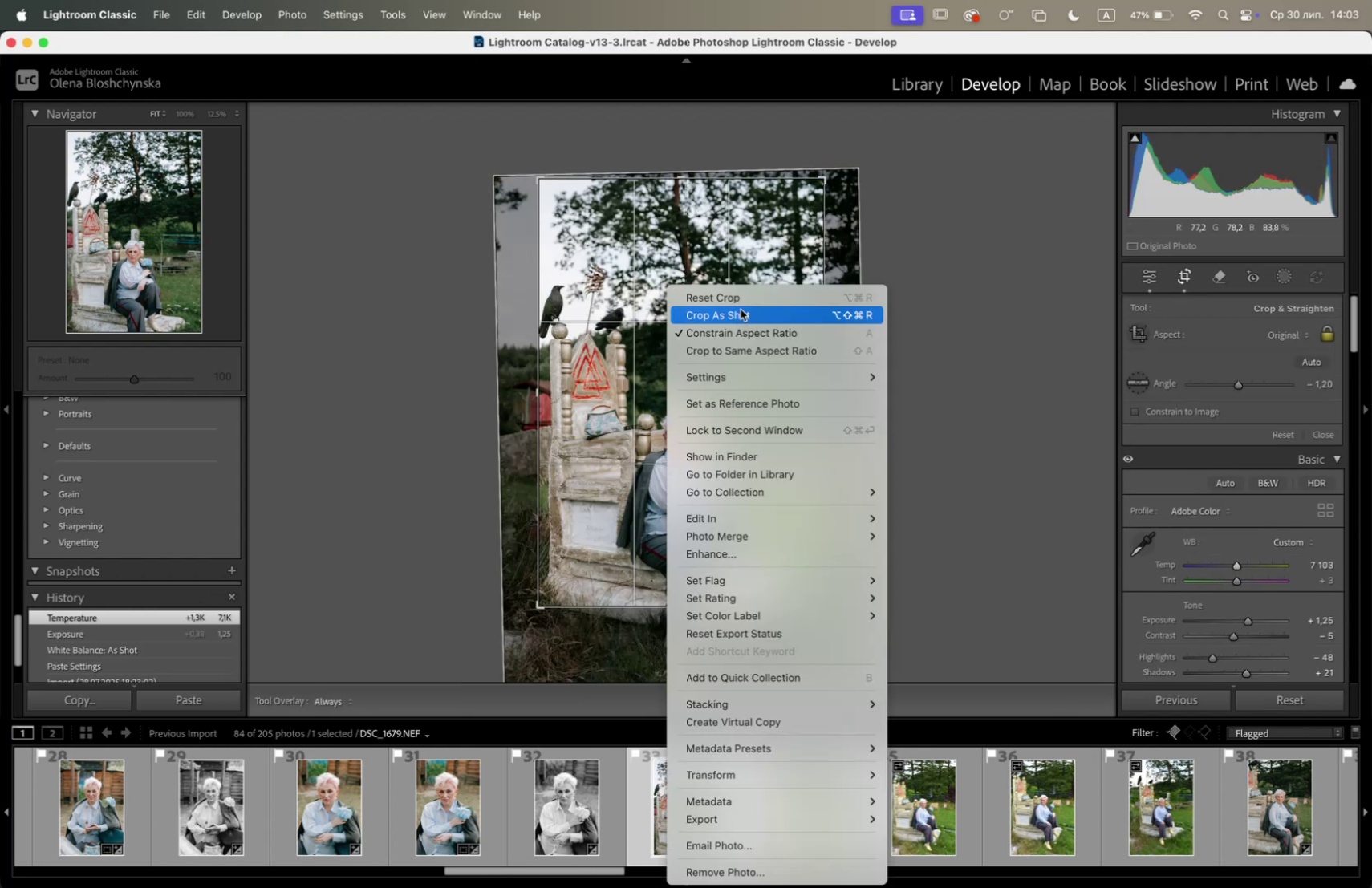 
left_click([742, 298])
 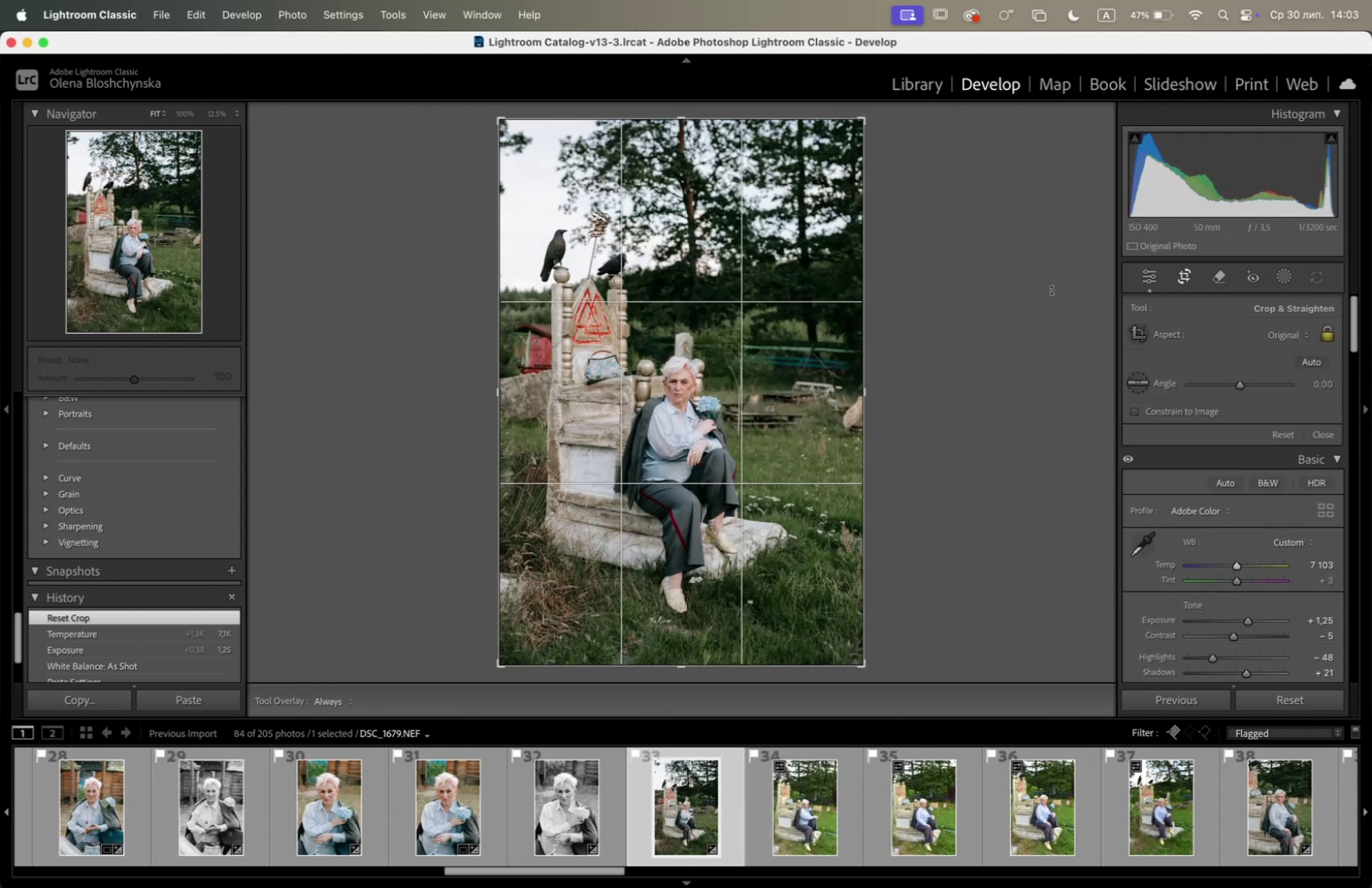 
left_click([1185, 276])
 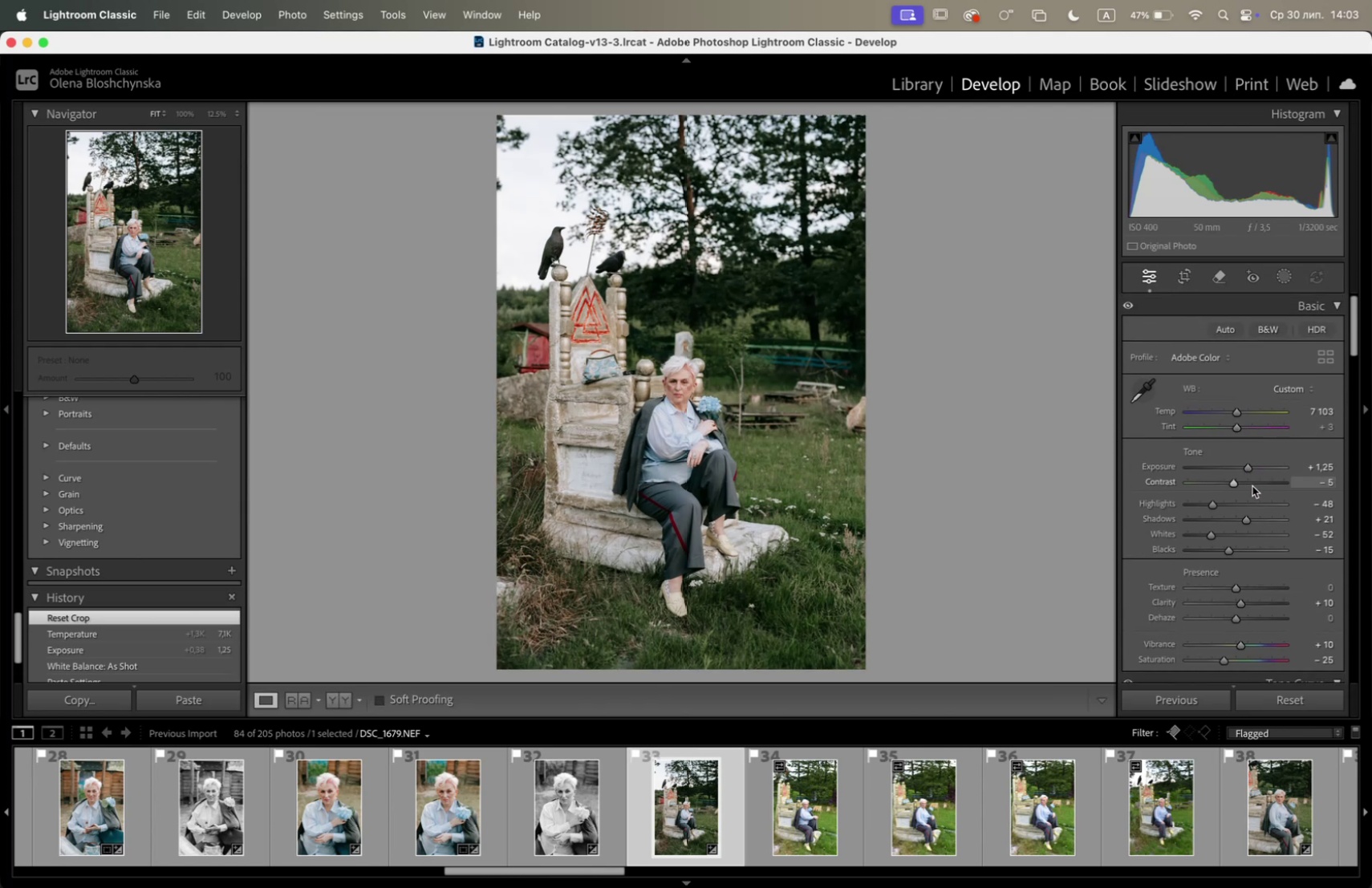 
left_click([1253, 517])
 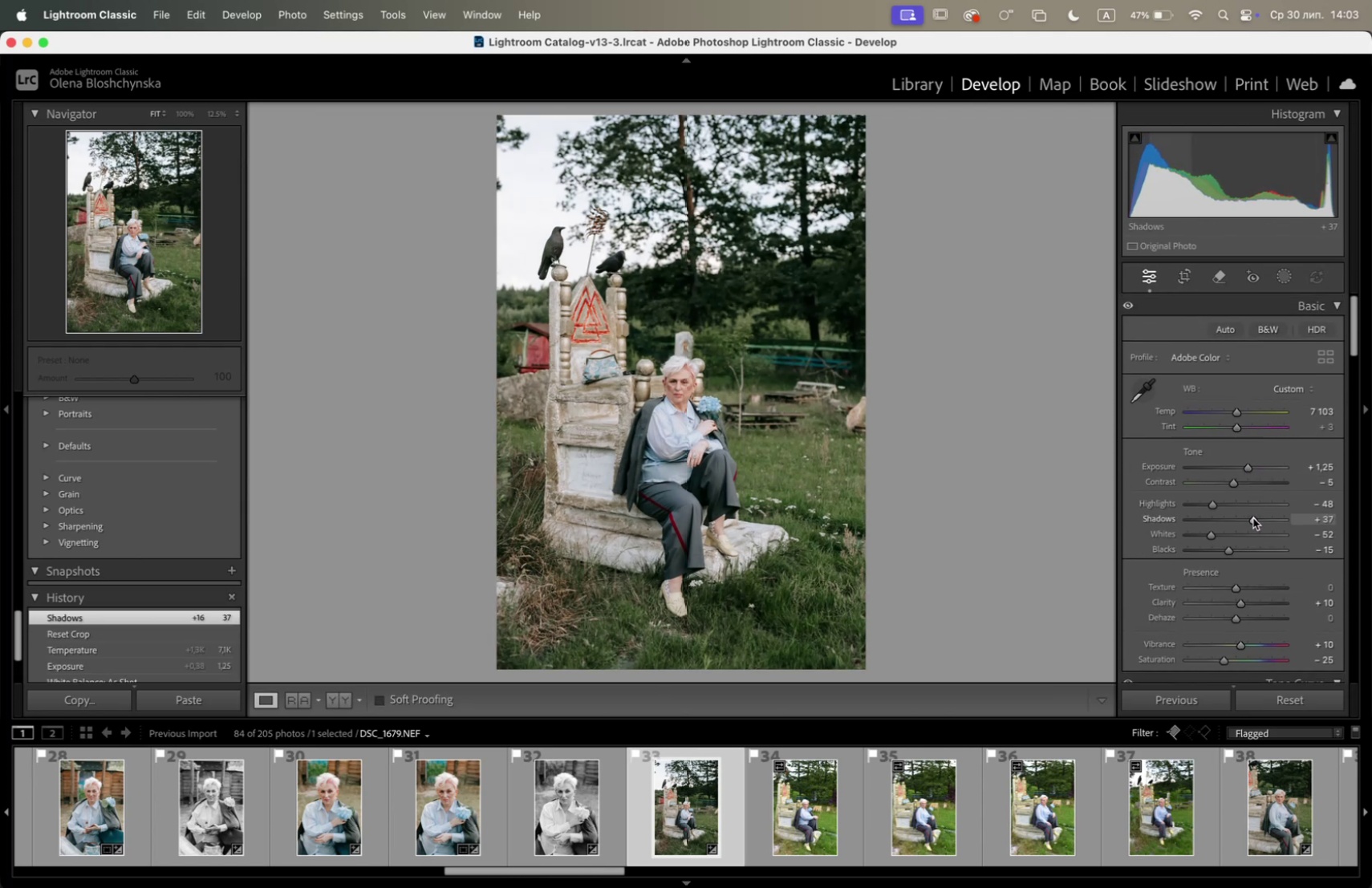 
left_click_drag(start_coordinate=[1253, 517], to_coordinate=[1246, 520])
 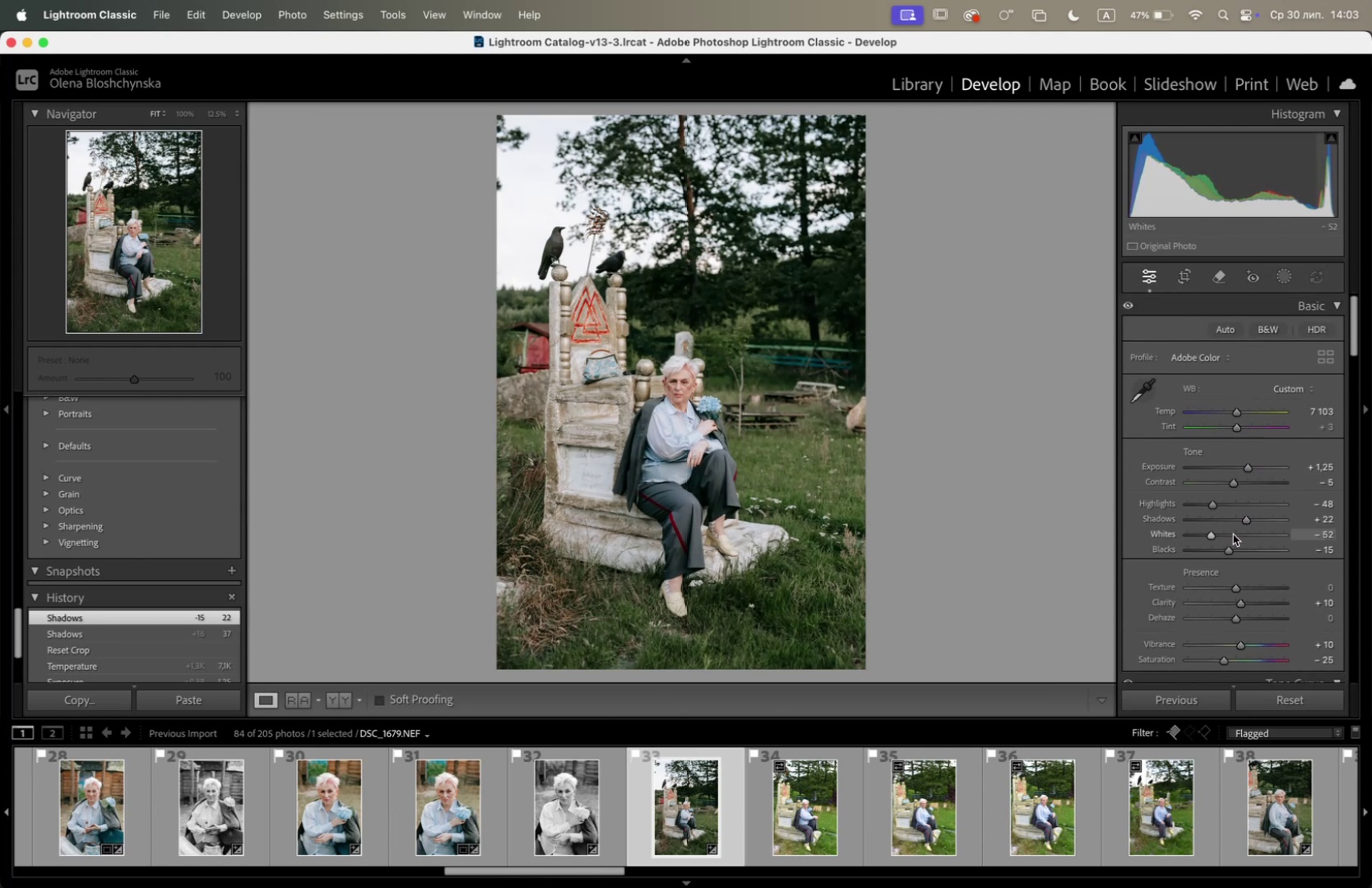 
left_click([1233, 534])
 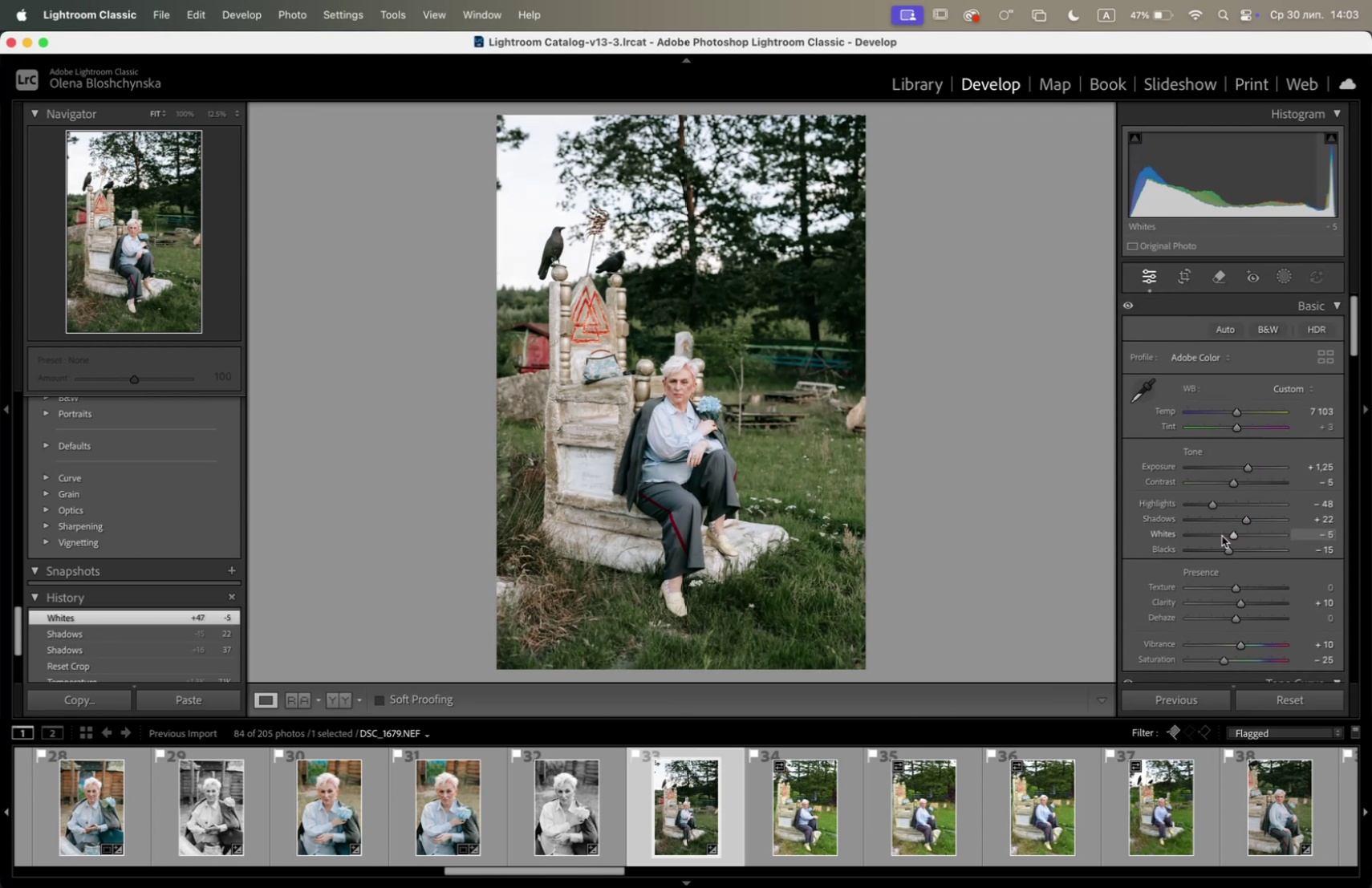 
left_click([1220, 535])
 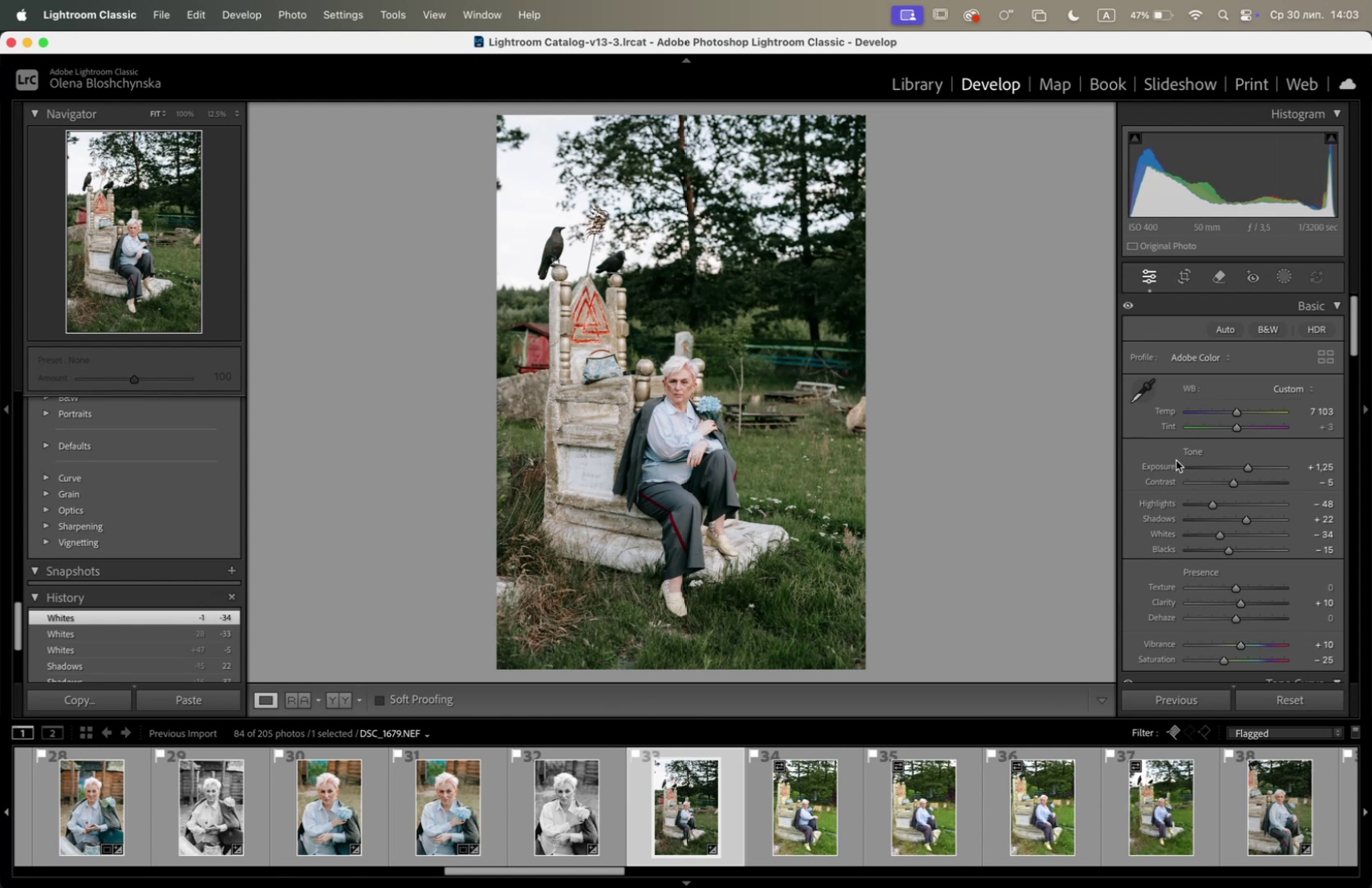 
left_click([804, 812])
 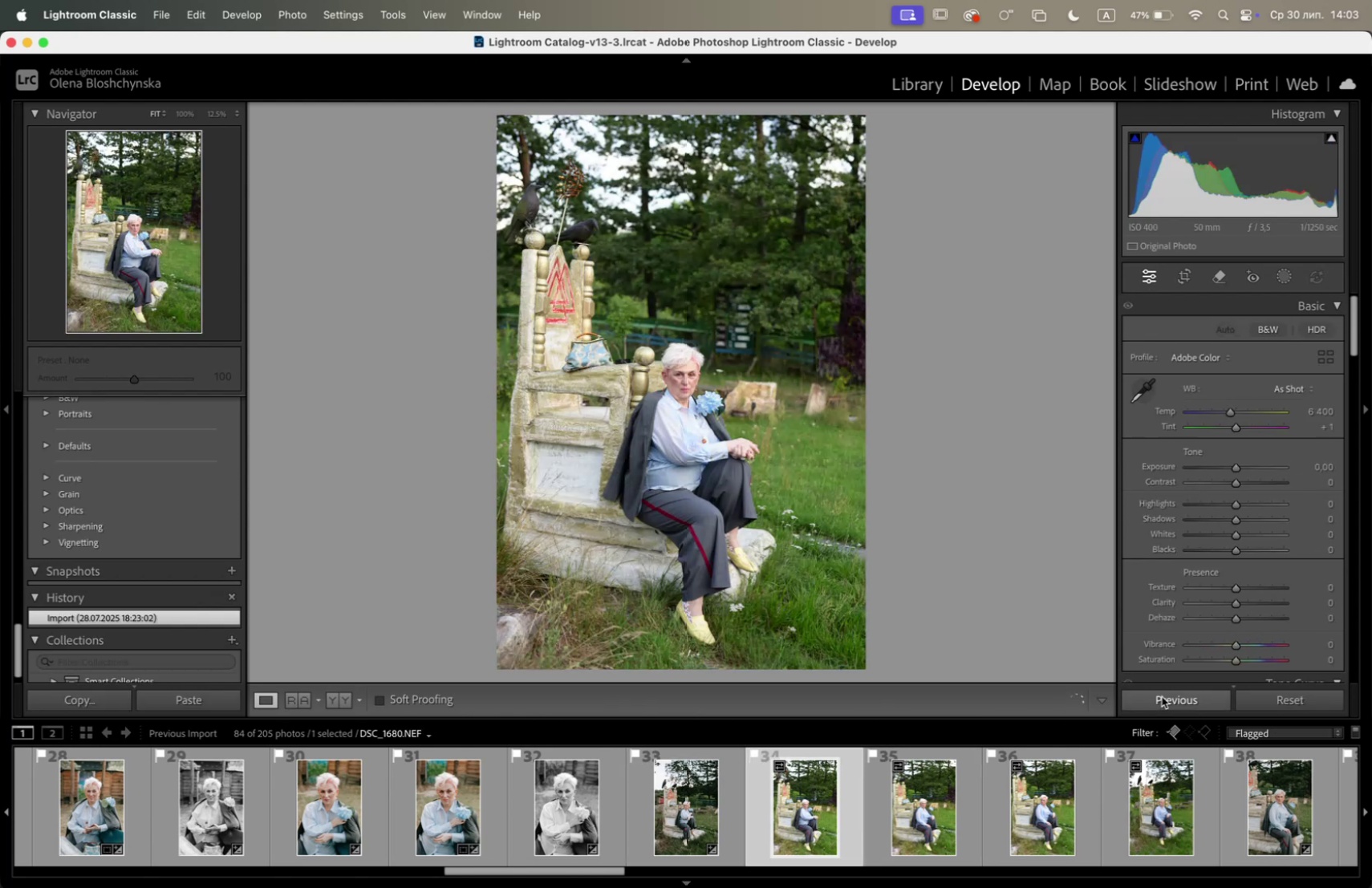 
left_click([1163, 695])
 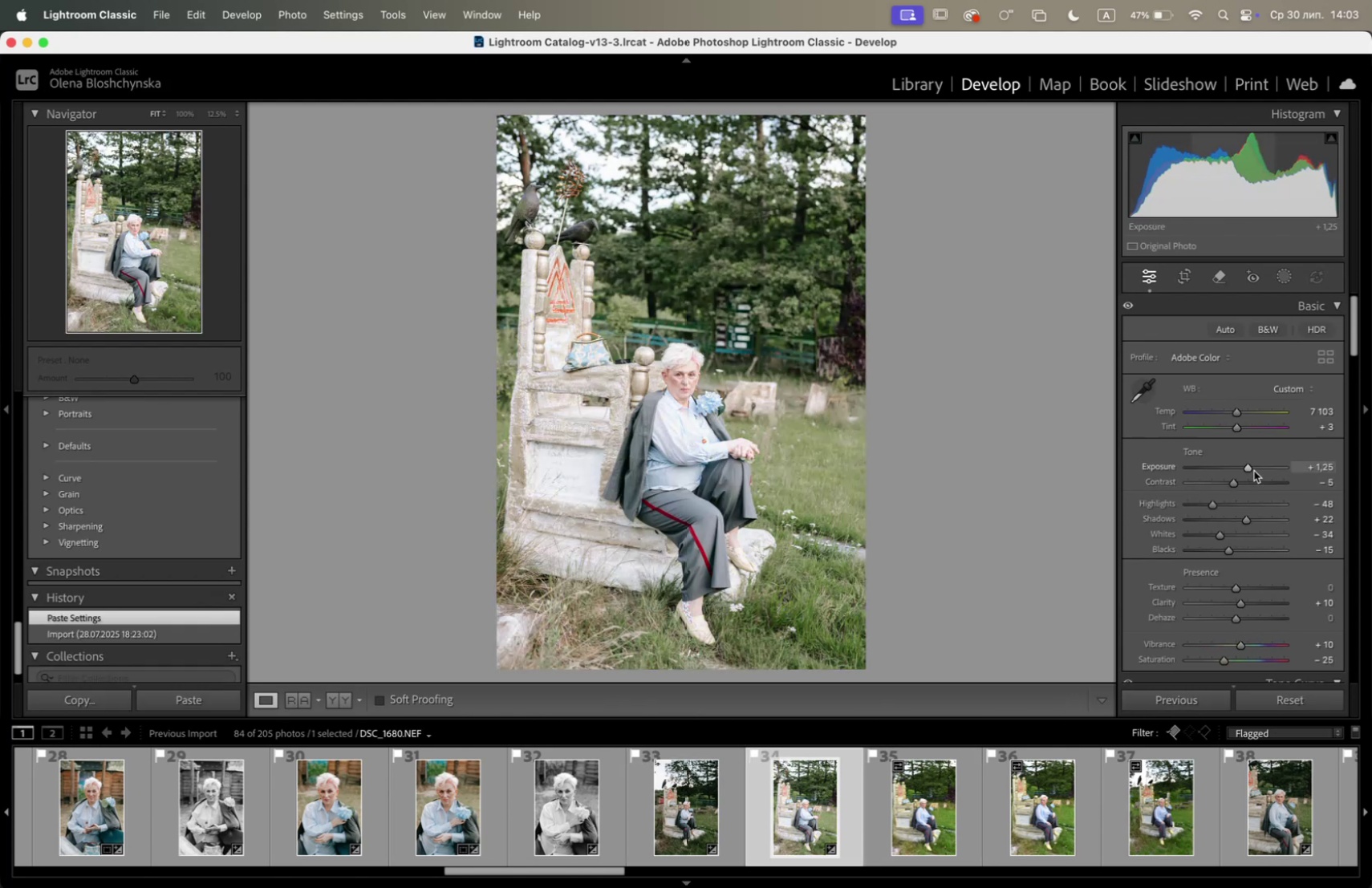 
left_click_drag(start_coordinate=[1248, 468], to_coordinate=[1240, 471])
 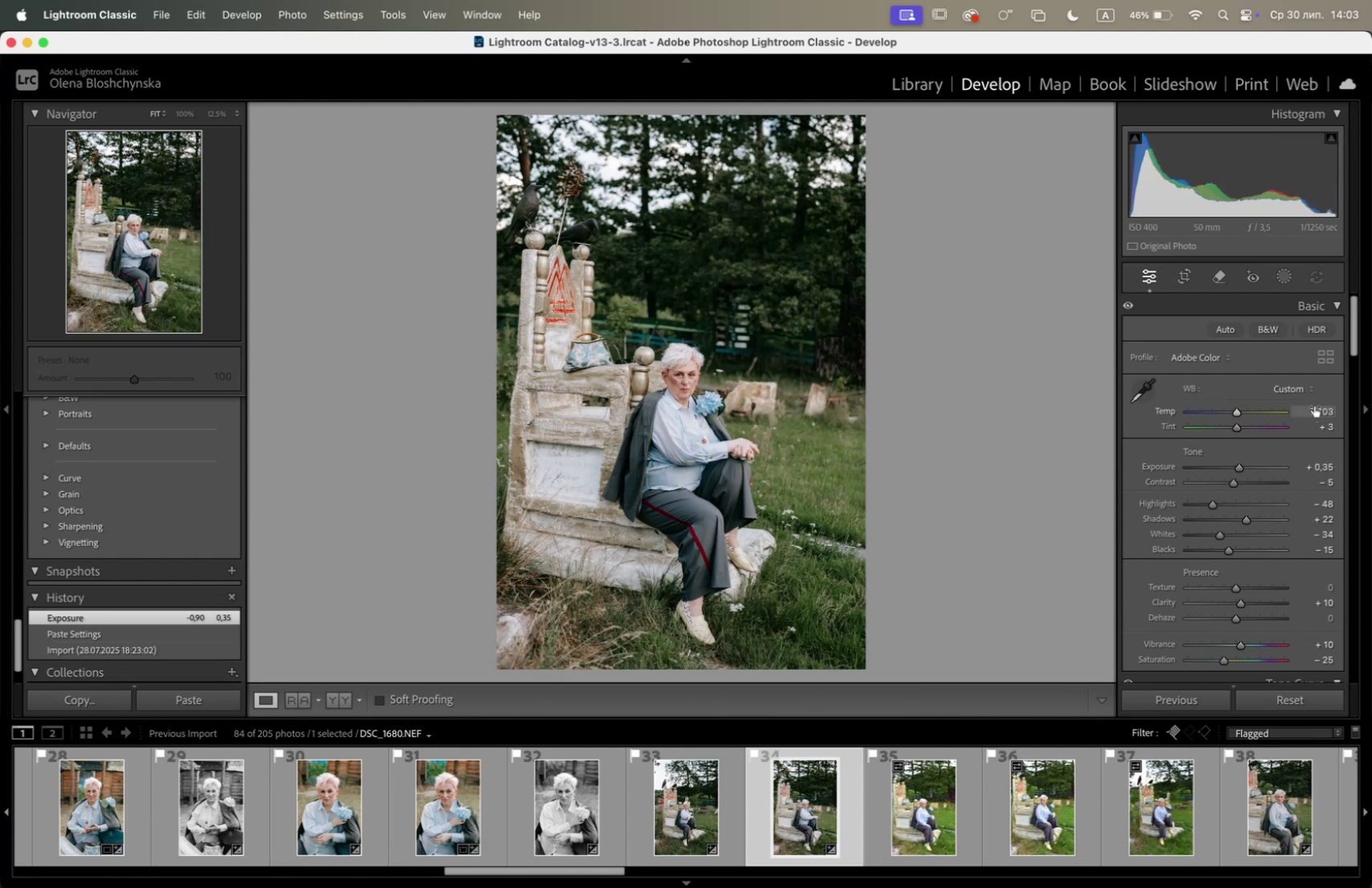 
left_click_drag(start_coordinate=[1314, 412], to_coordinate=[1323, 410])
 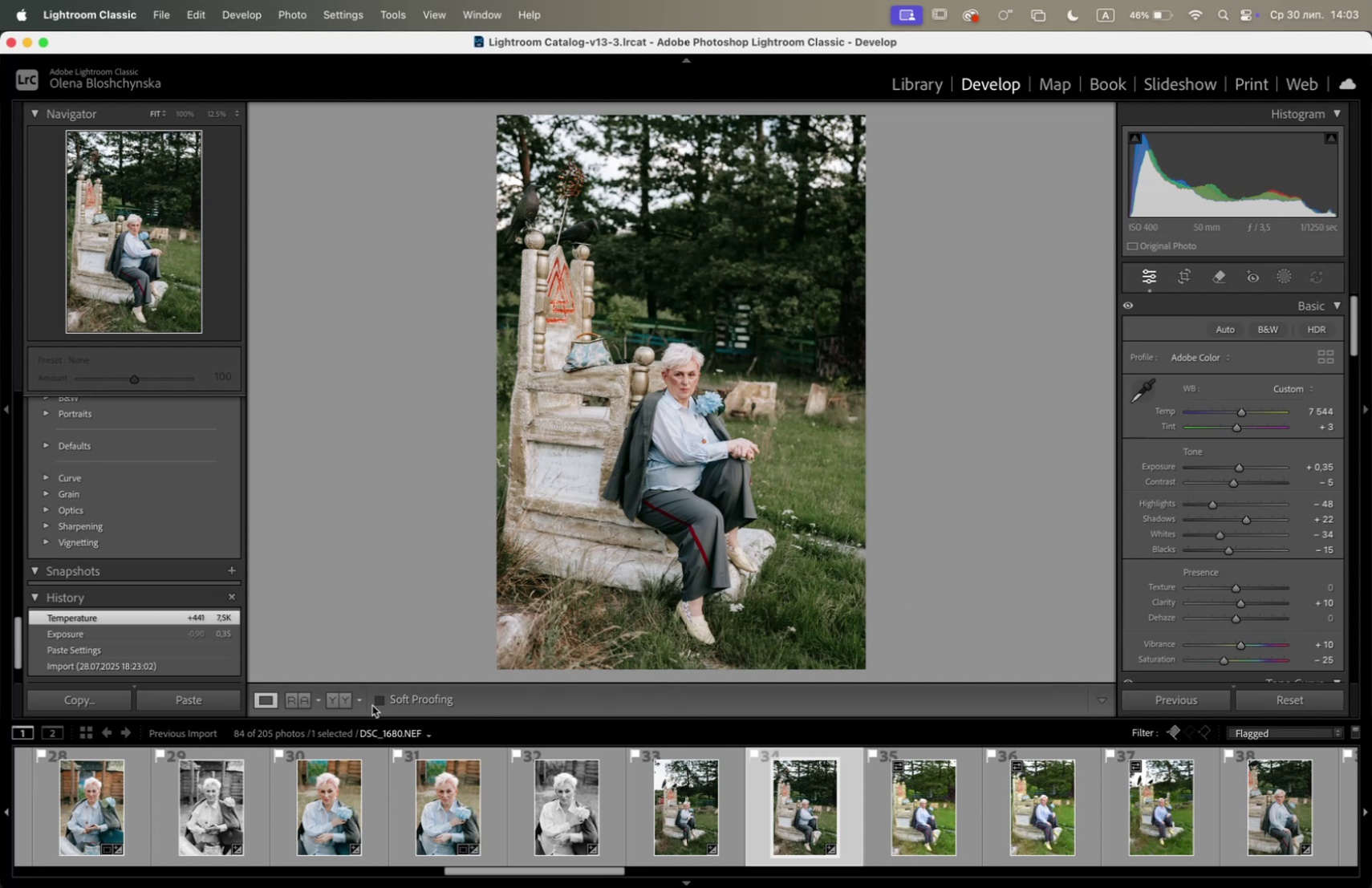 
left_click([339, 704])
 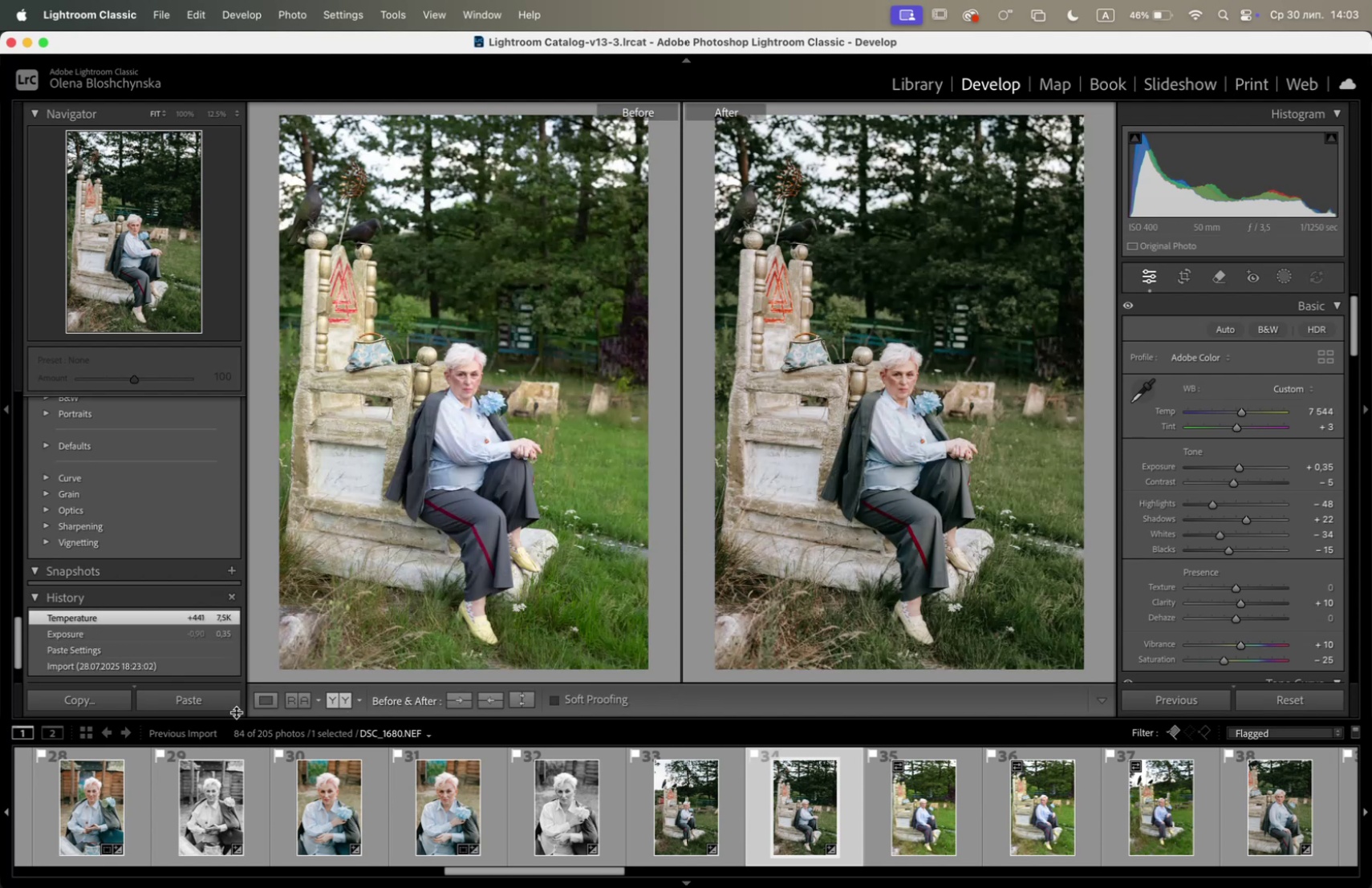 
left_click([261, 708])
 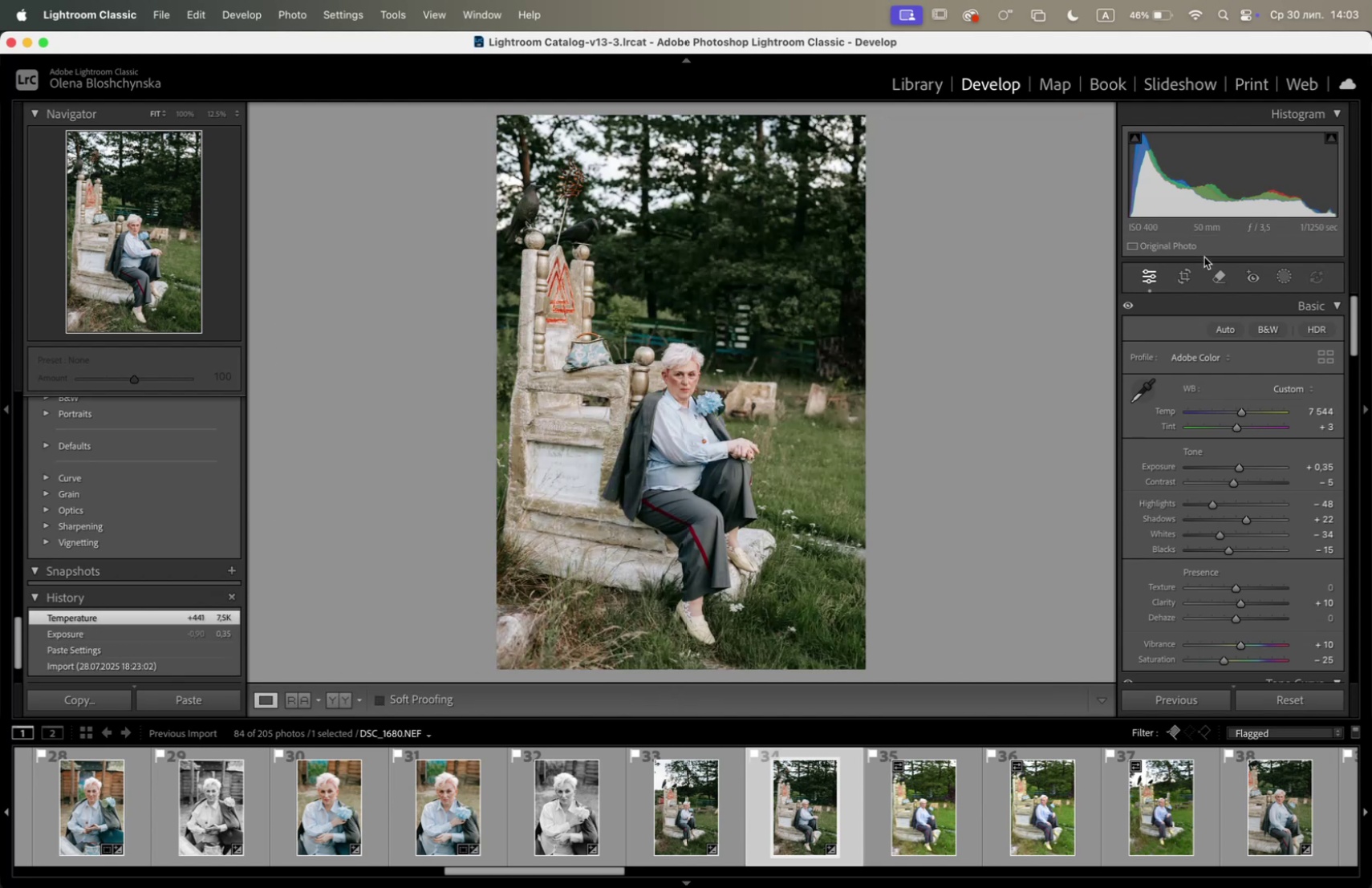 
left_click([1184, 269])
 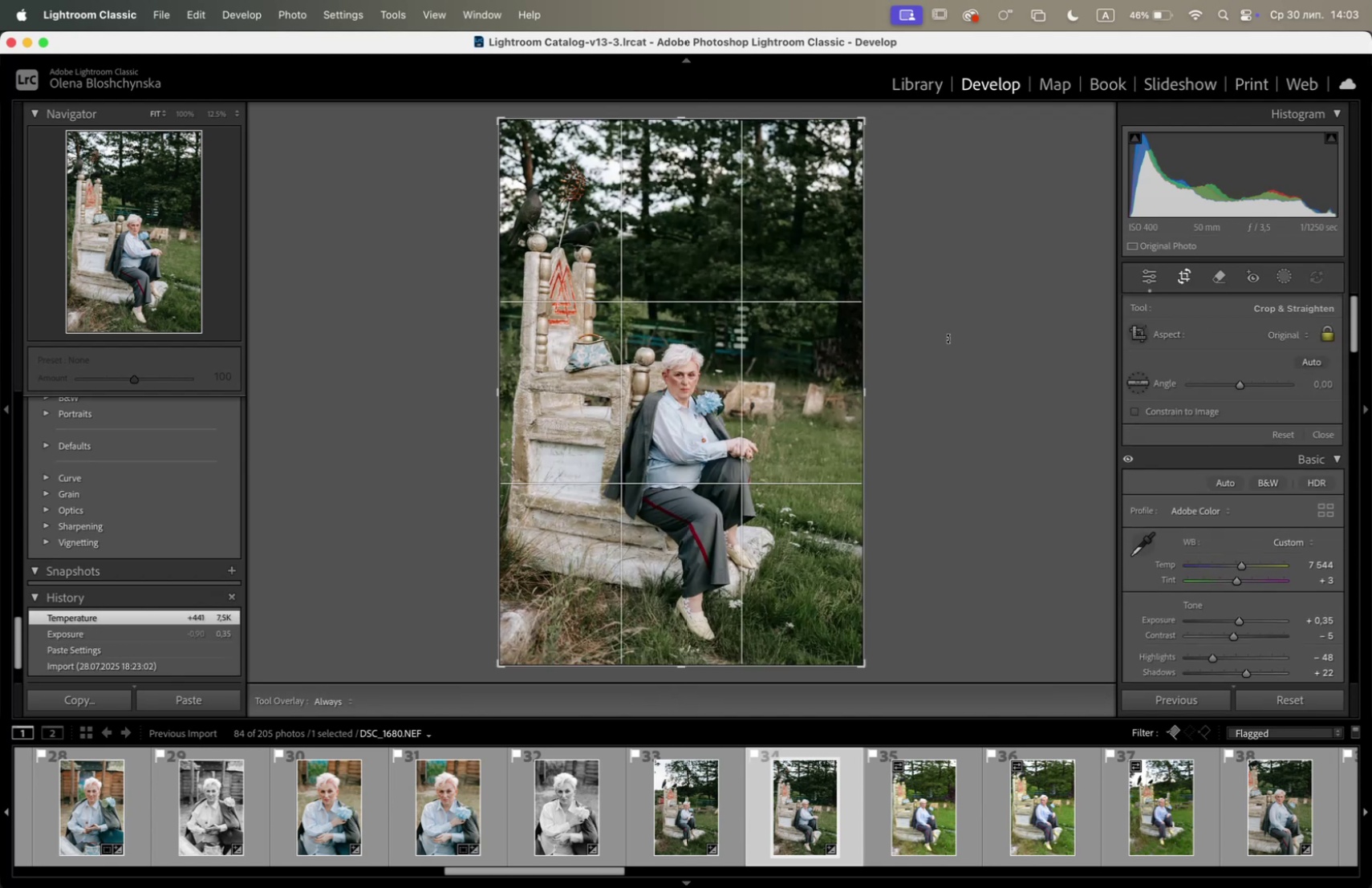 
left_click_drag(start_coordinate=[948, 340], to_coordinate=[947, 329])
 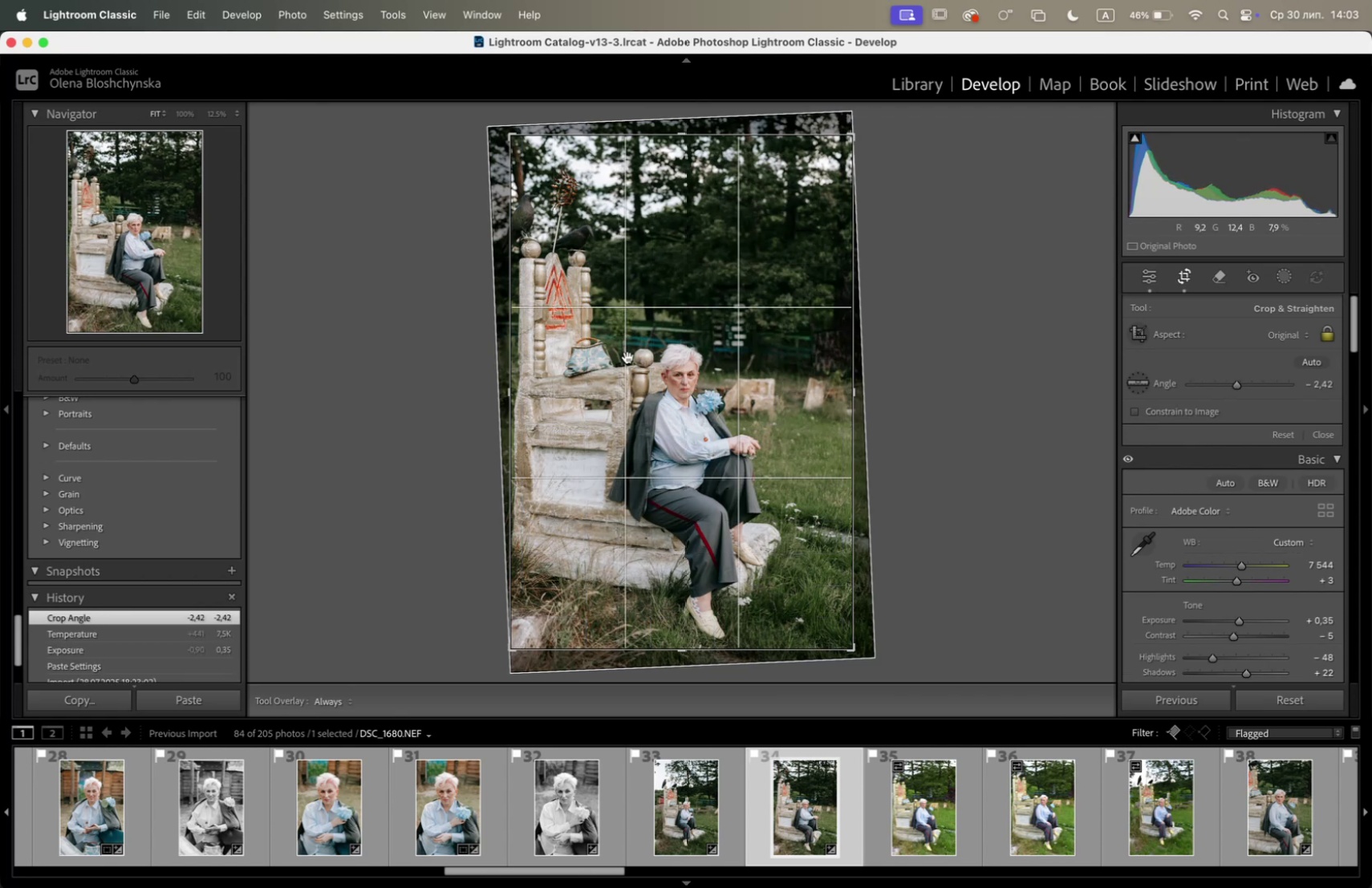 
left_click_drag(start_coordinate=[627, 358], to_coordinate=[638, 324])
 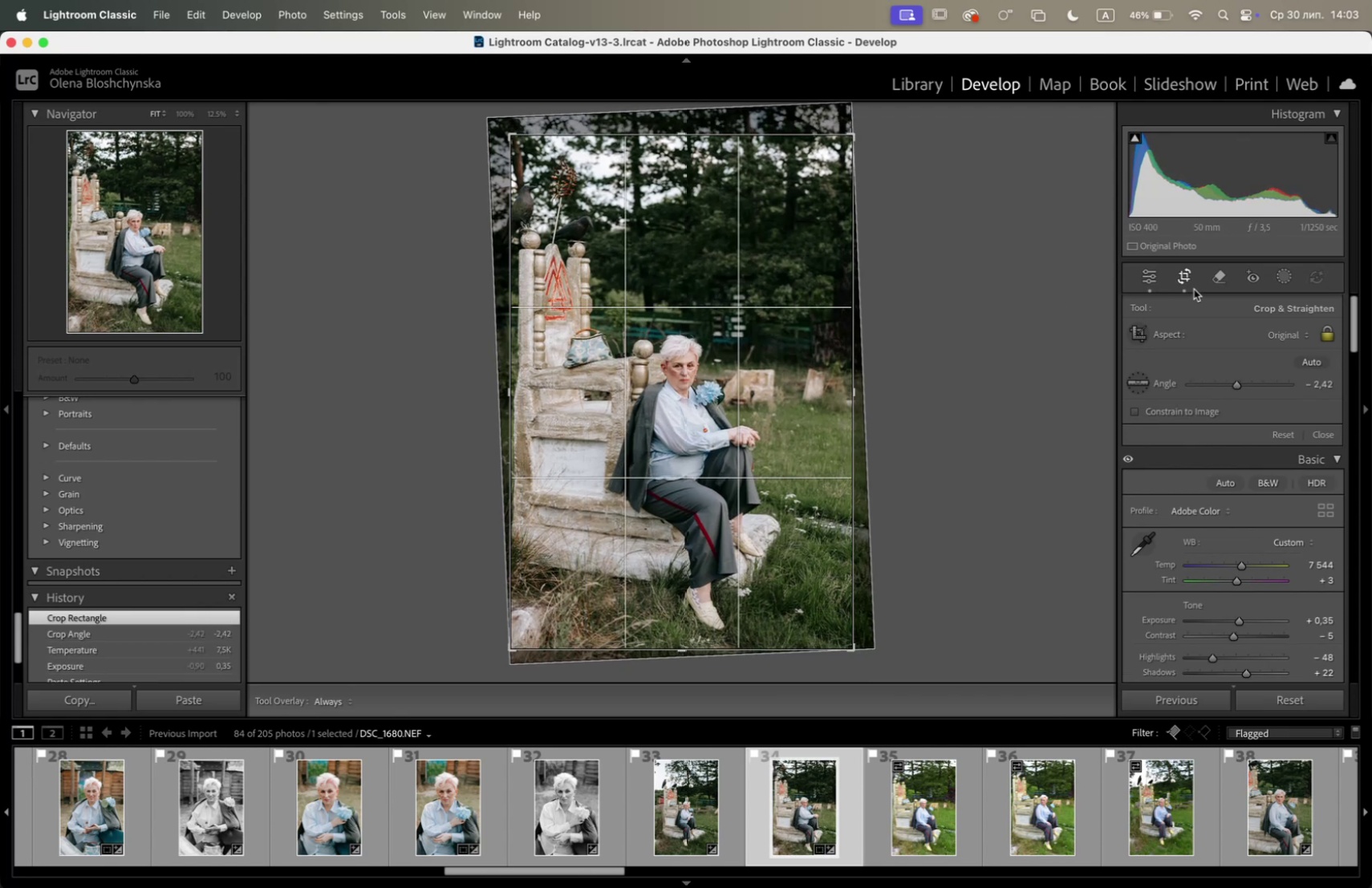 
left_click([1190, 278])
 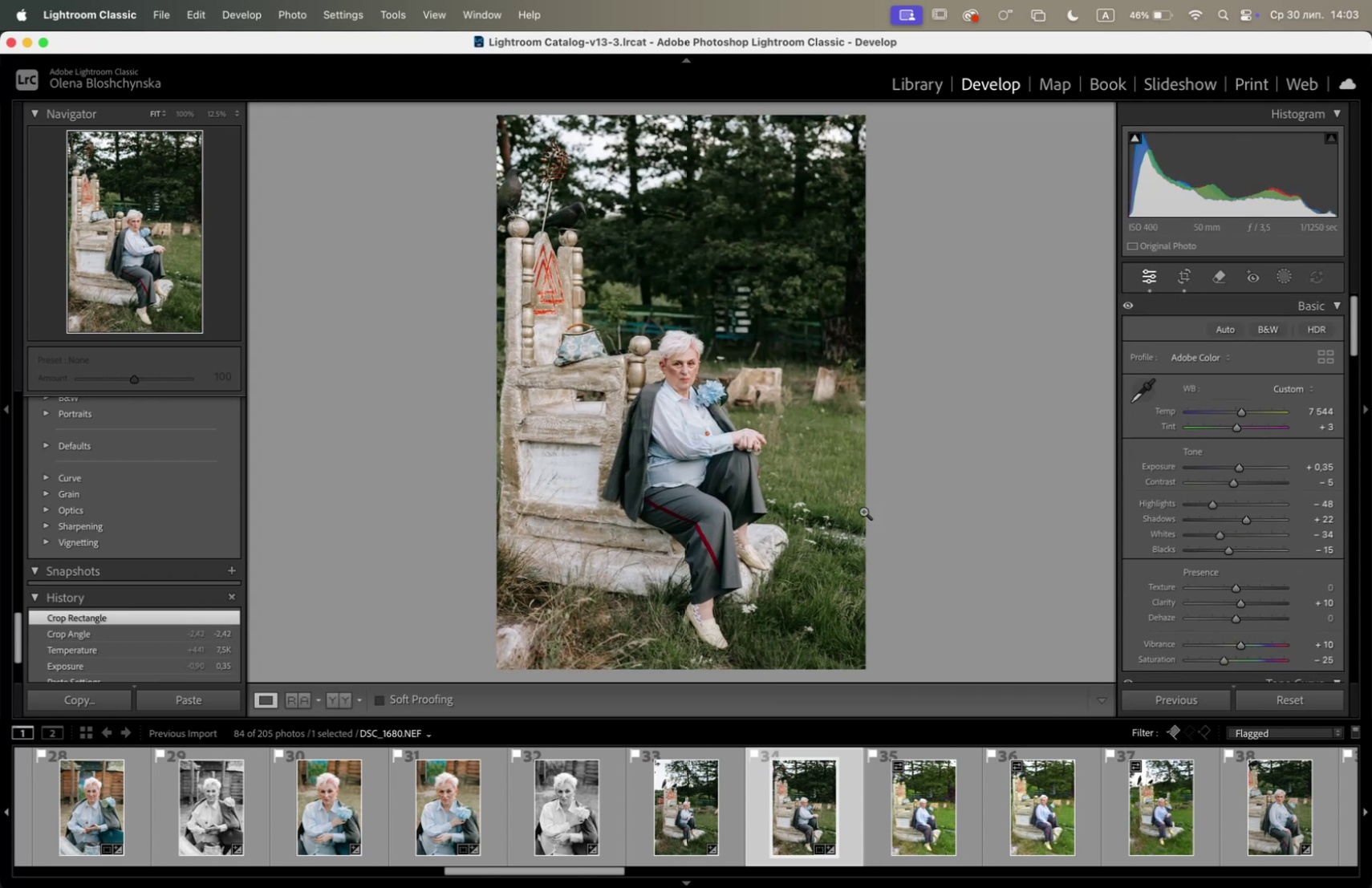 
left_click([662, 338])
 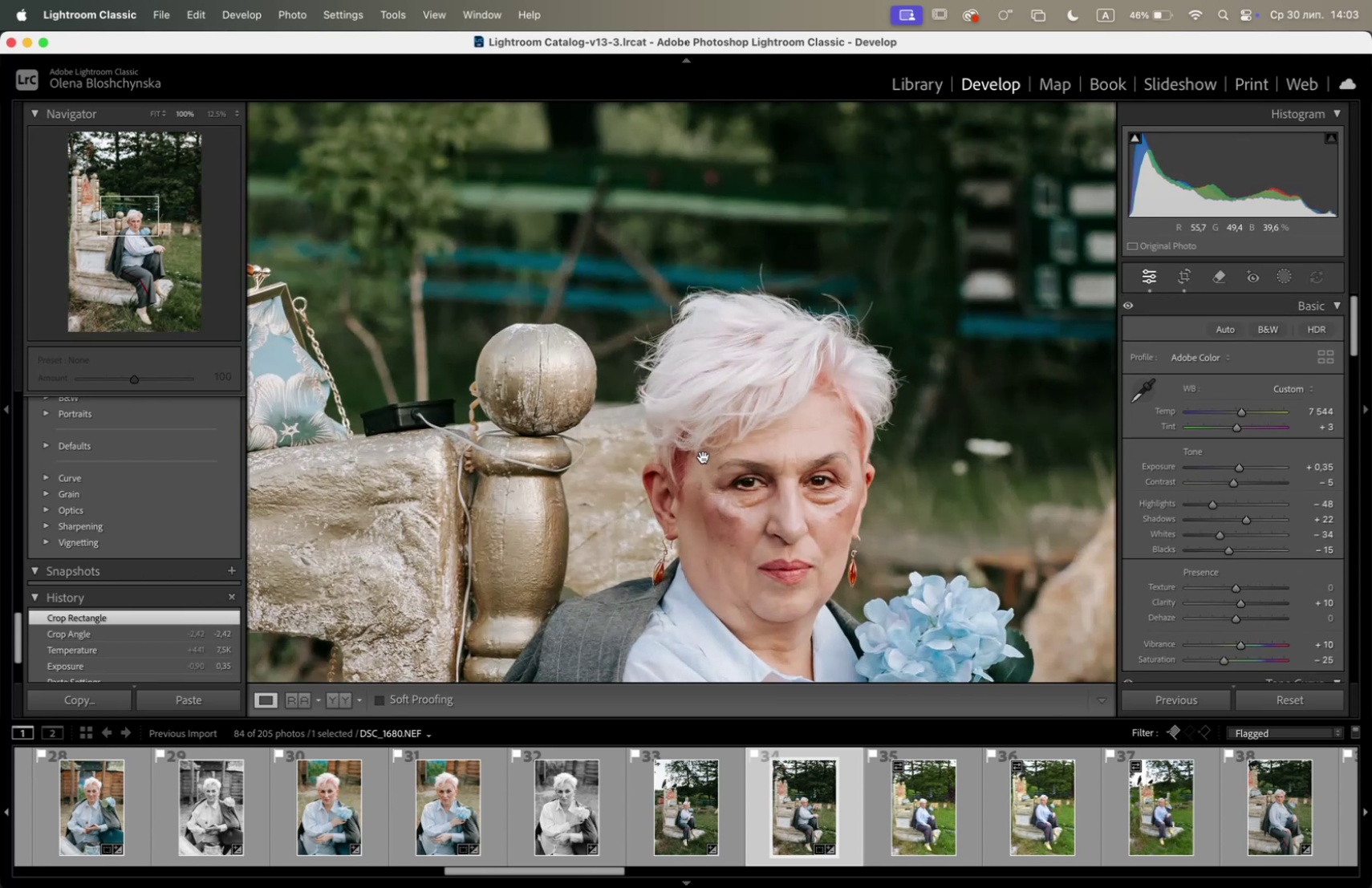 
left_click([703, 456])
 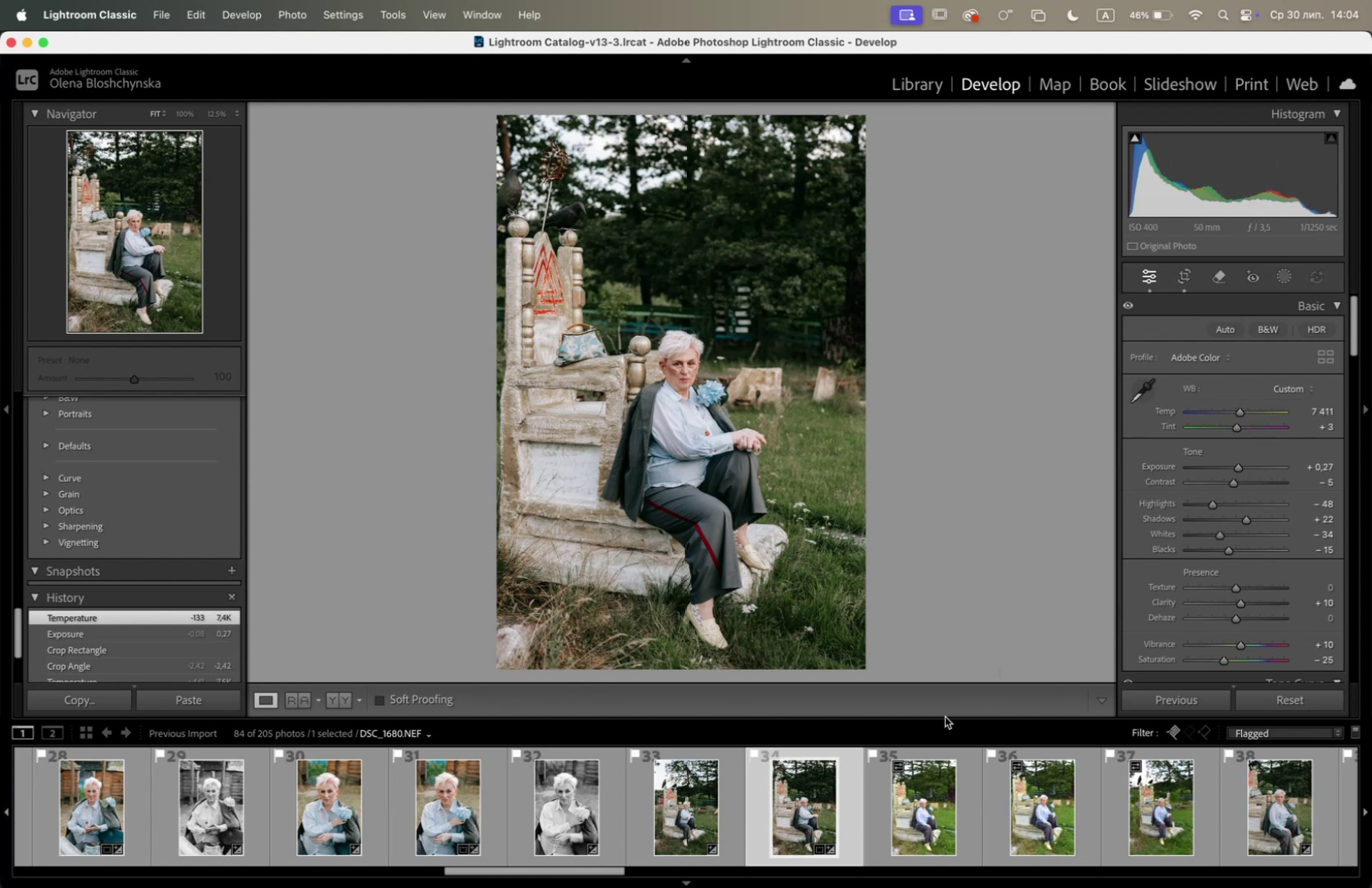 
wait(27.28)
 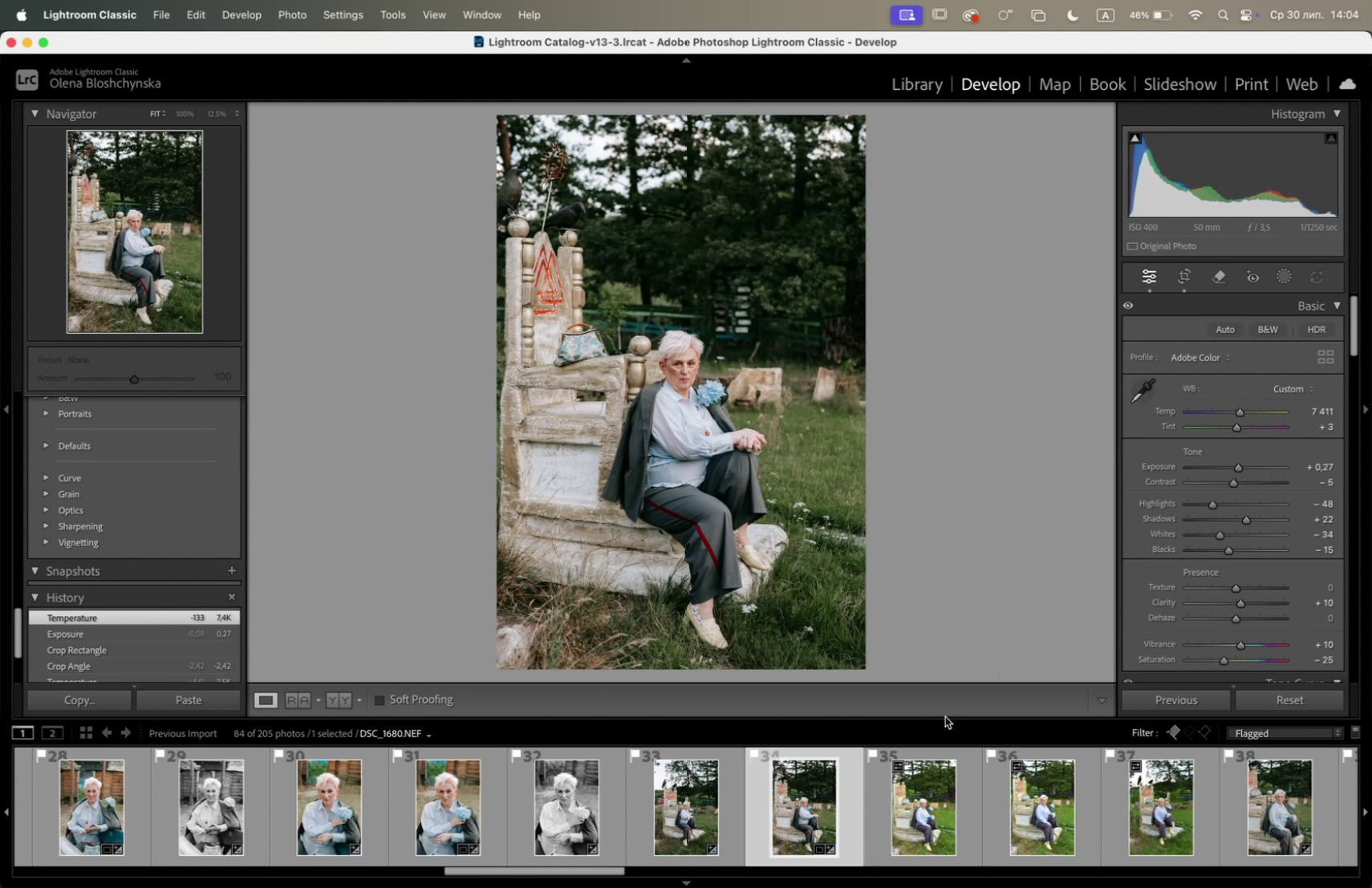 
left_click([700, 403])
 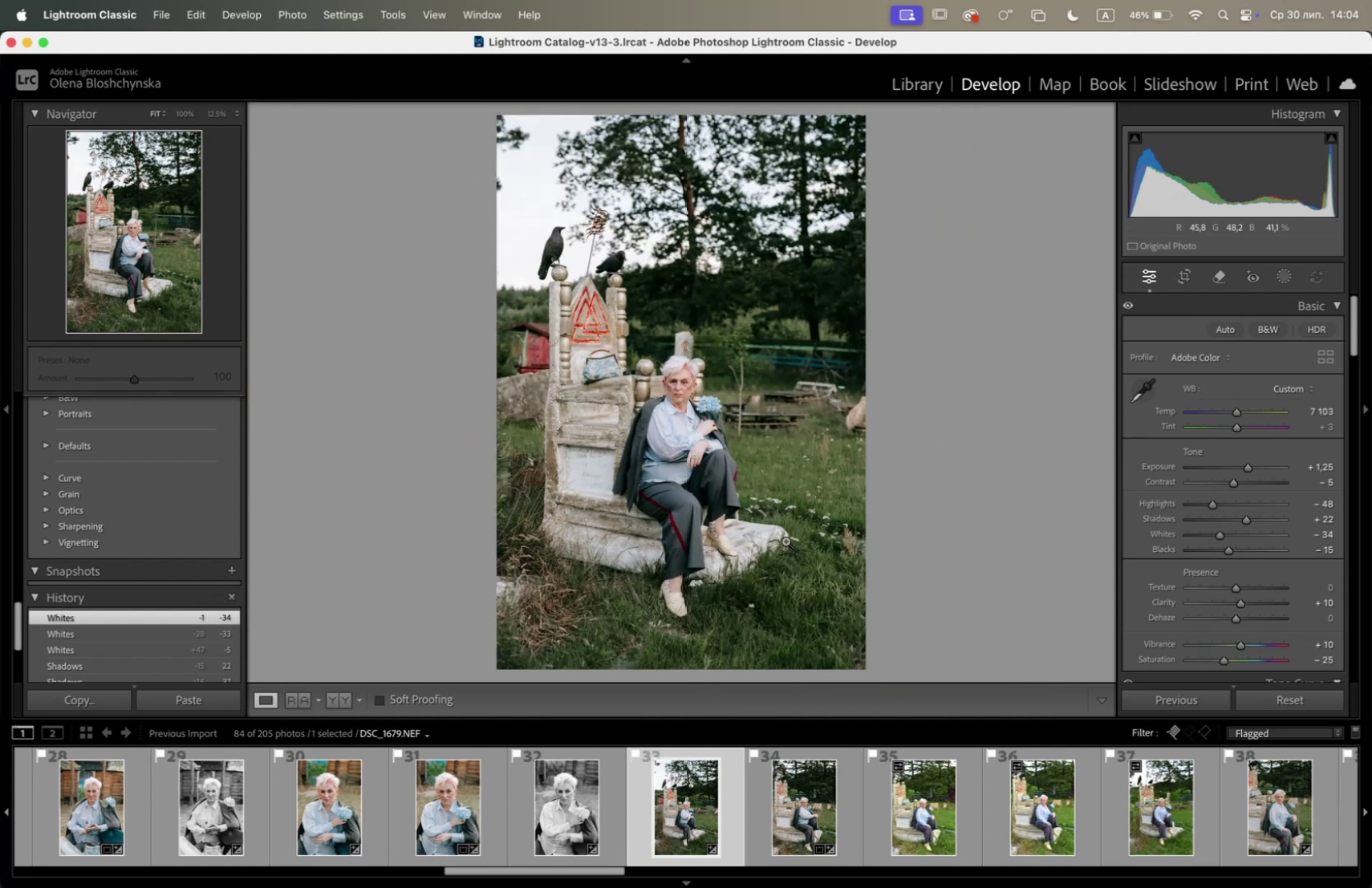 
key(U)
 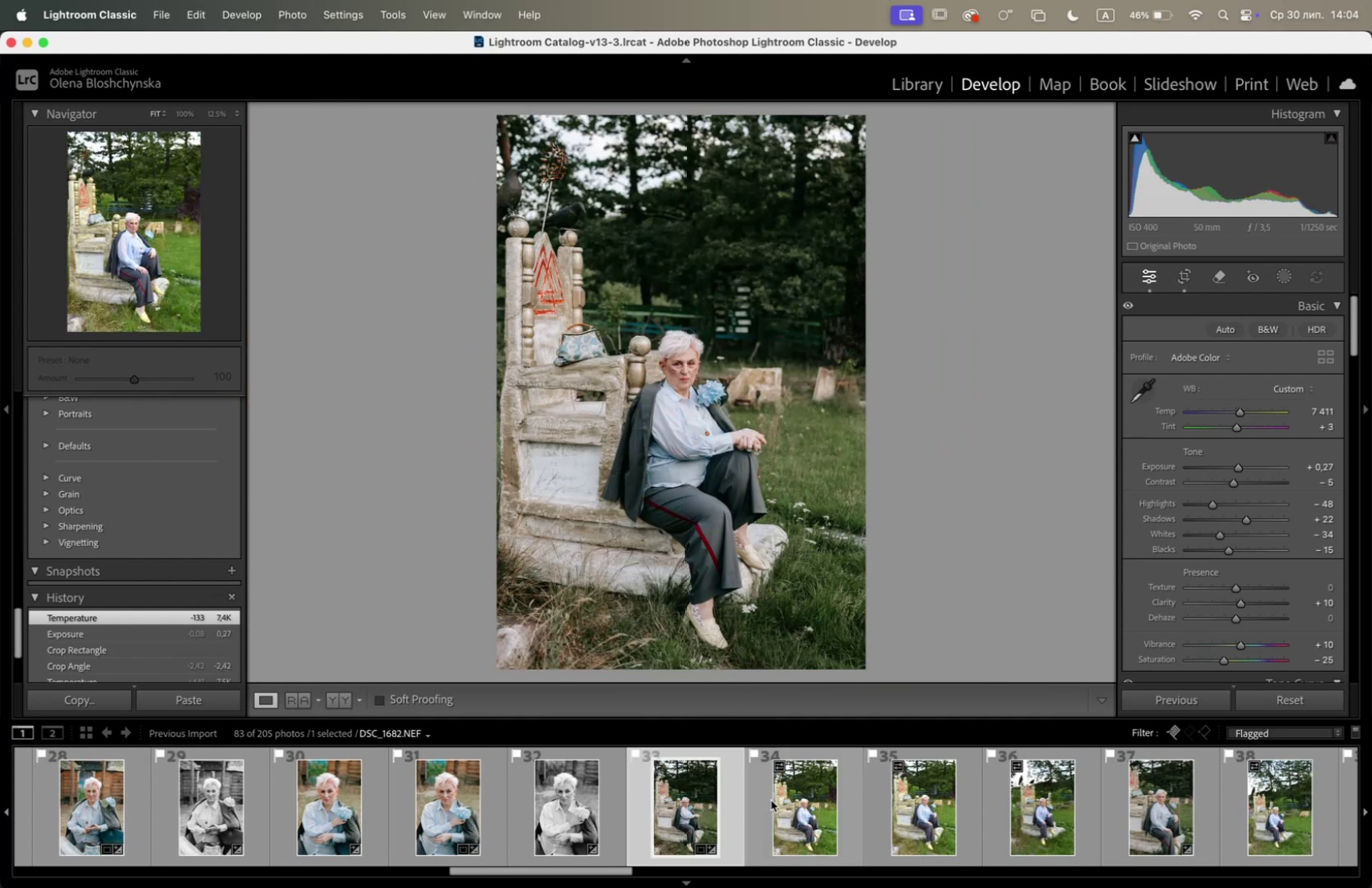 
left_click([796, 798])
 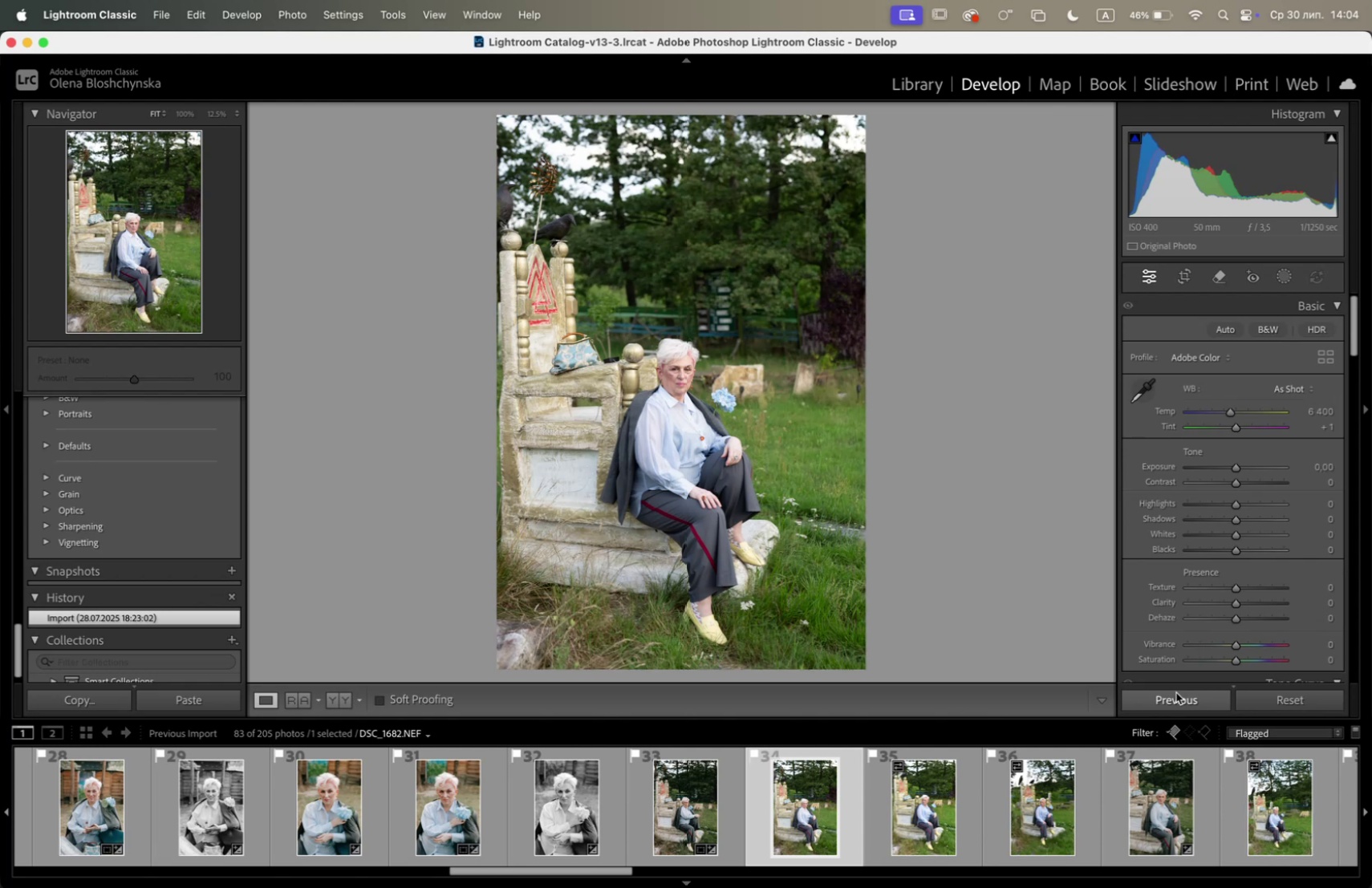 
left_click([1180, 696])
 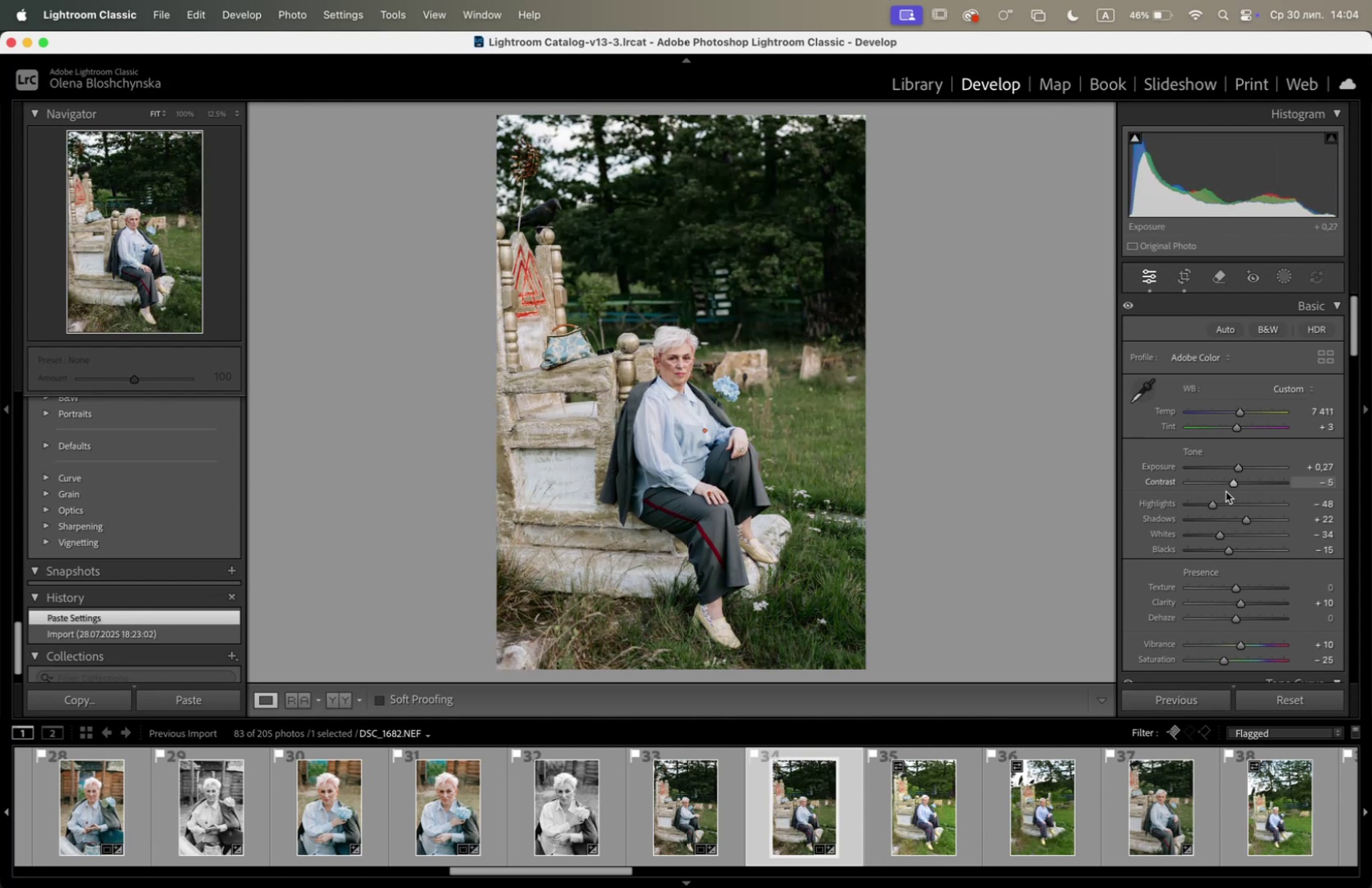 
left_click([1225, 505])
 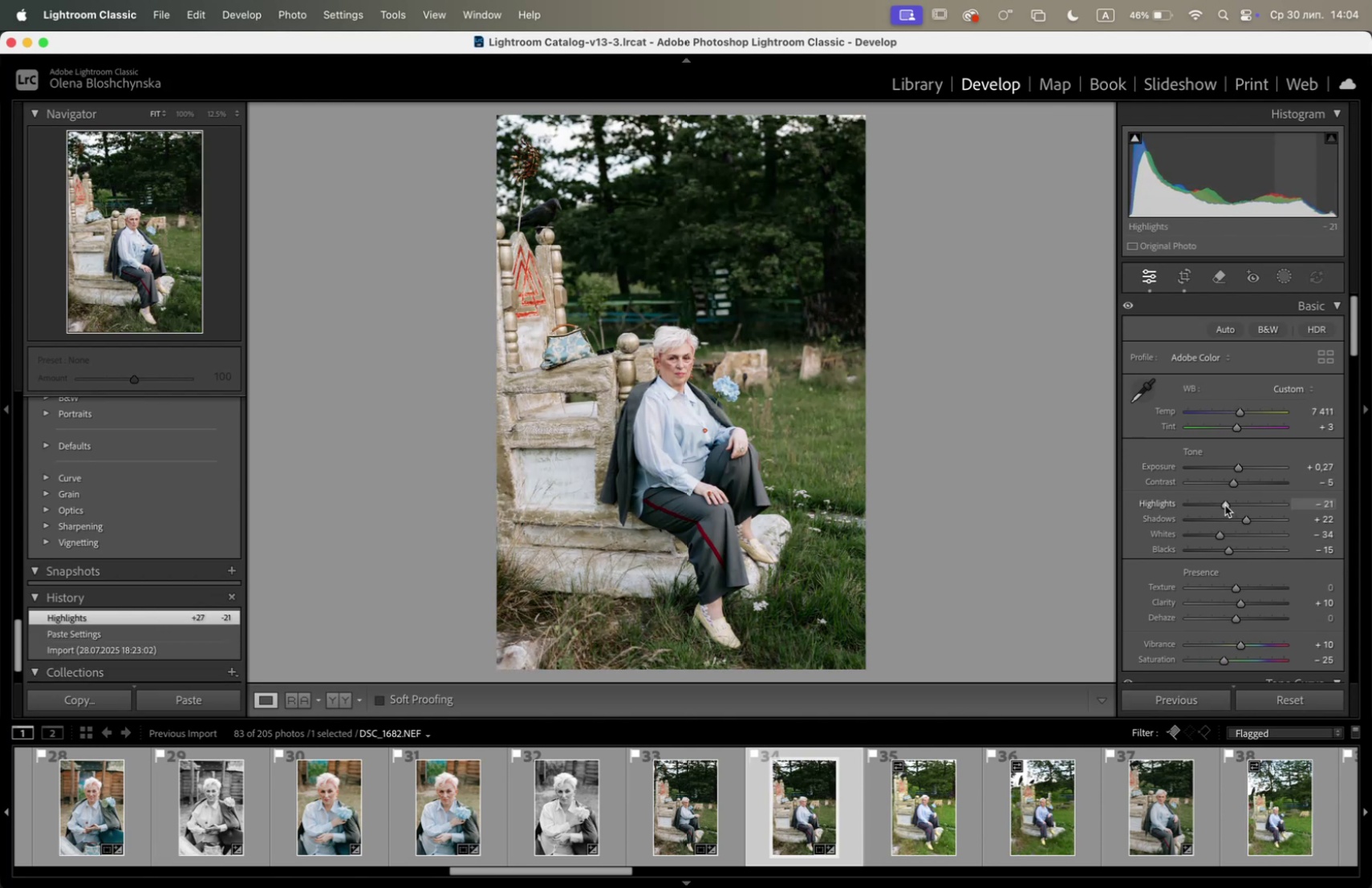 
left_click_drag(start_coordinate=[1225, 505], to_coordinate=[1211, 509])
 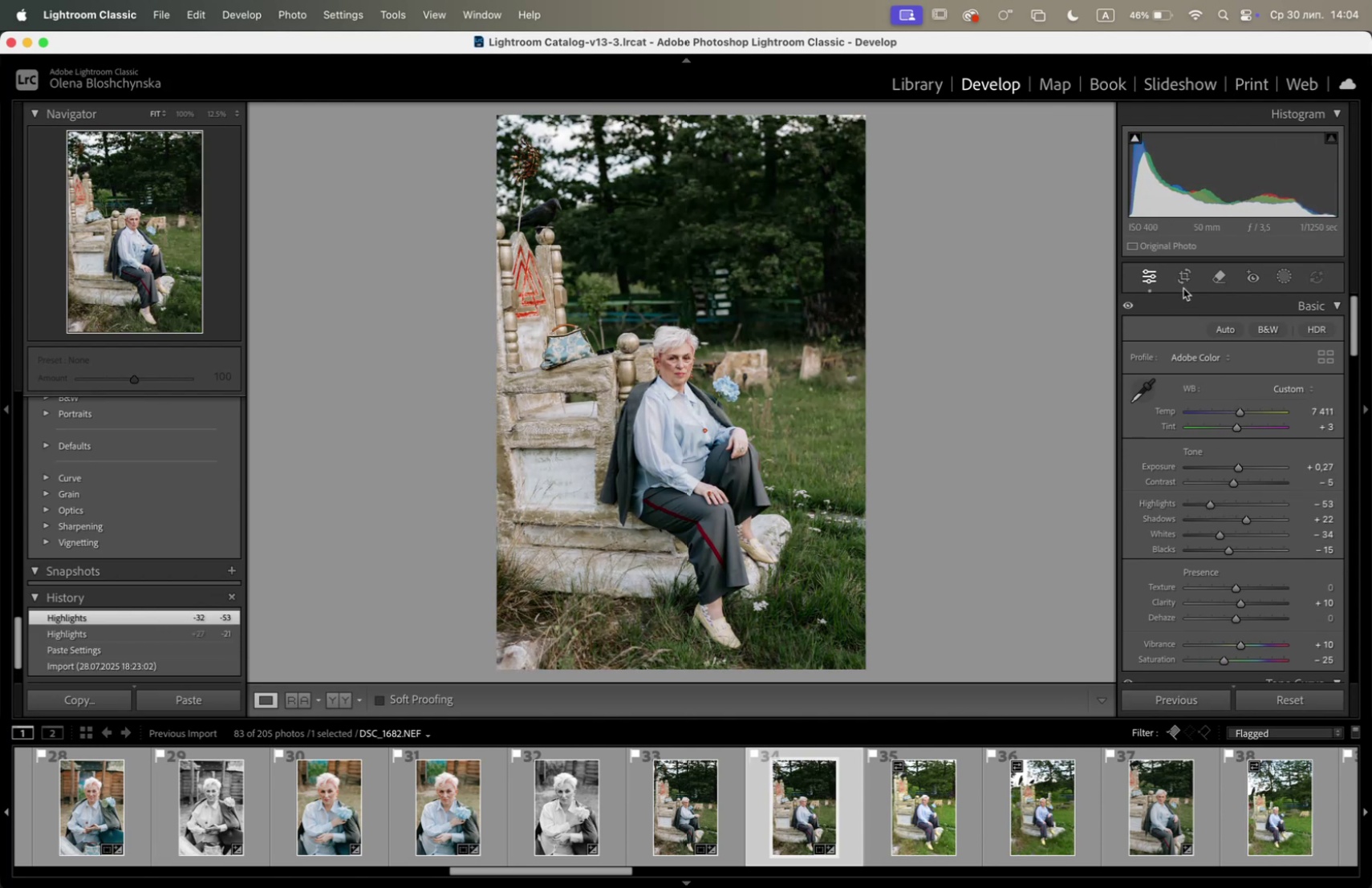 
left_click([1184, 277])
 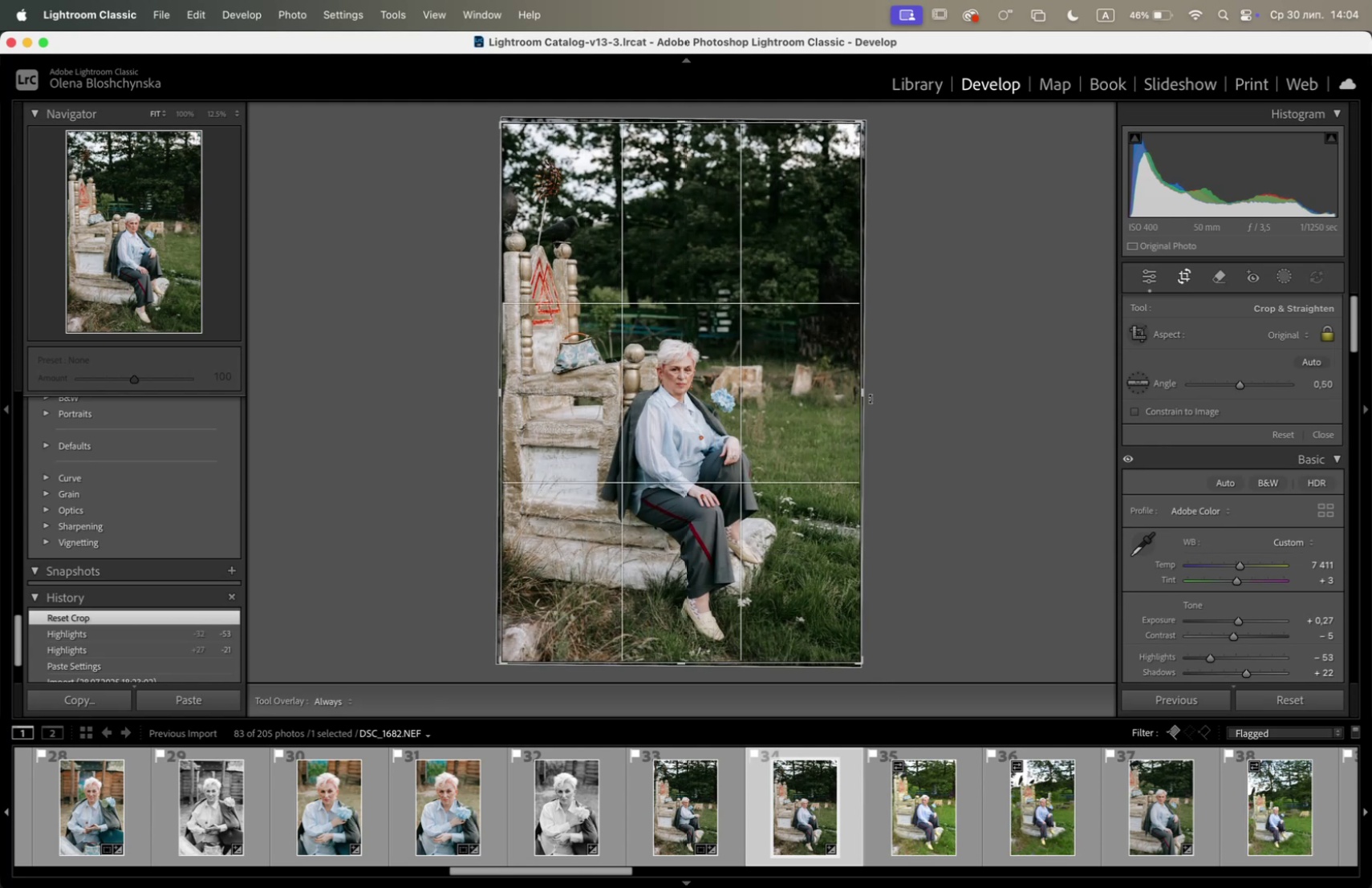 
wait(6.65)
 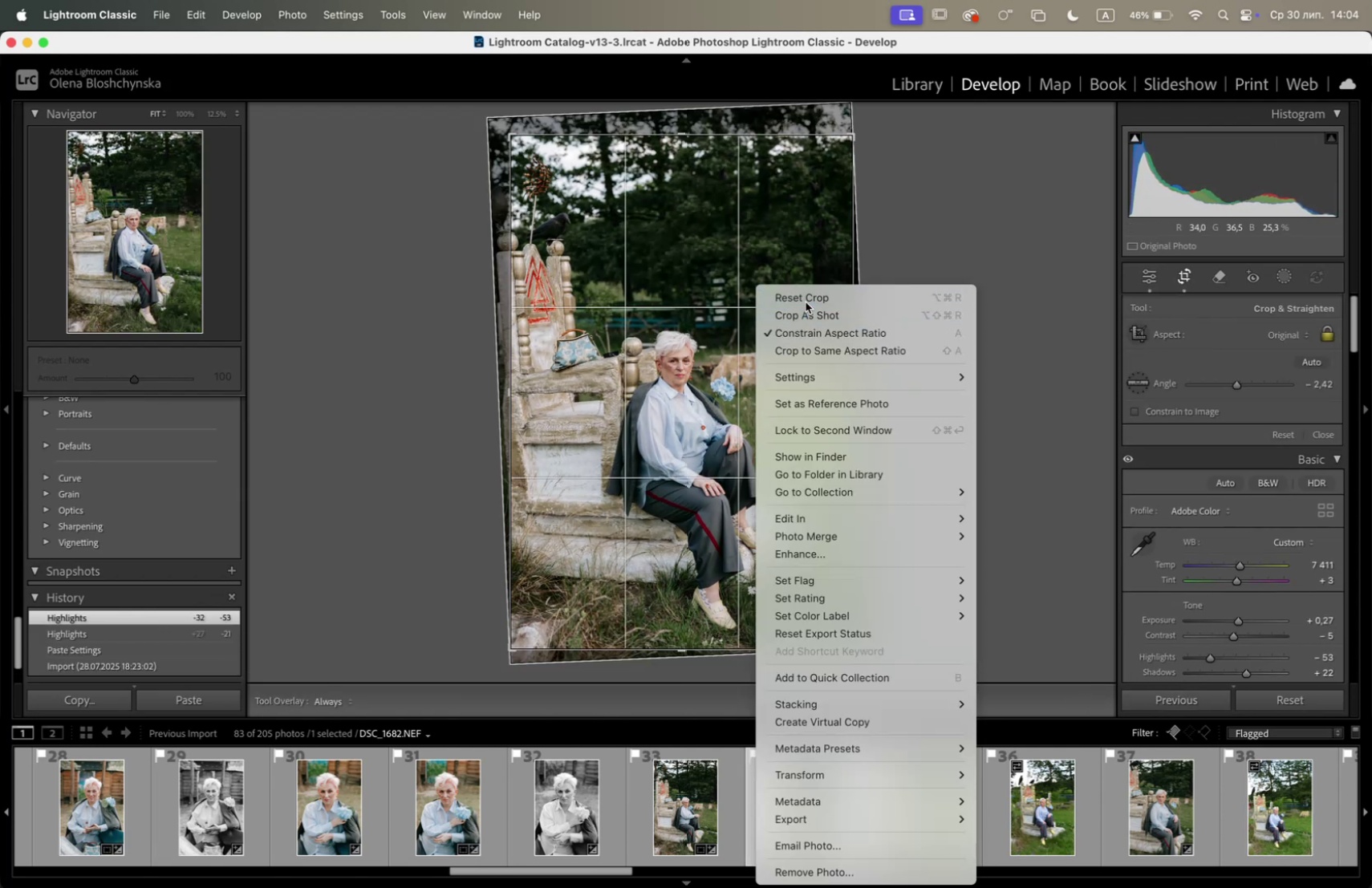 
left_click_drag(start_coordinate=[683, 122], to_coordinate=[711, 171])
 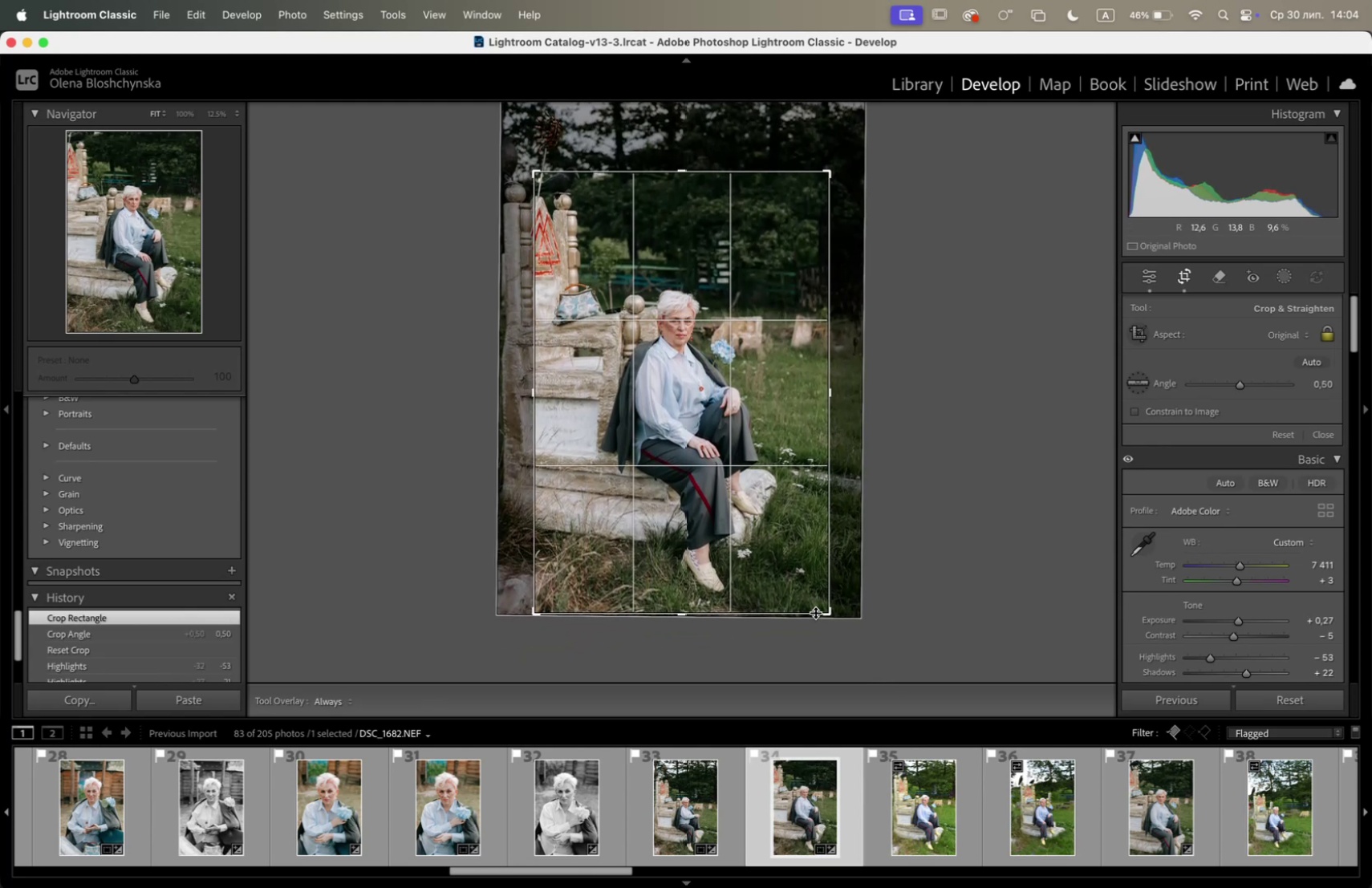 
left_click_drag(start_coordinate=[825, 611], to_coordinate=[826, 606])
 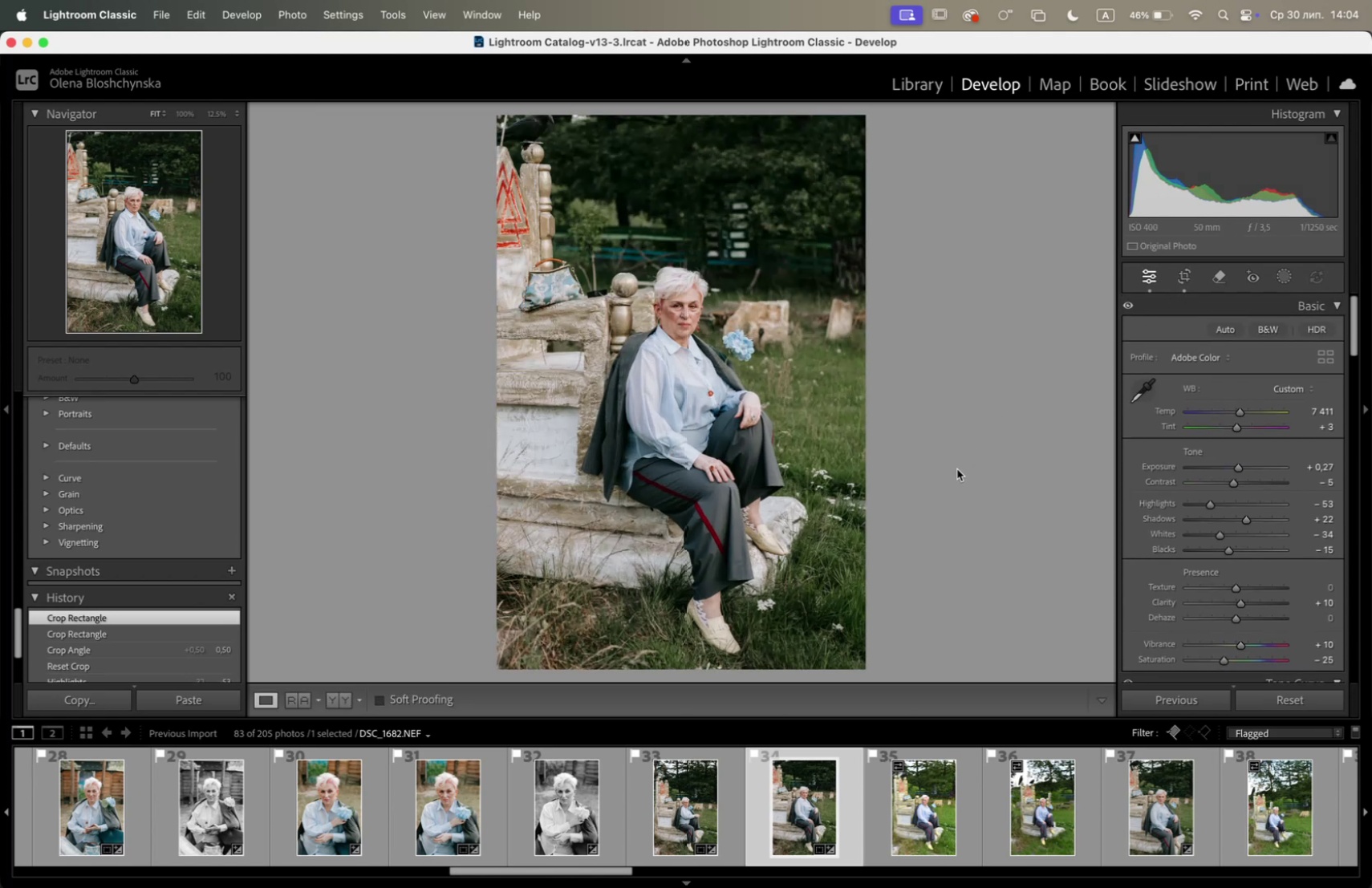 
left_click([674, 822])
 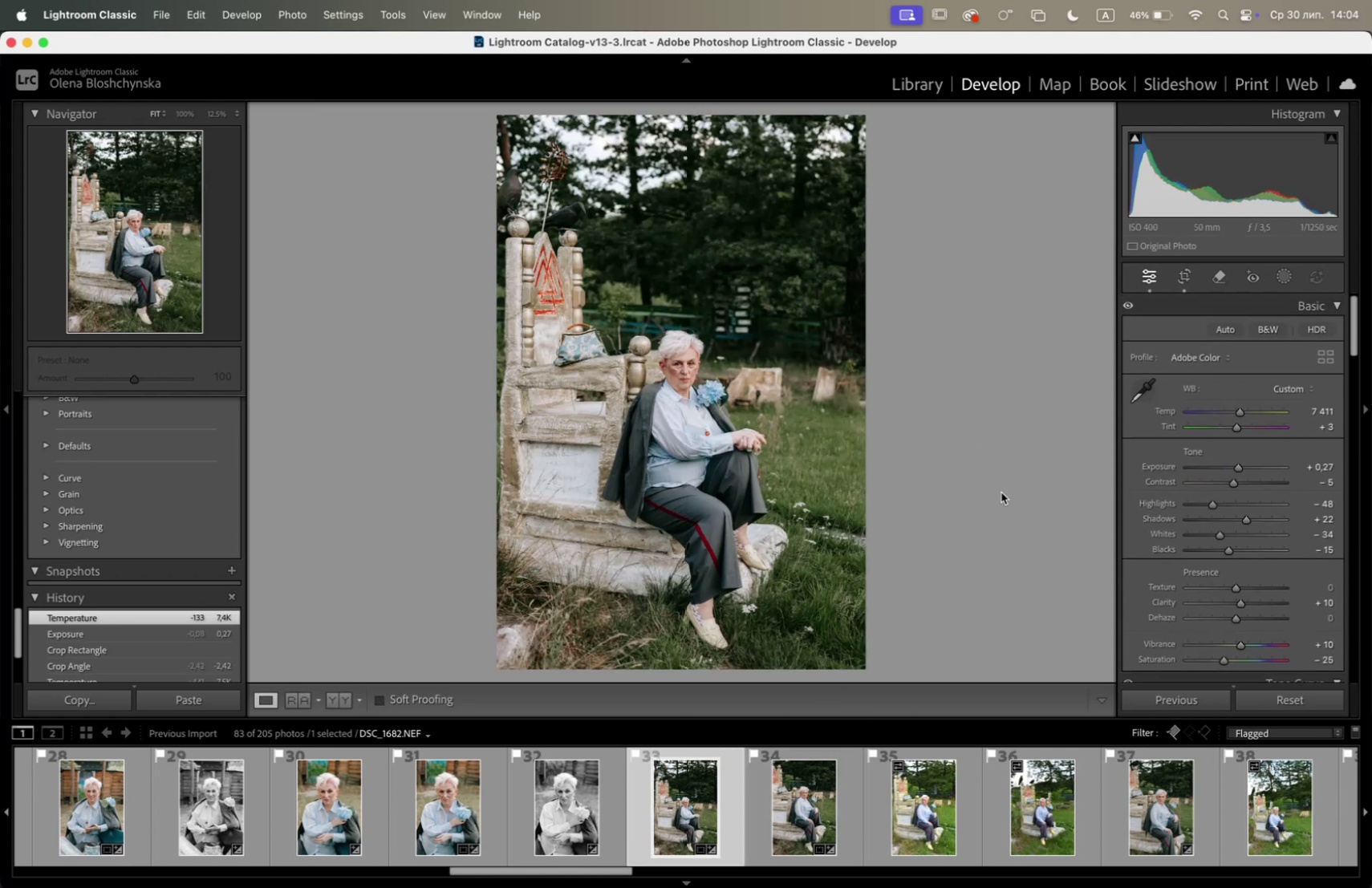 
left_click([1181, 282])
 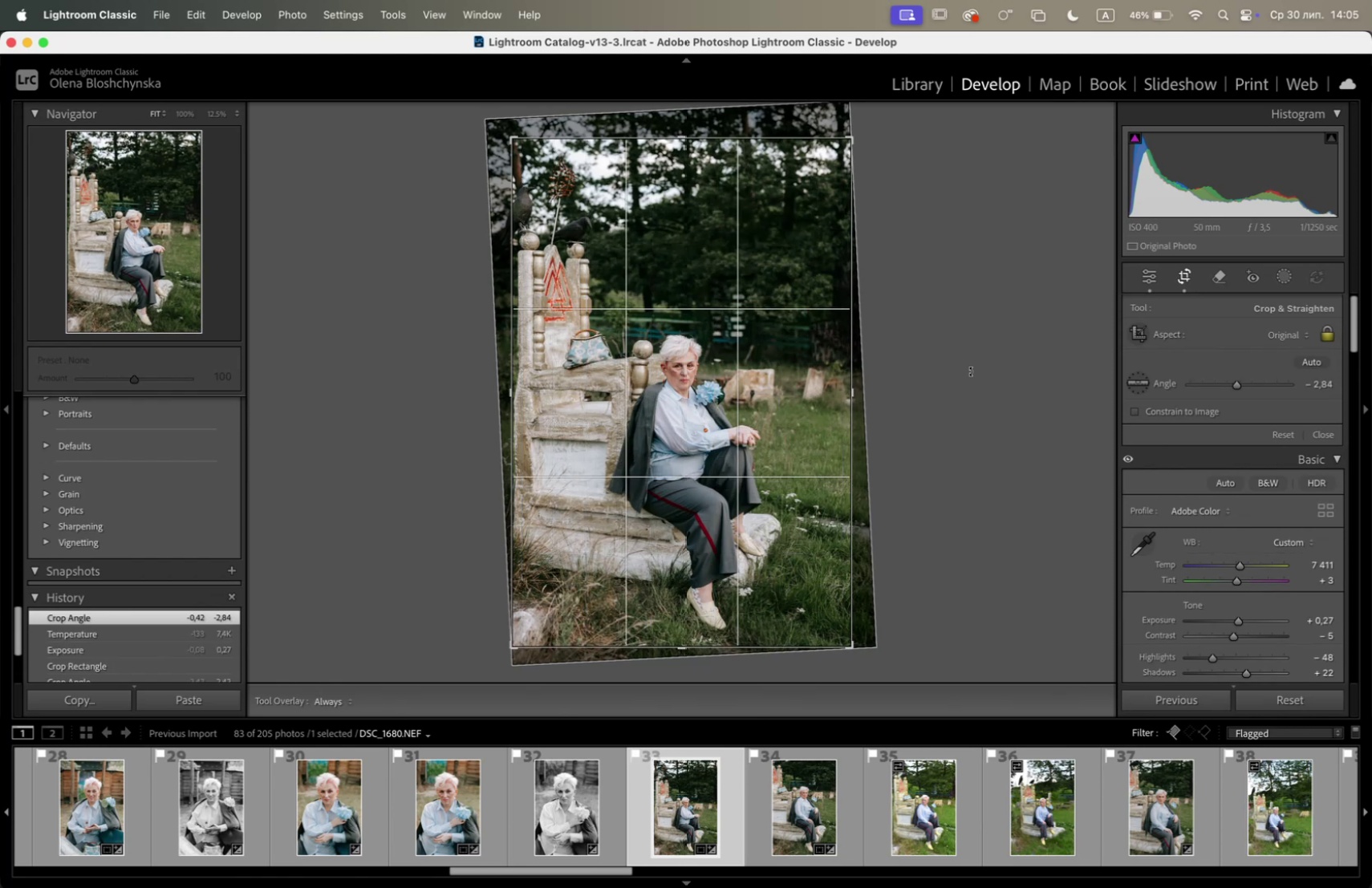 
left_click([1187, 274])
 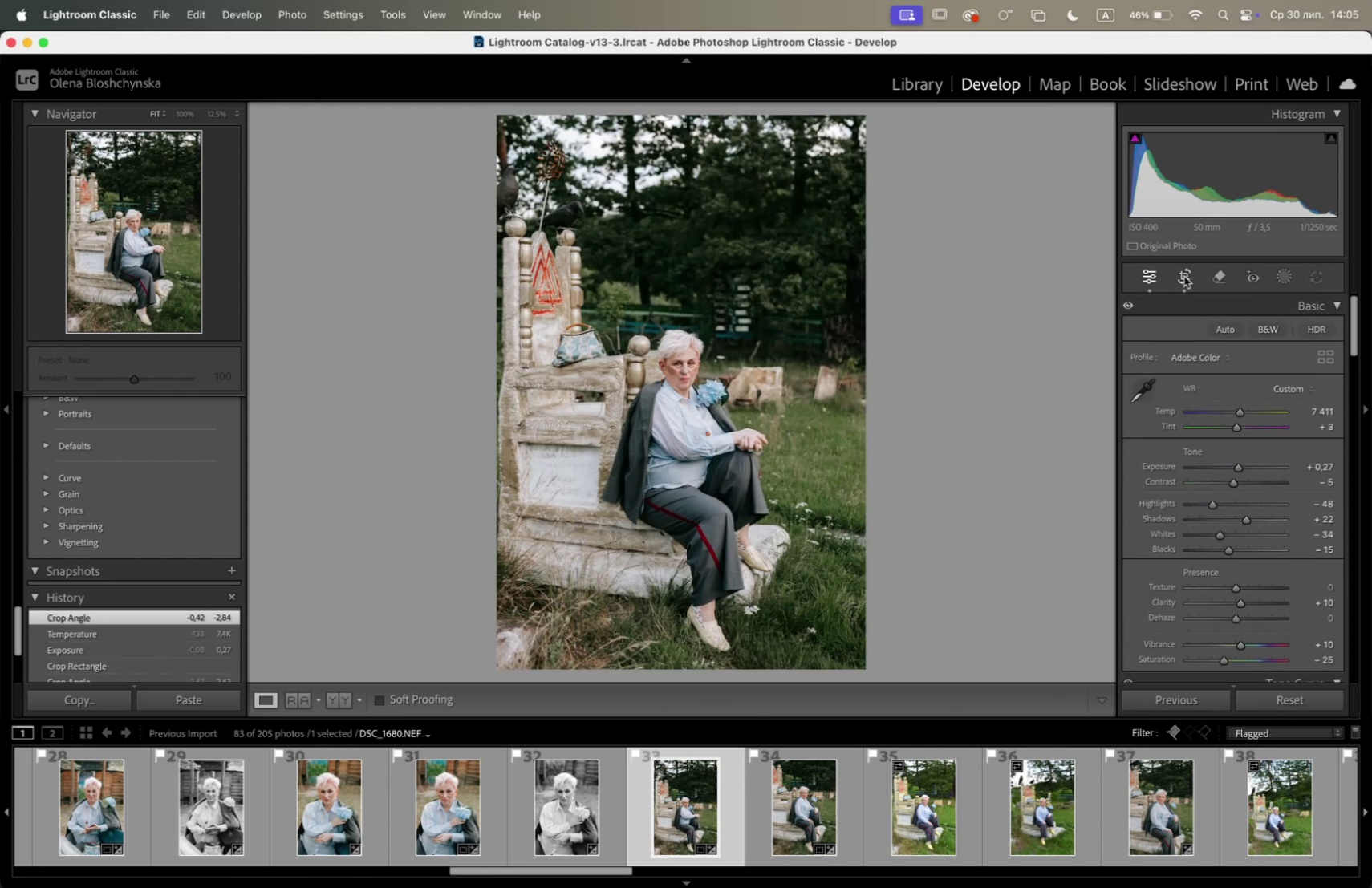 
left_click([1184, 276])
 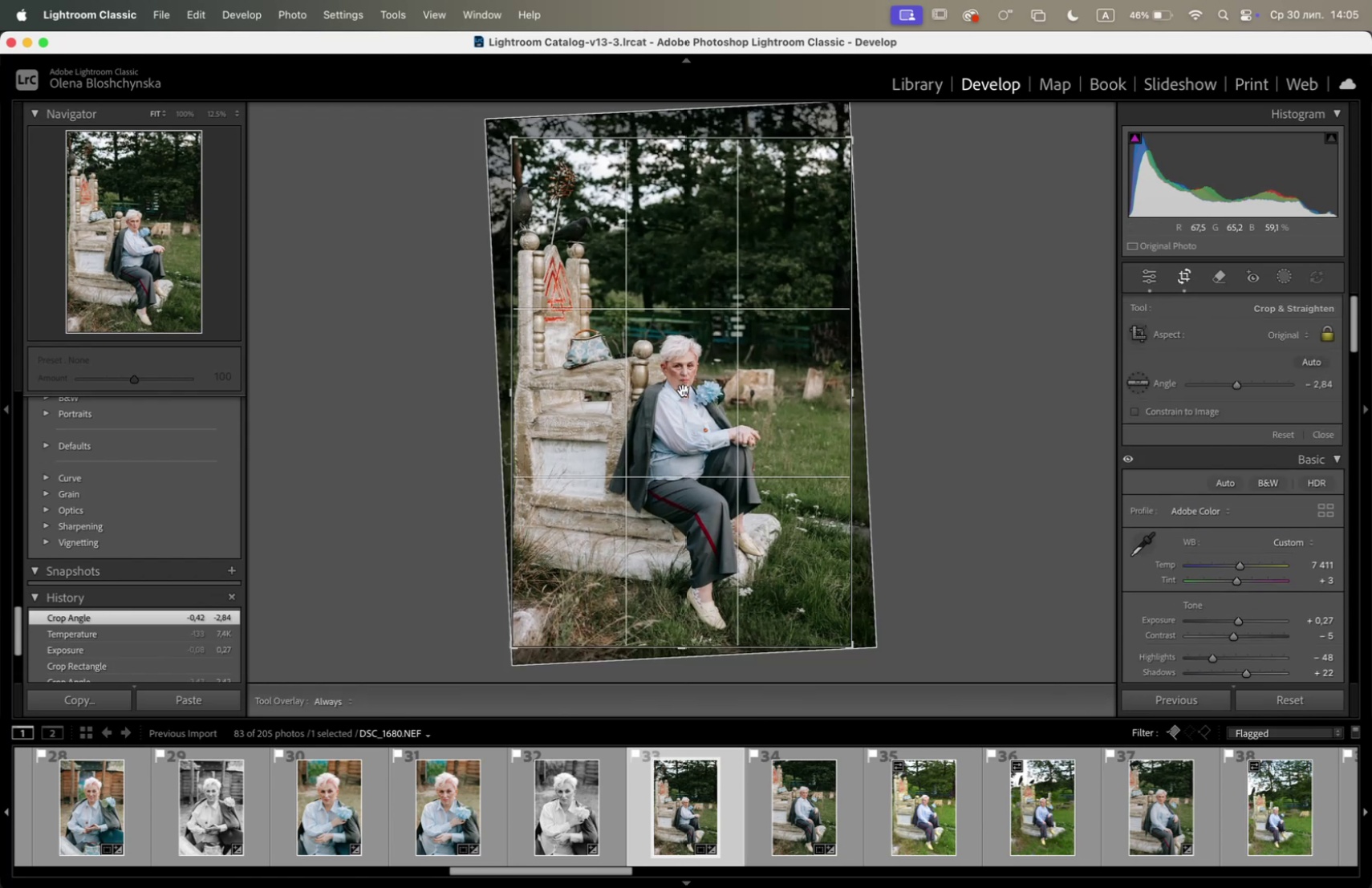 
right_click([683, 390])
 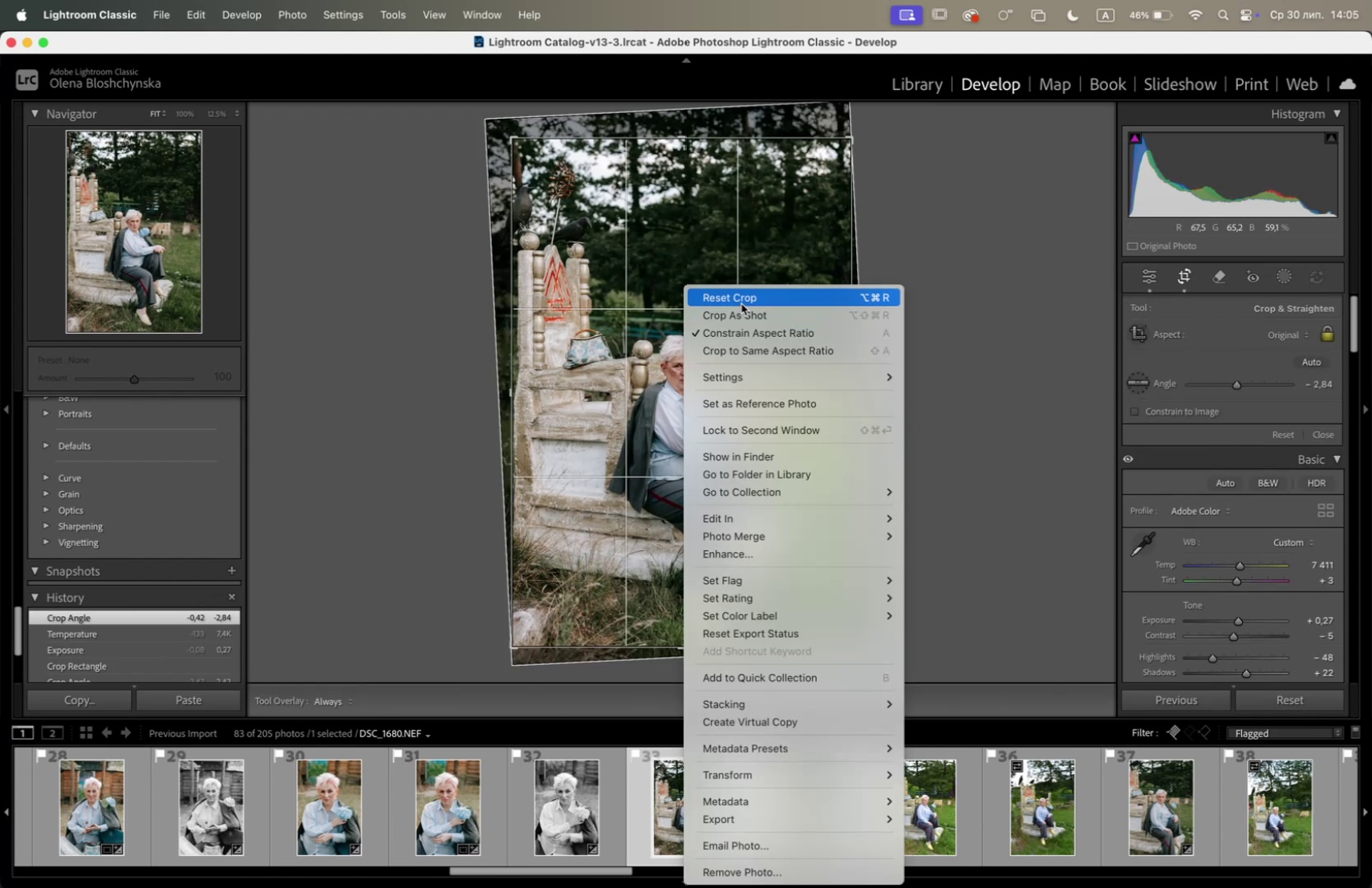 
left_click([742, 302])
 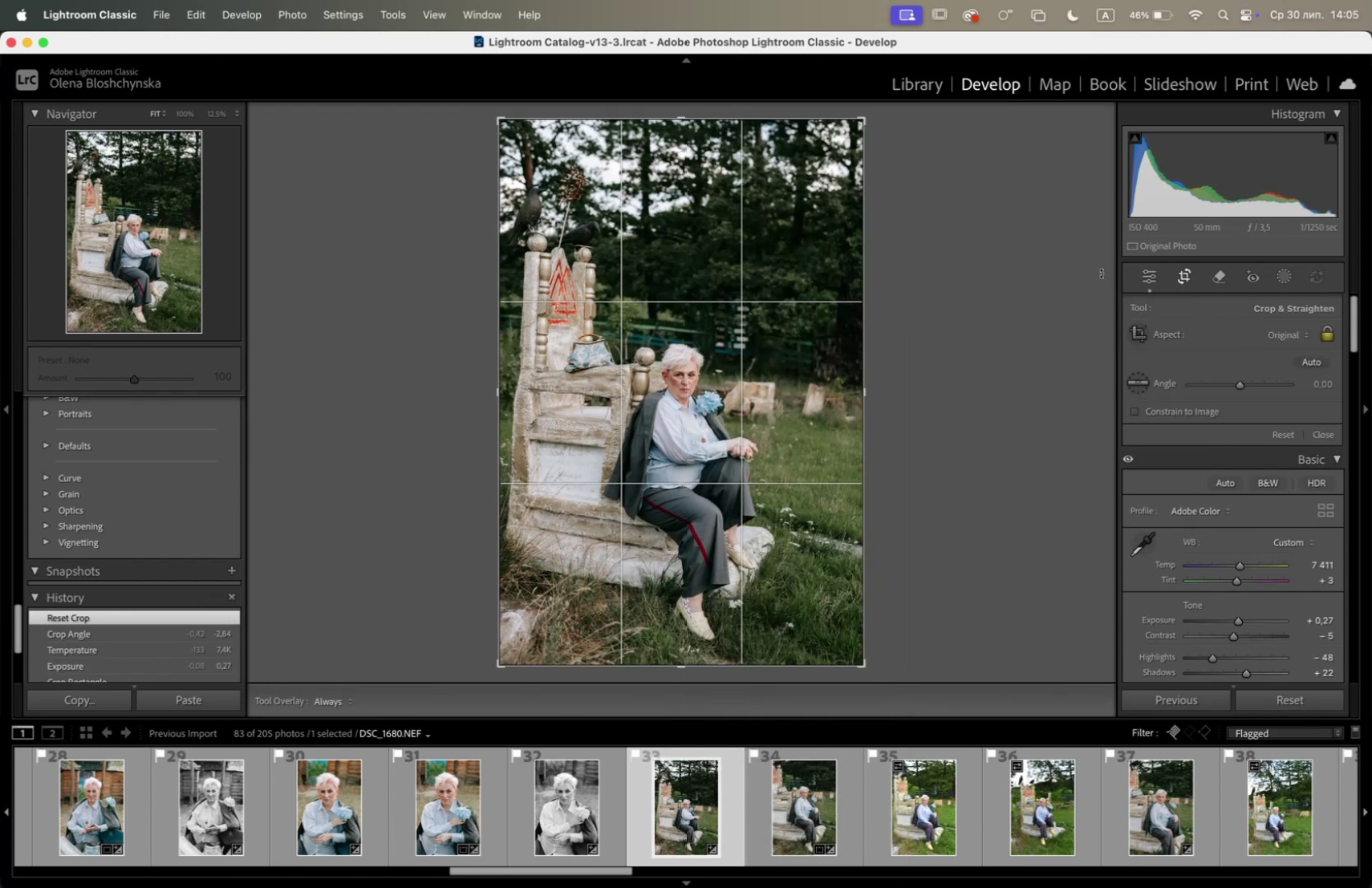 
left_click([1183, 278])
 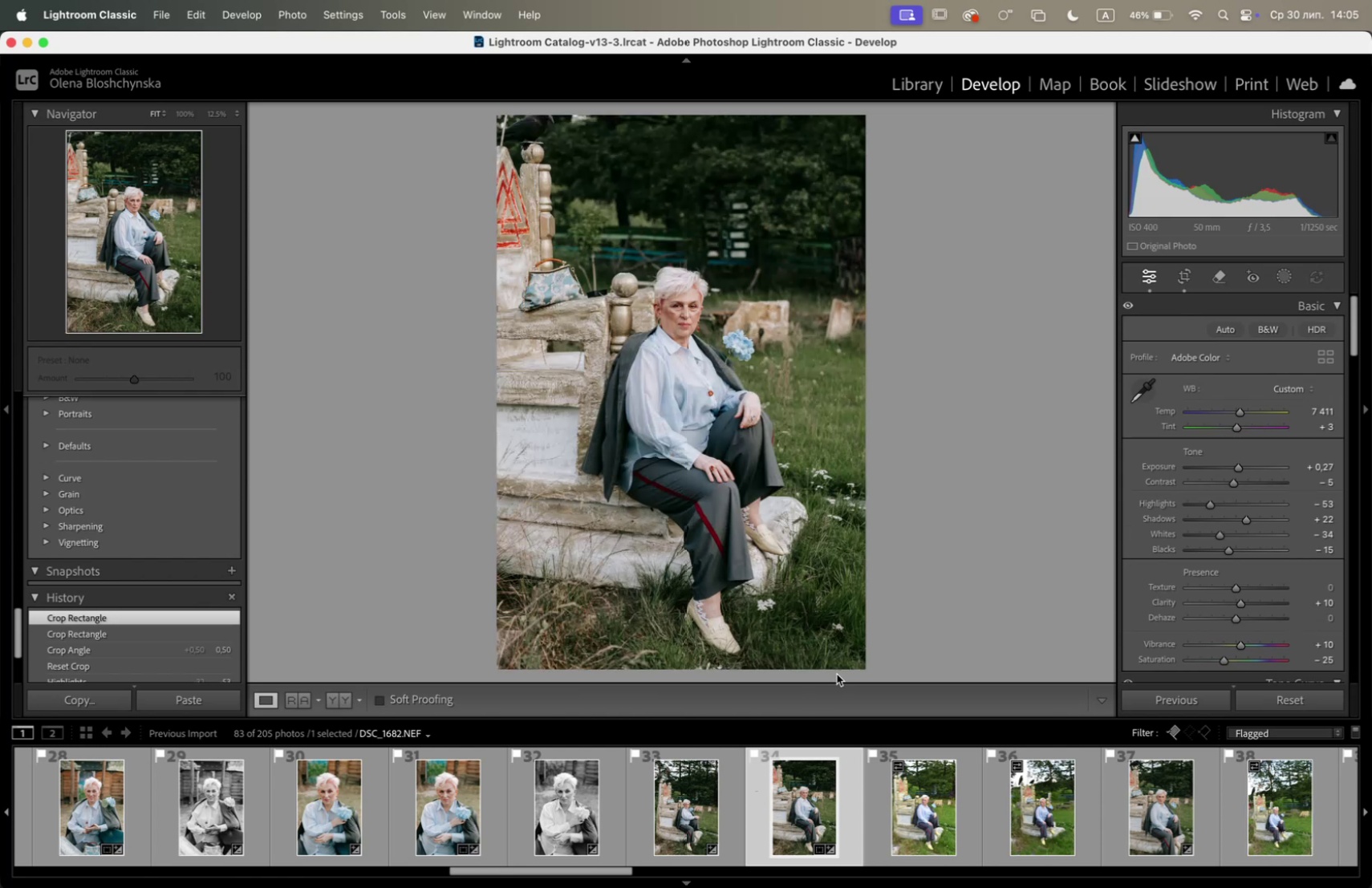 
wait(5.83)
 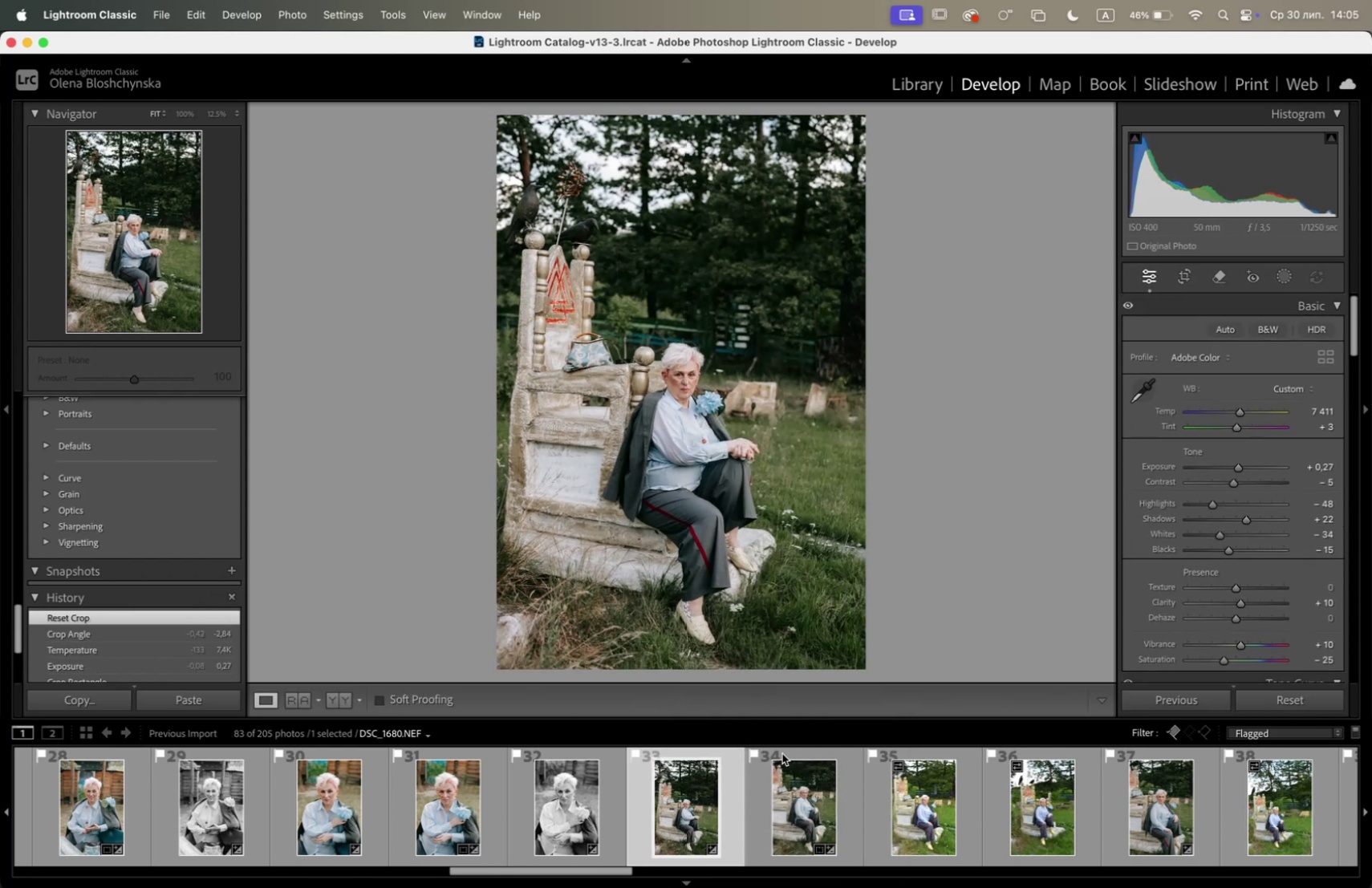 
left_click([1258, 521])
 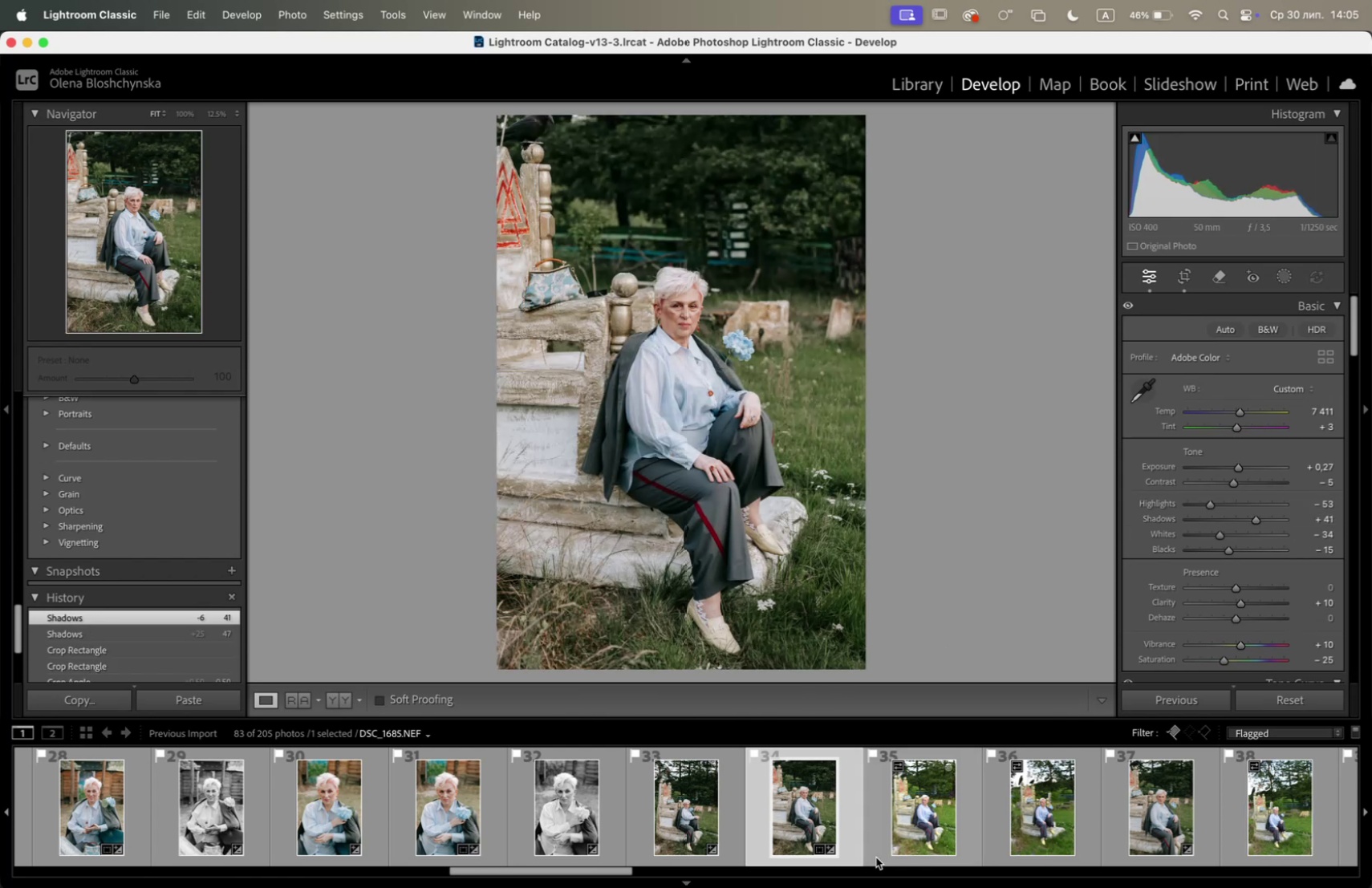 
left_click([684, 801])
 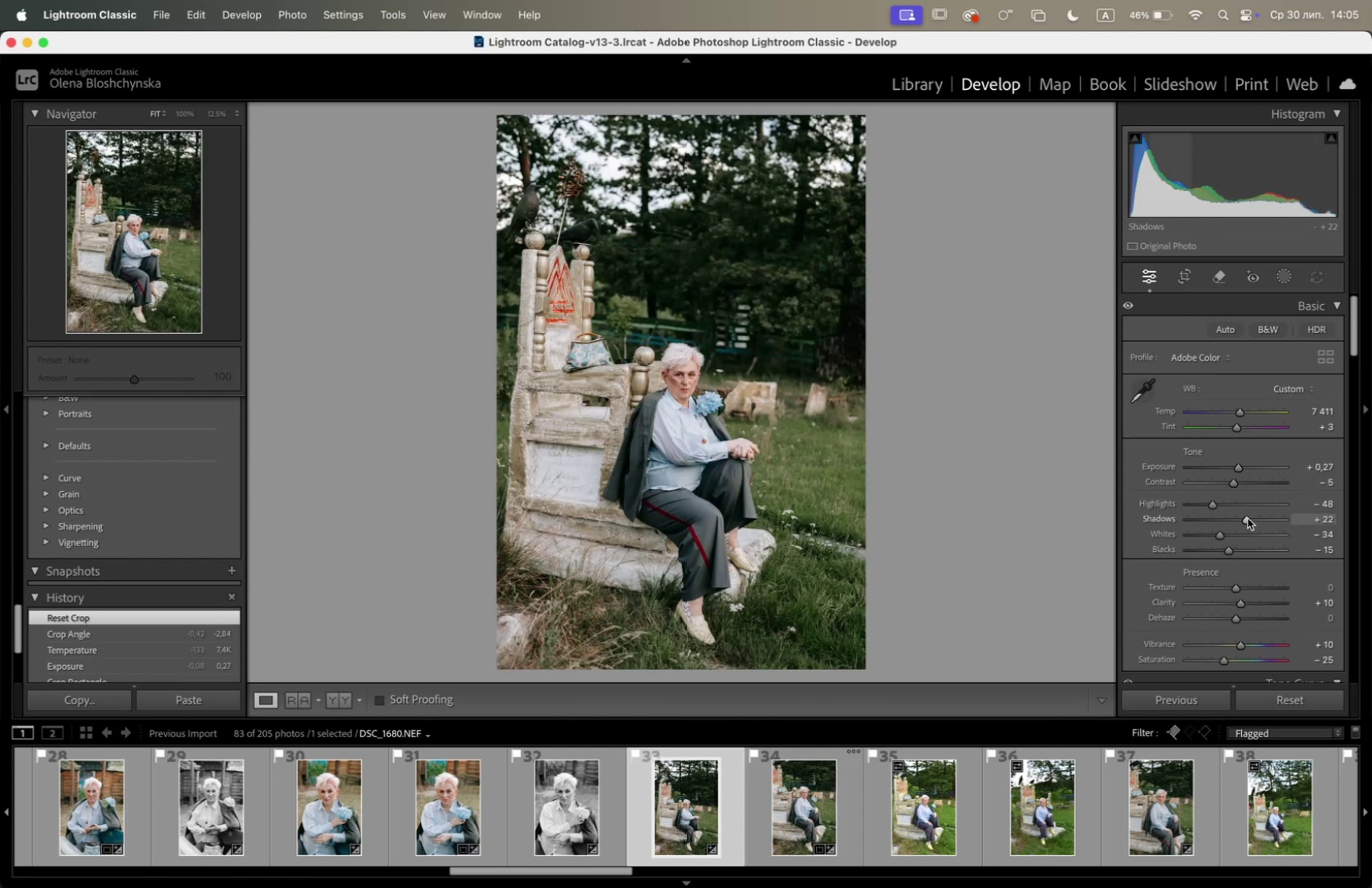 
left_click([1256, 514])
 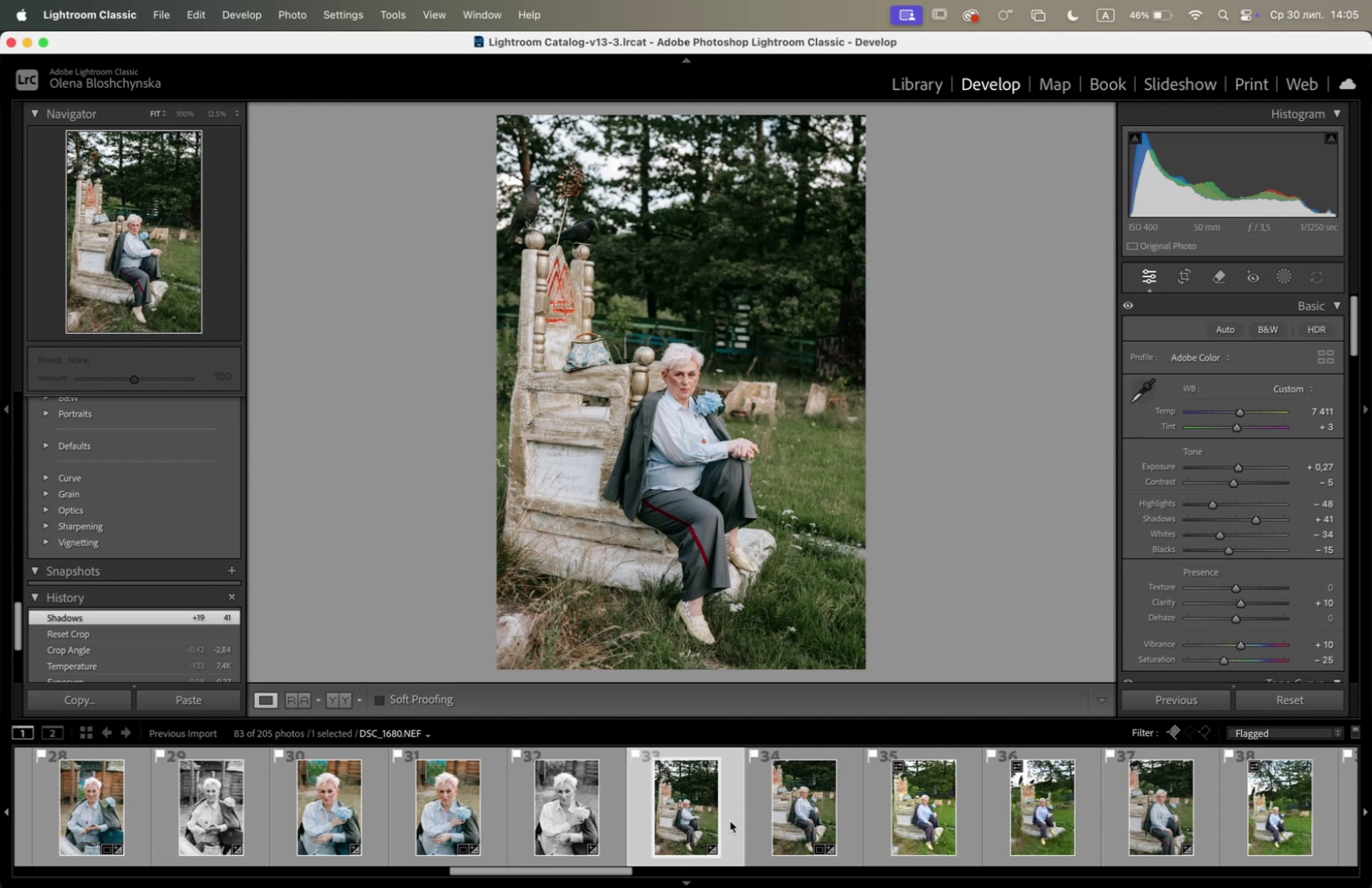 
left_click([805, 808])
 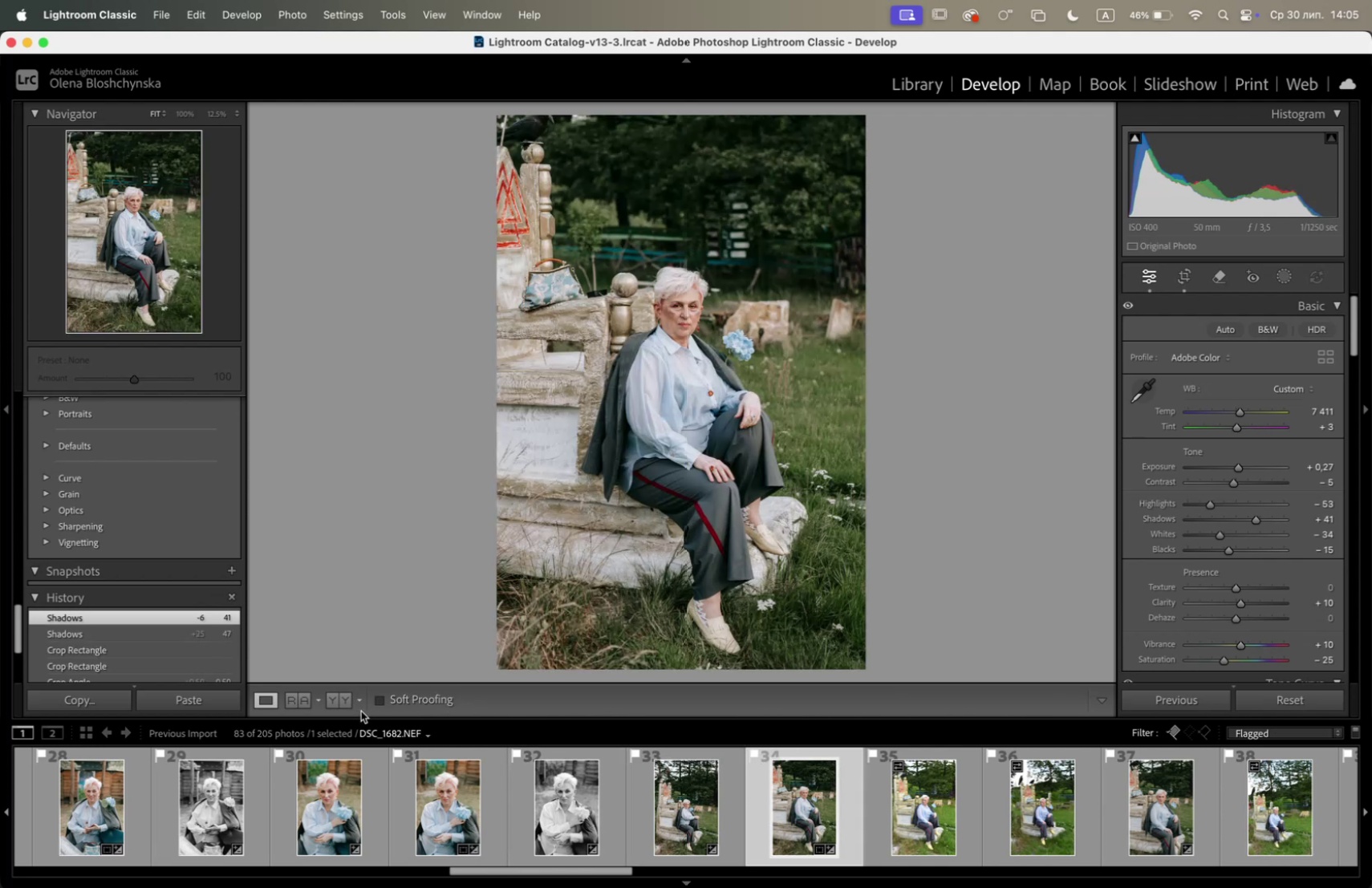 
left_click([343, 704])
 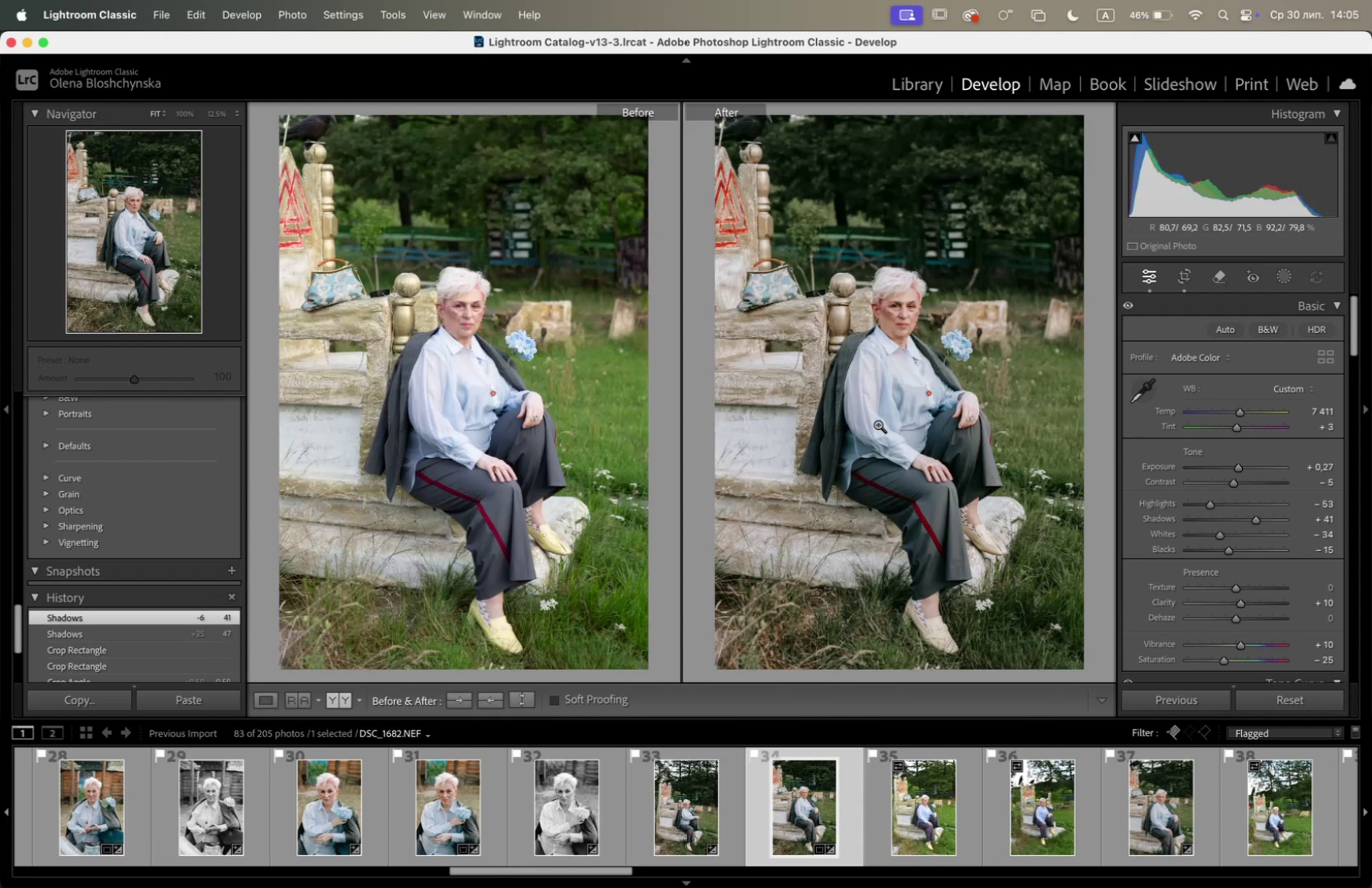 
wait(10.41)
 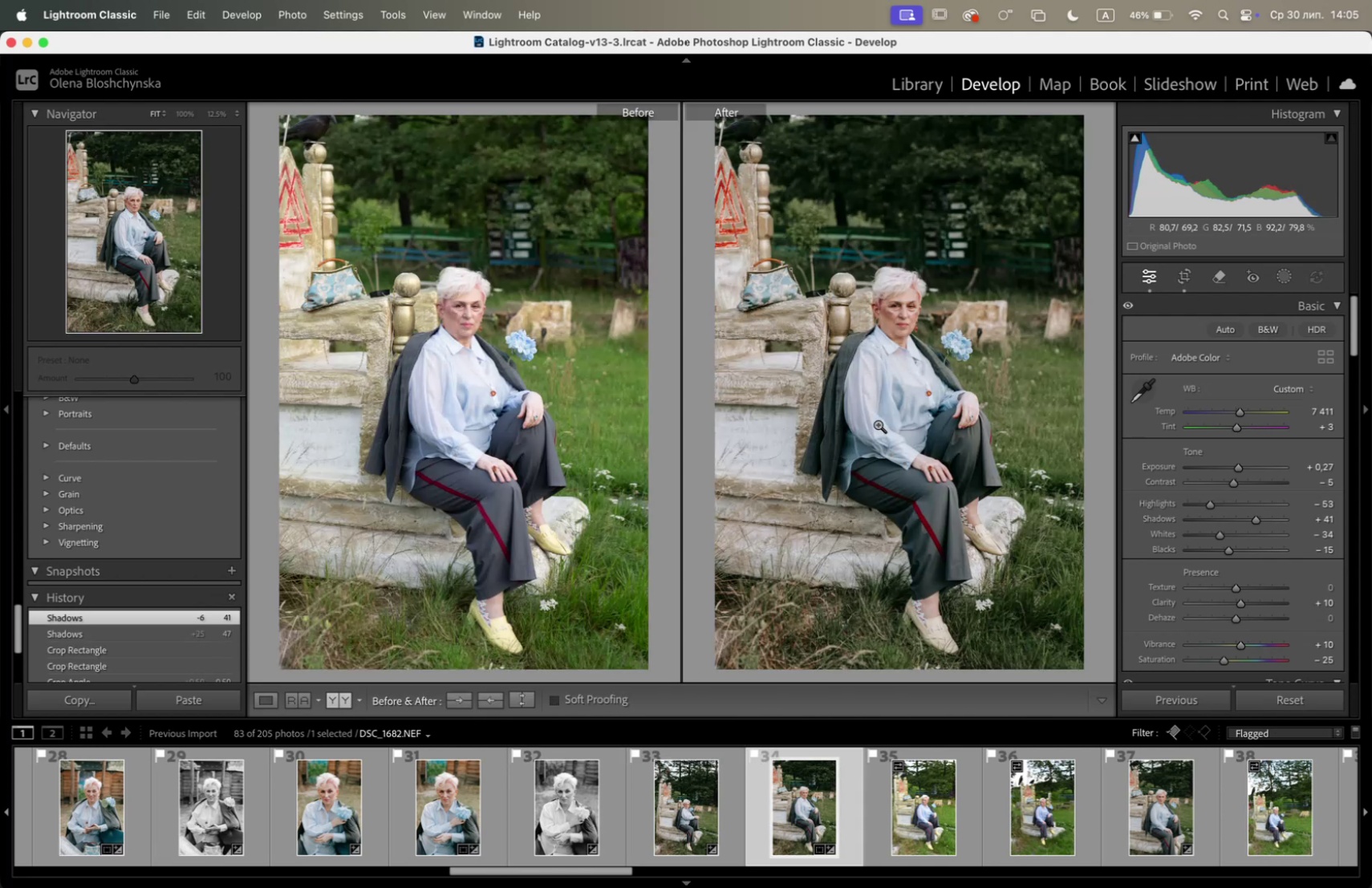 
left_click([276, 696])
 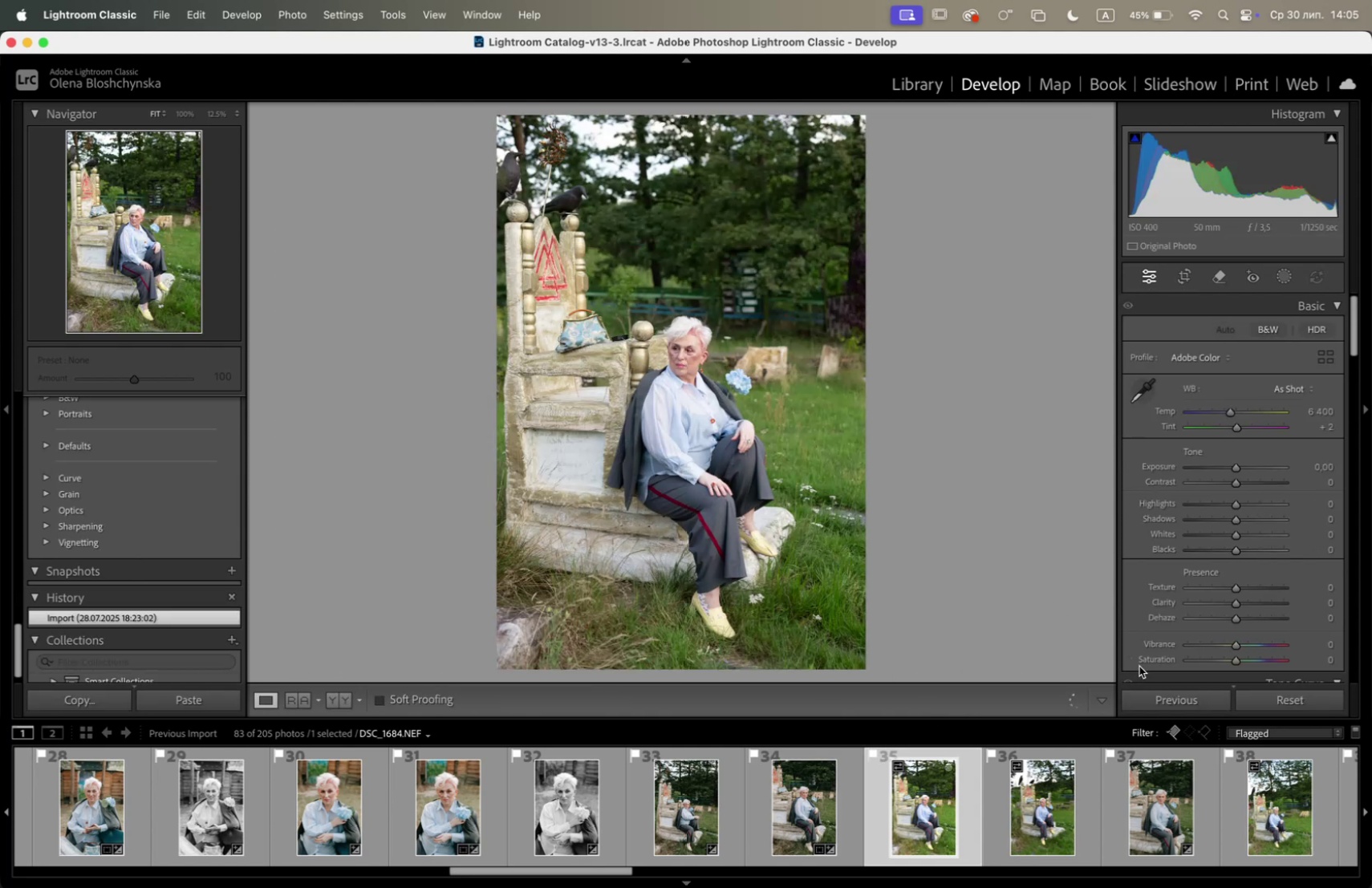 
left_click([1180, 699])
 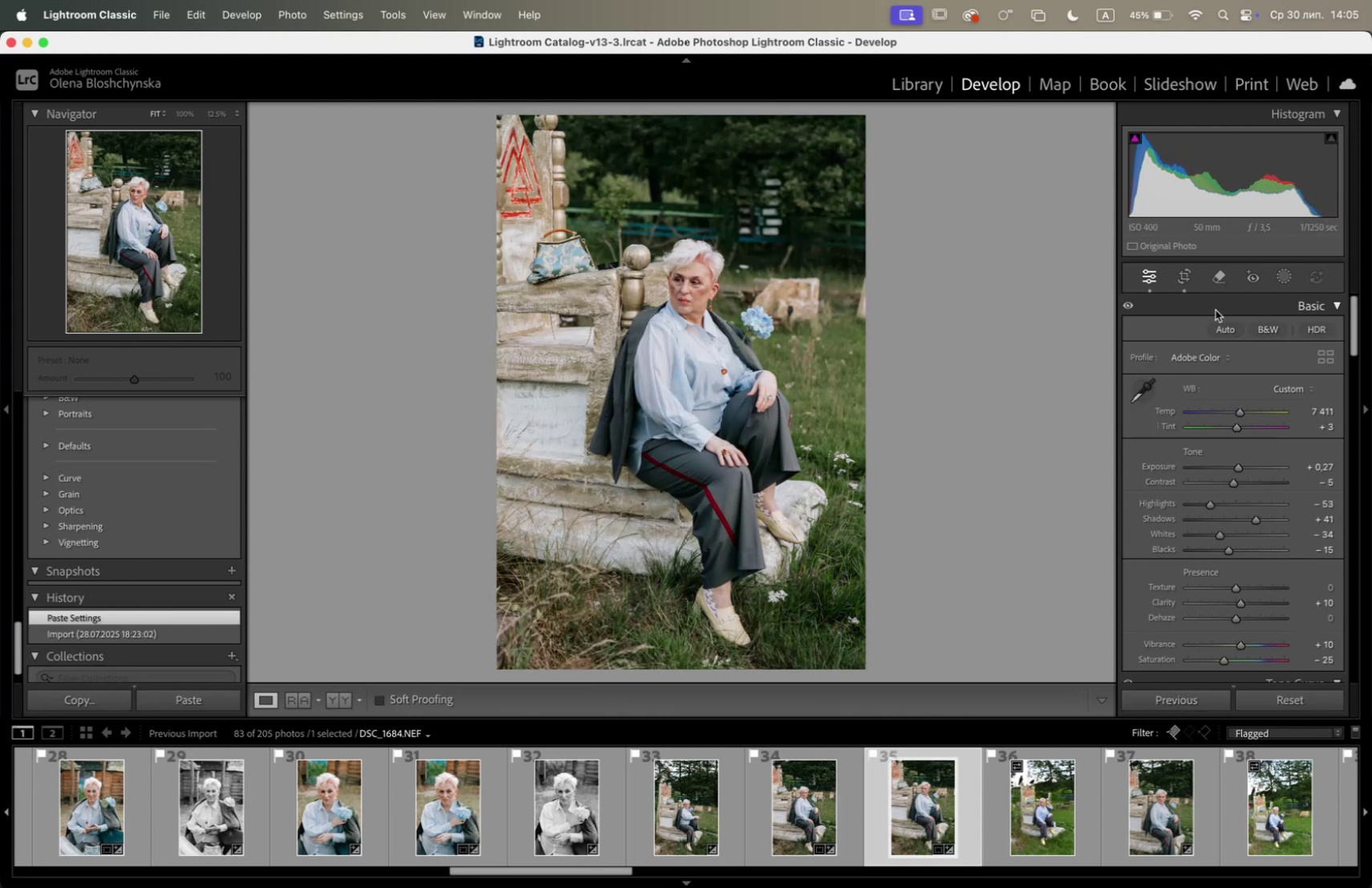 
left_click([1183, 278])
 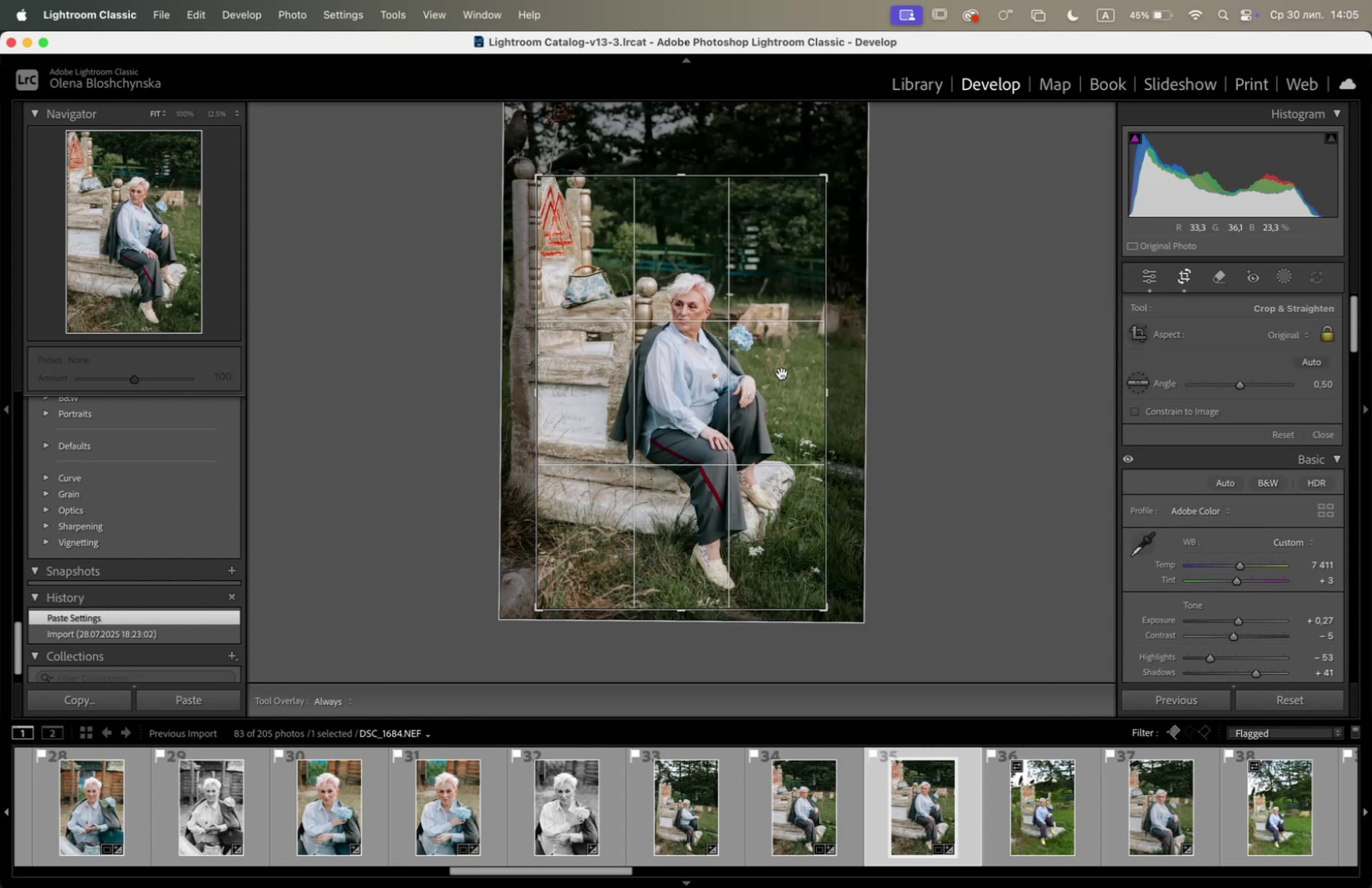 
right_click([781, 373])
 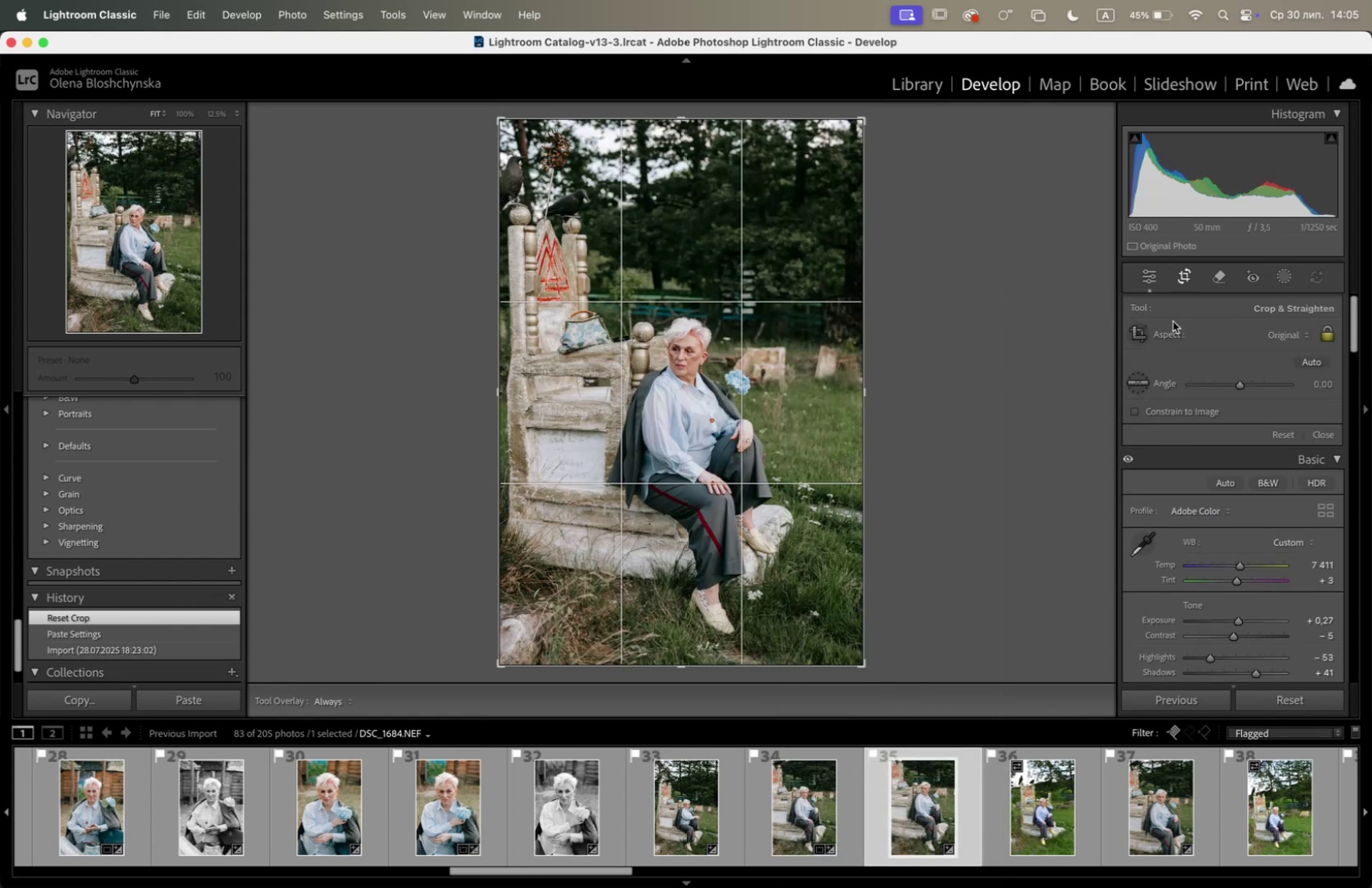 
left_click([1195, 272])
 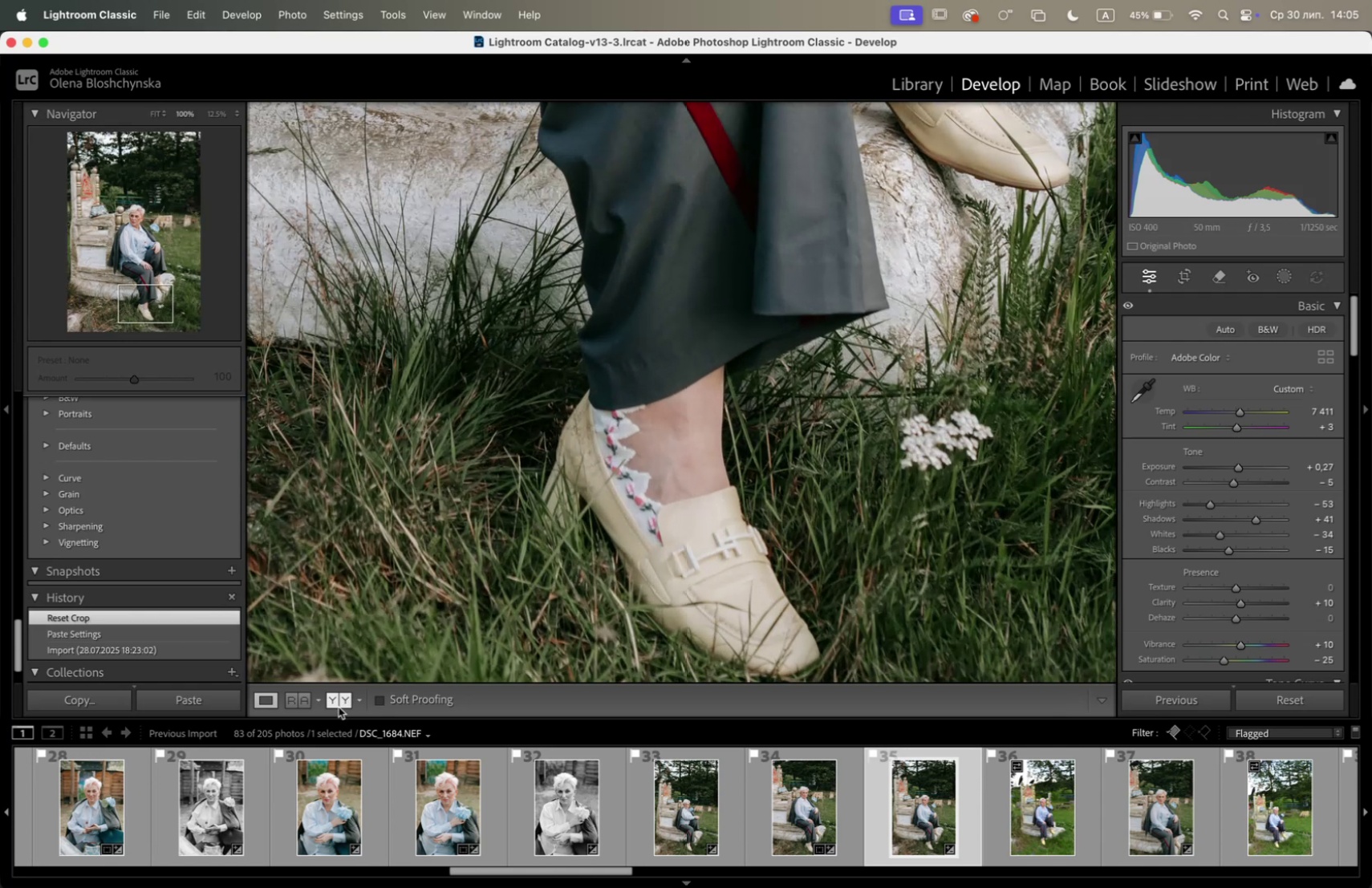 
wait(19.08)
 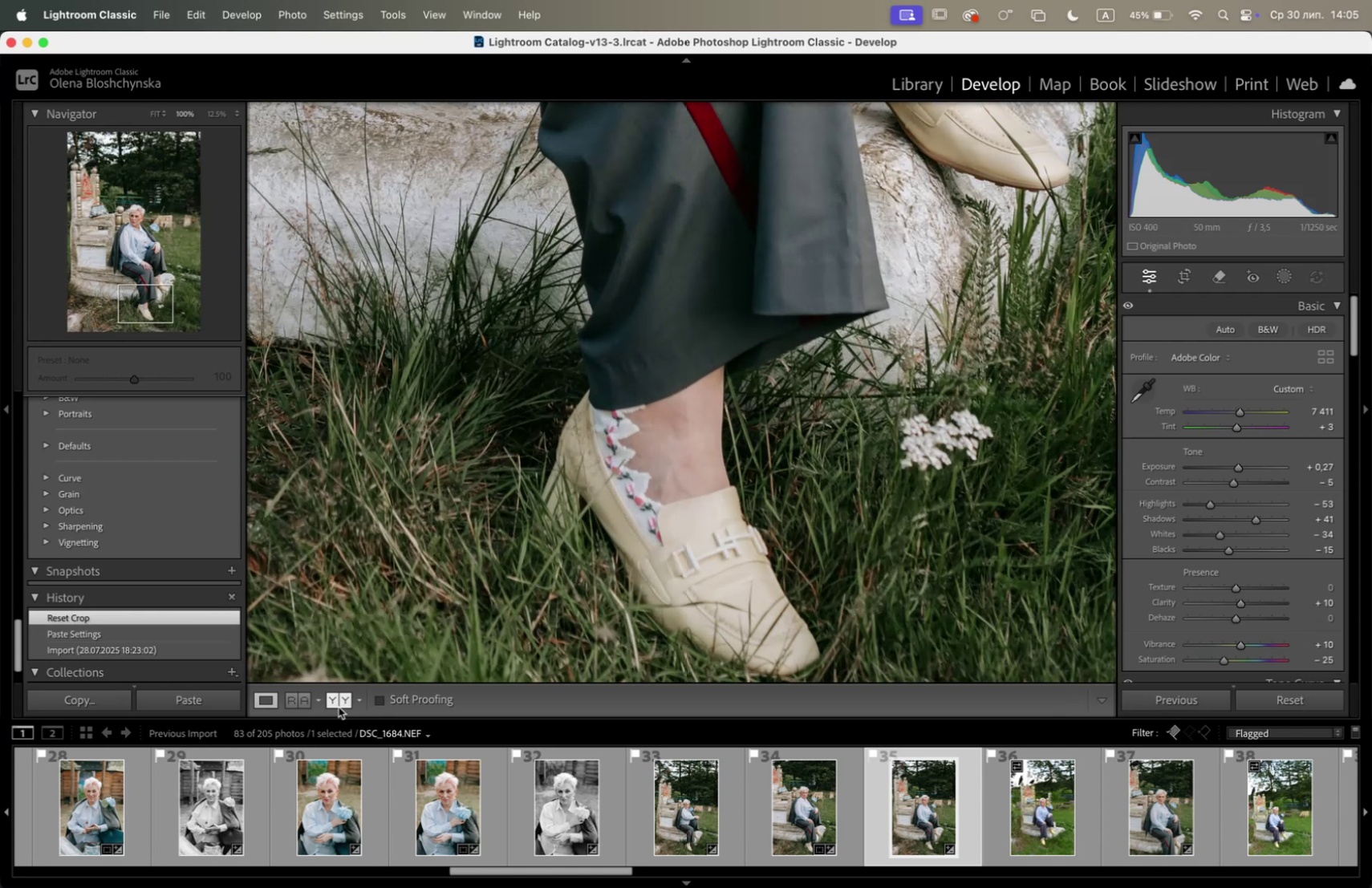 
left_click([274, 695])
 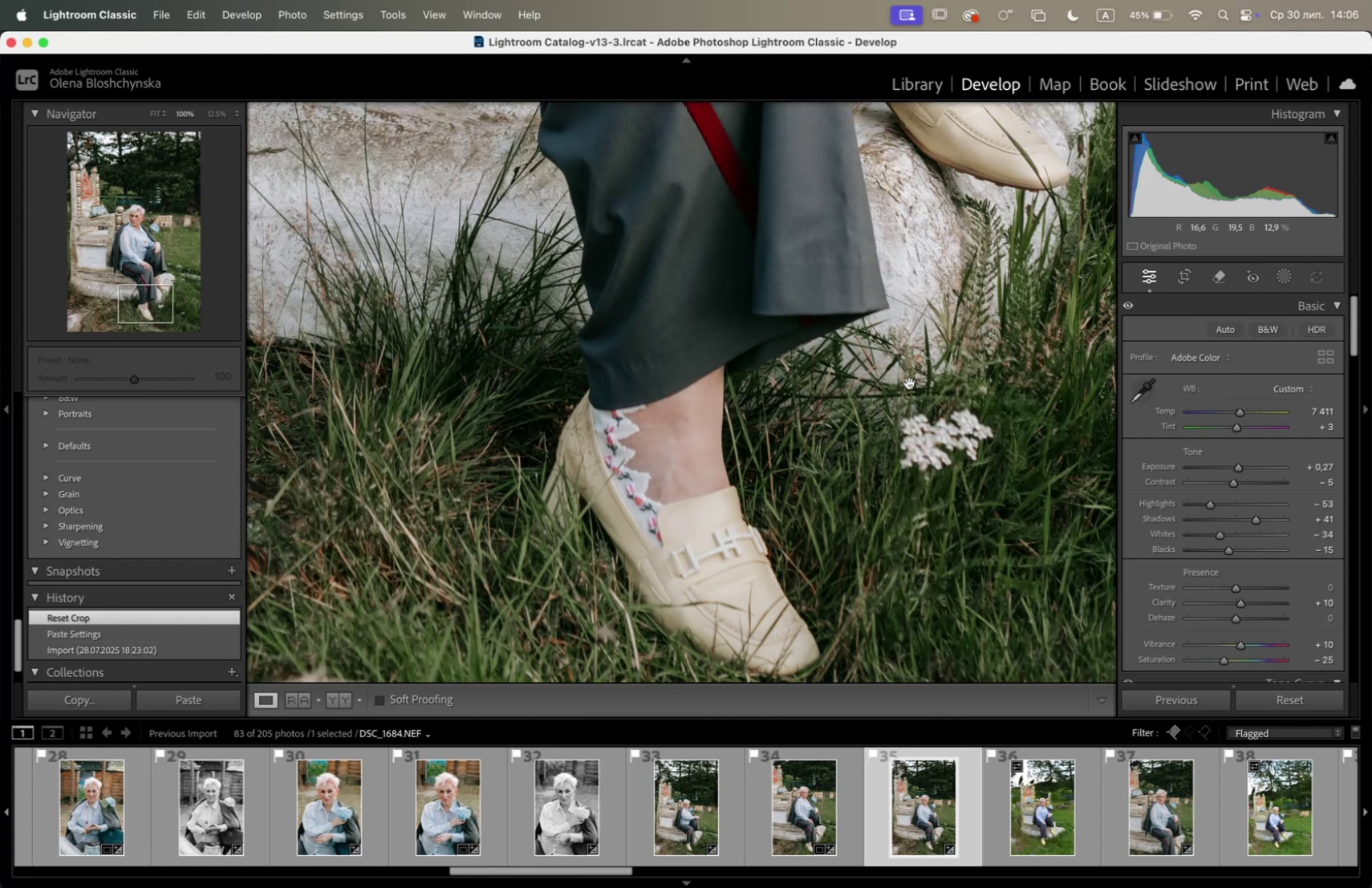 
left_click([910, 383])
 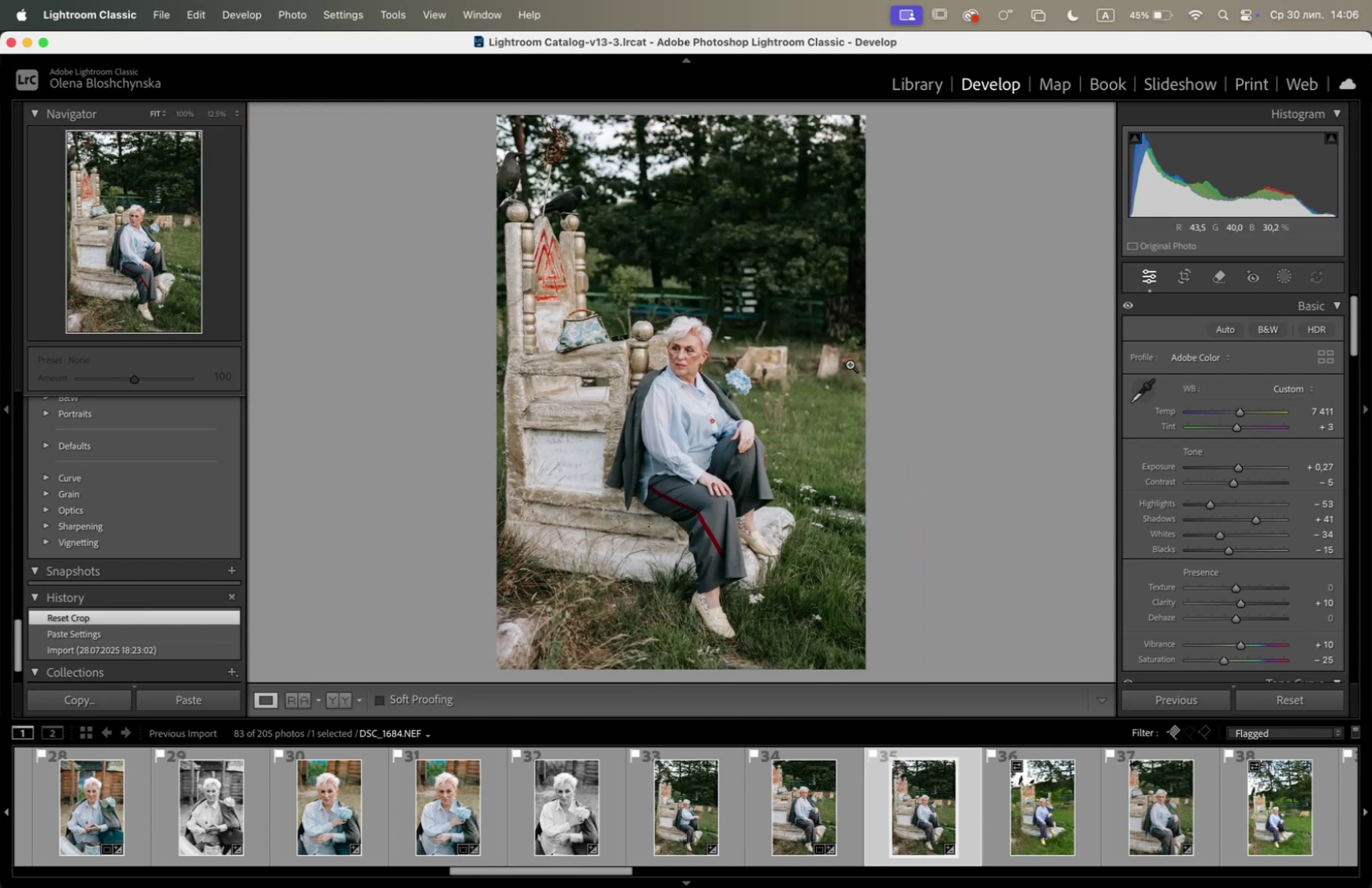 
wait(6.27)
 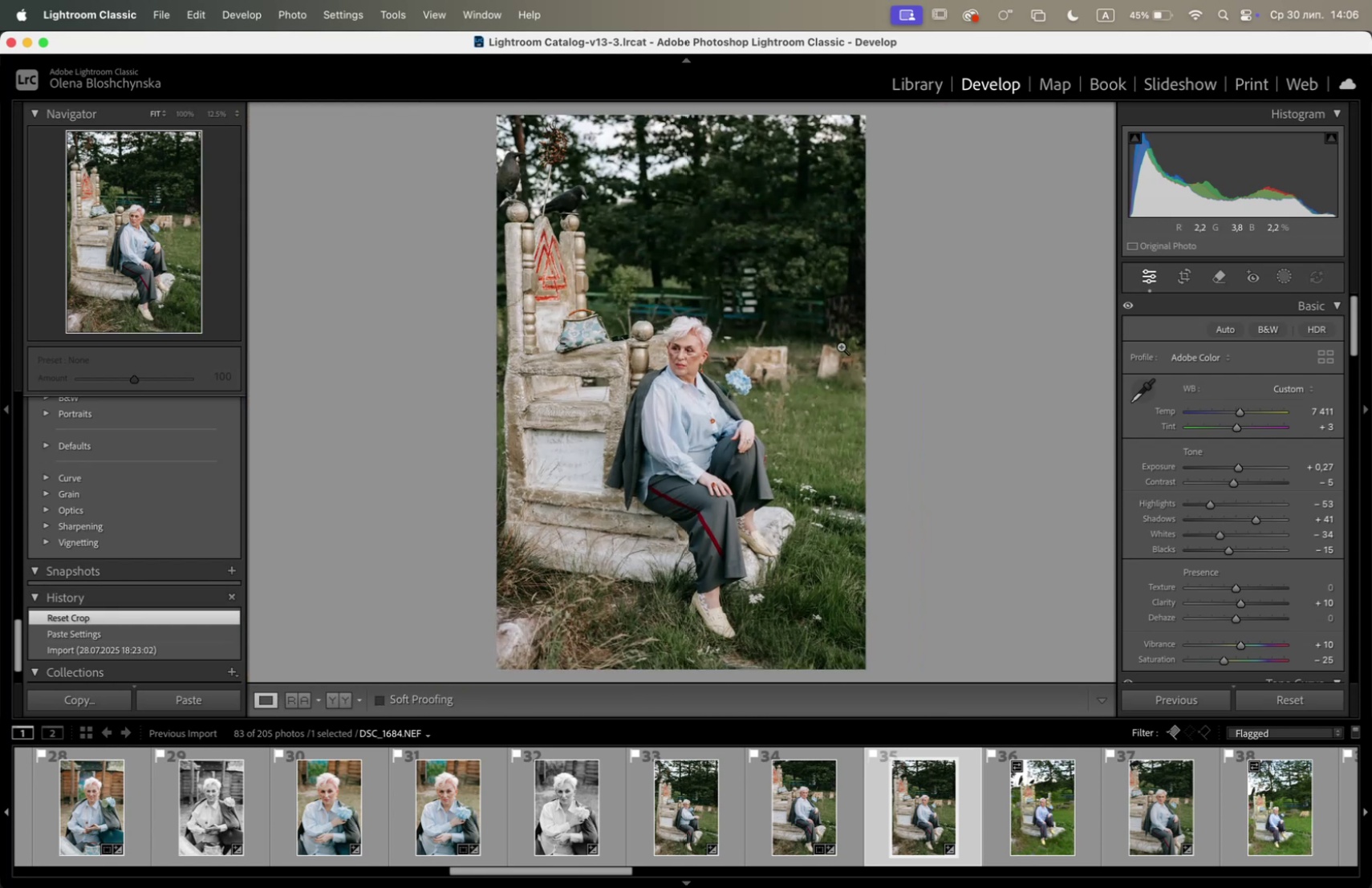 
left_click([1025, 807])
 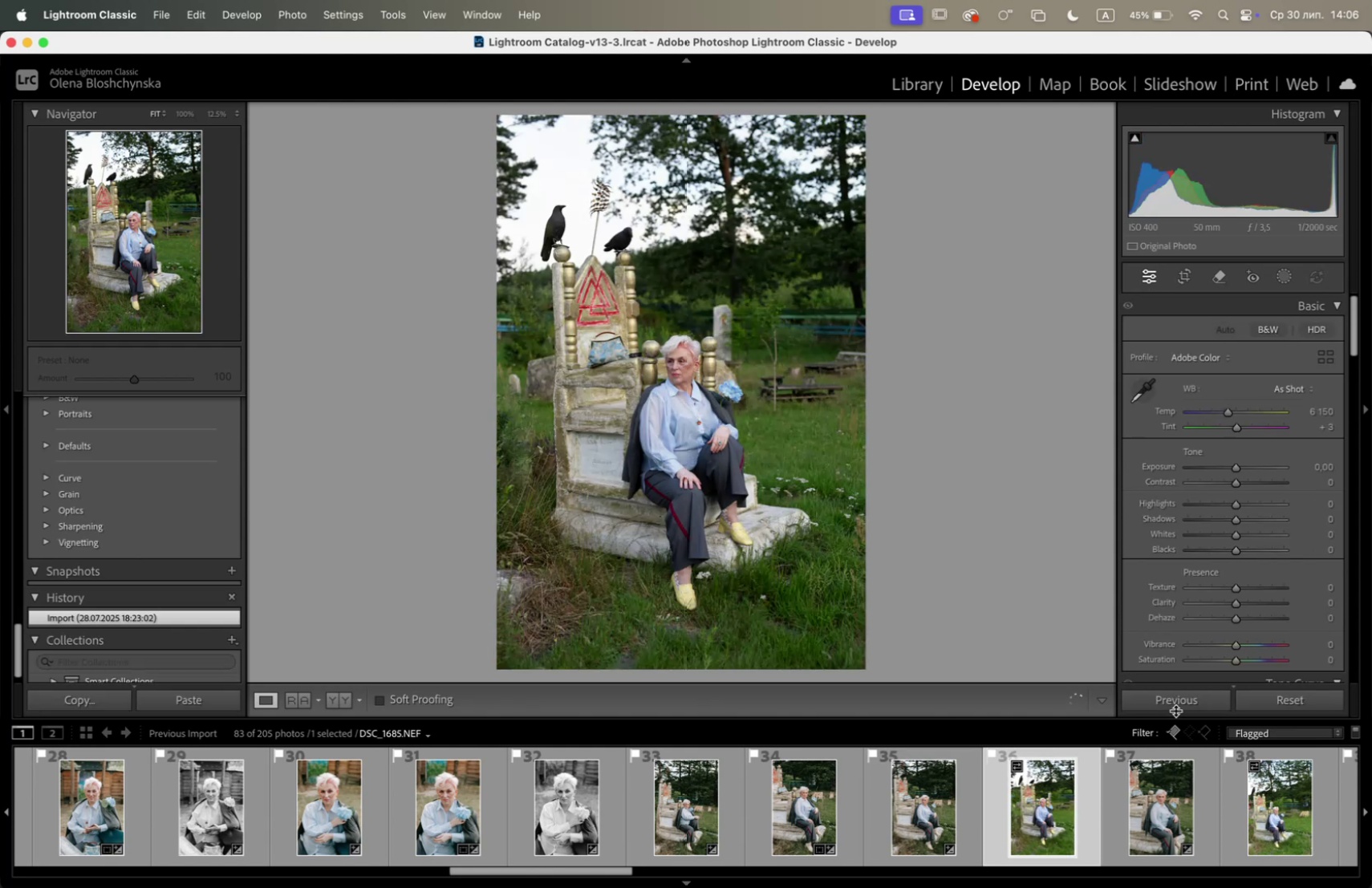 
left_click([1183, 699])
 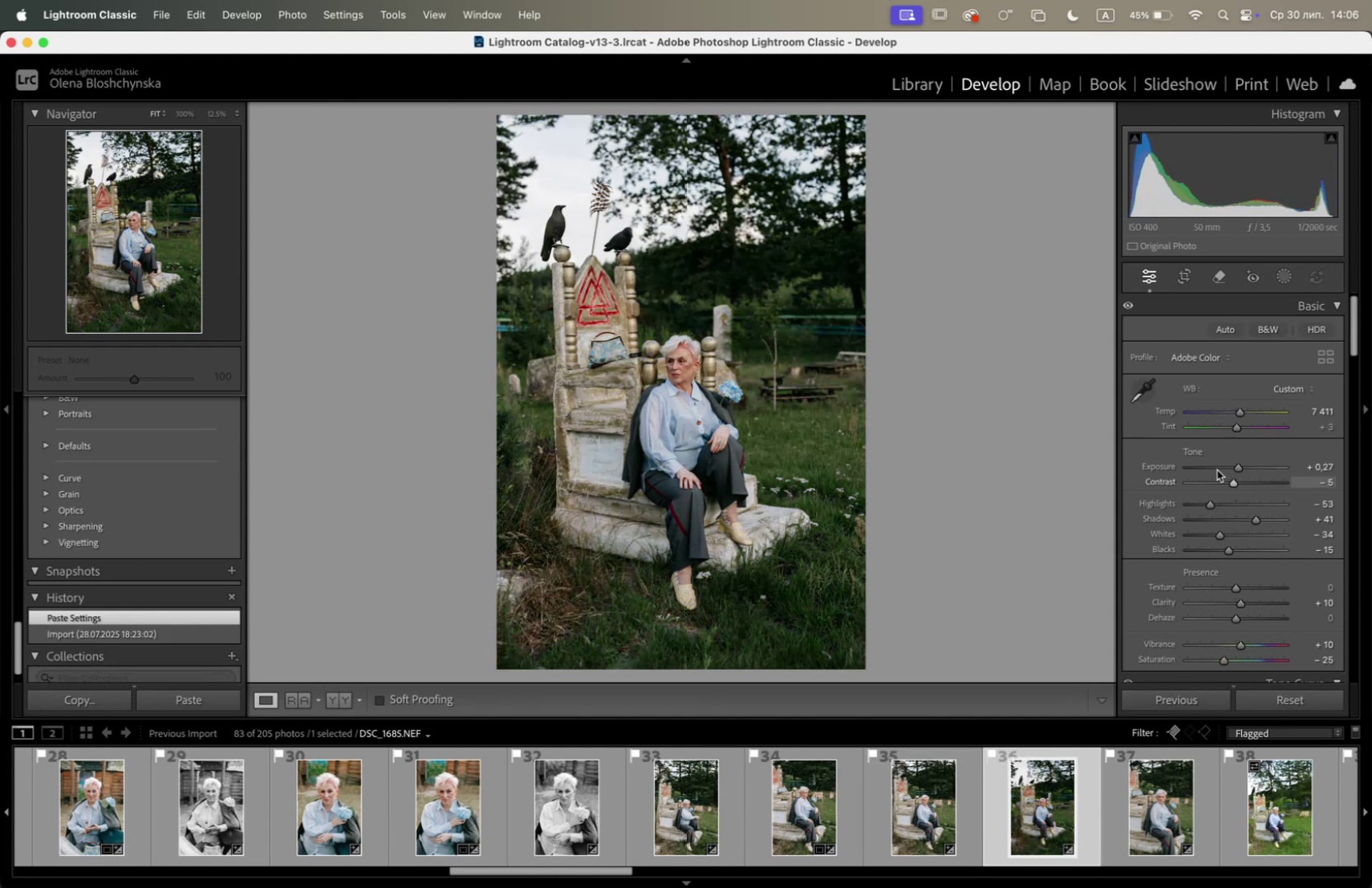 
left_click_drag(start_coordinate=[1240, 465], to_coordinate=[1244, 467])
 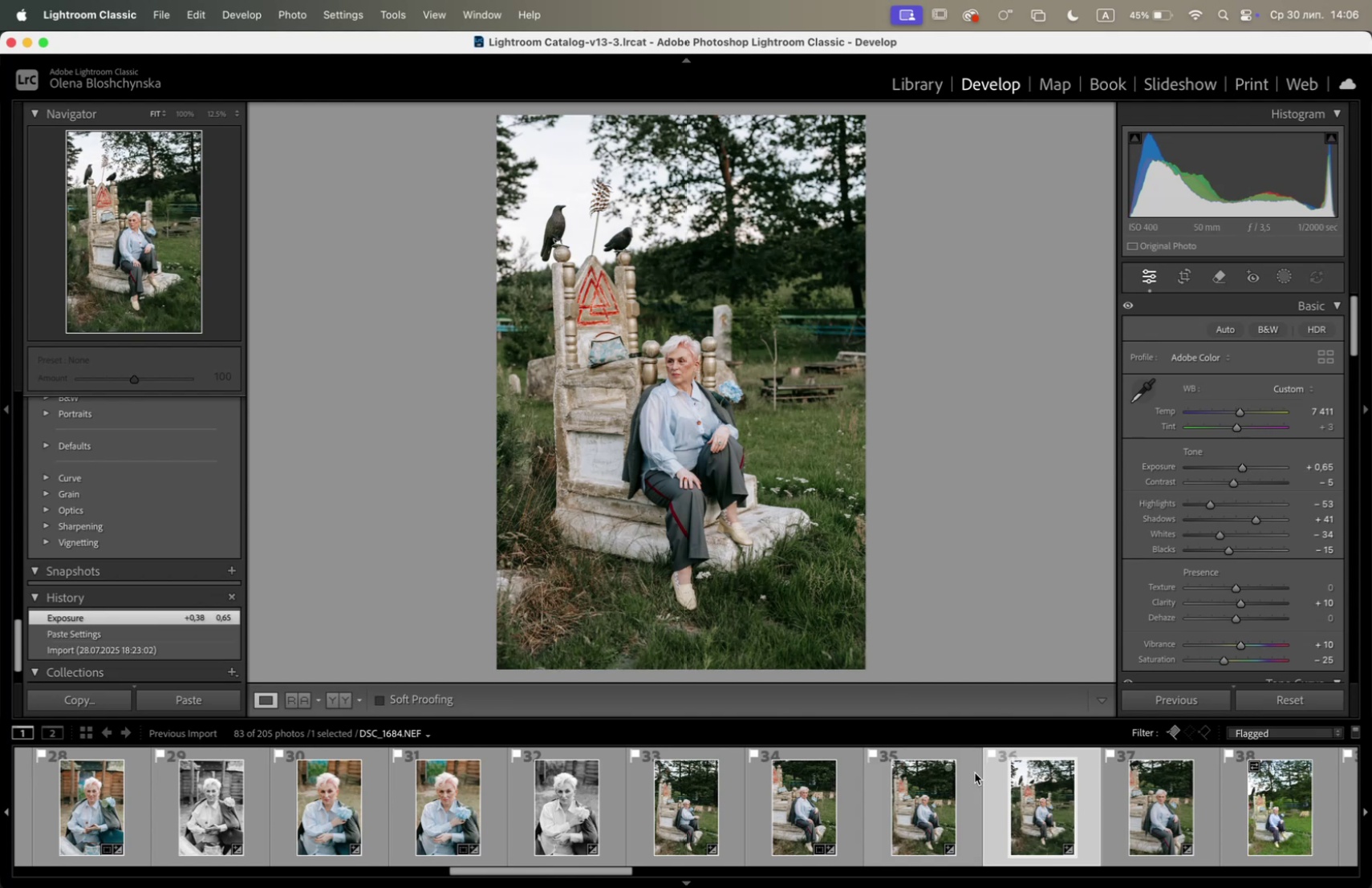 
mouse_move([963, 803])
 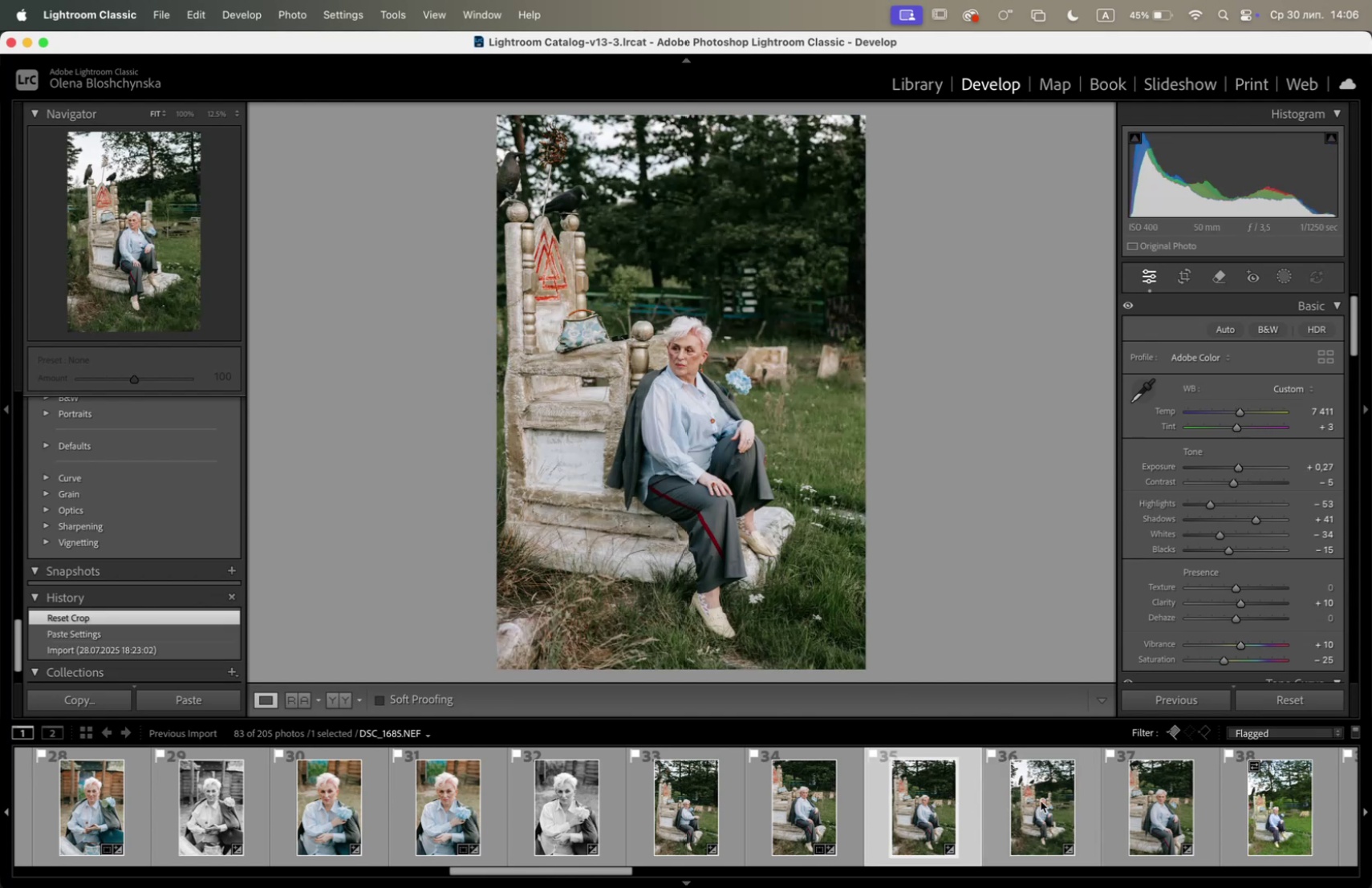 
left_click([1041, 800])
 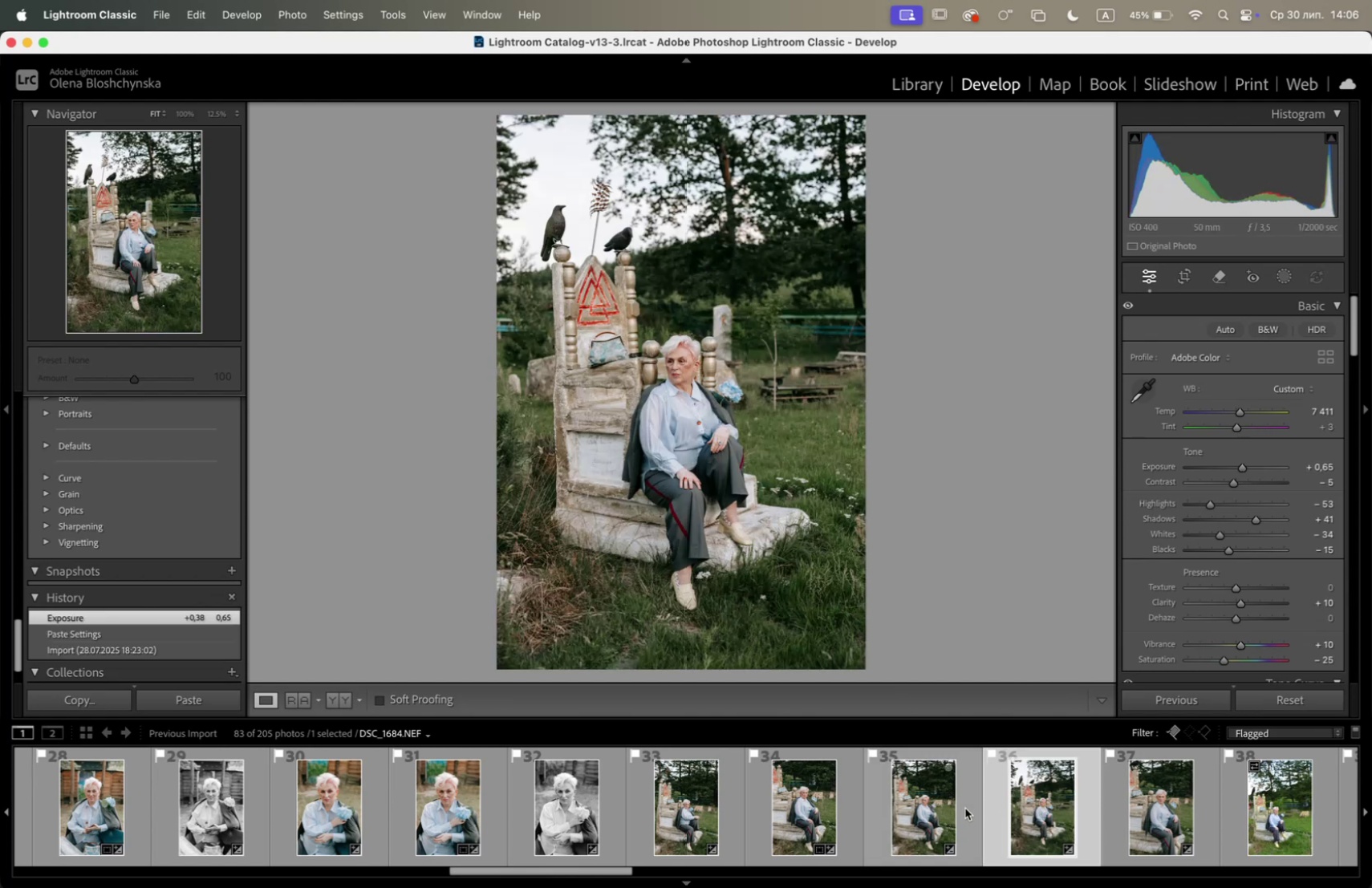 
left_click([938, 805])
 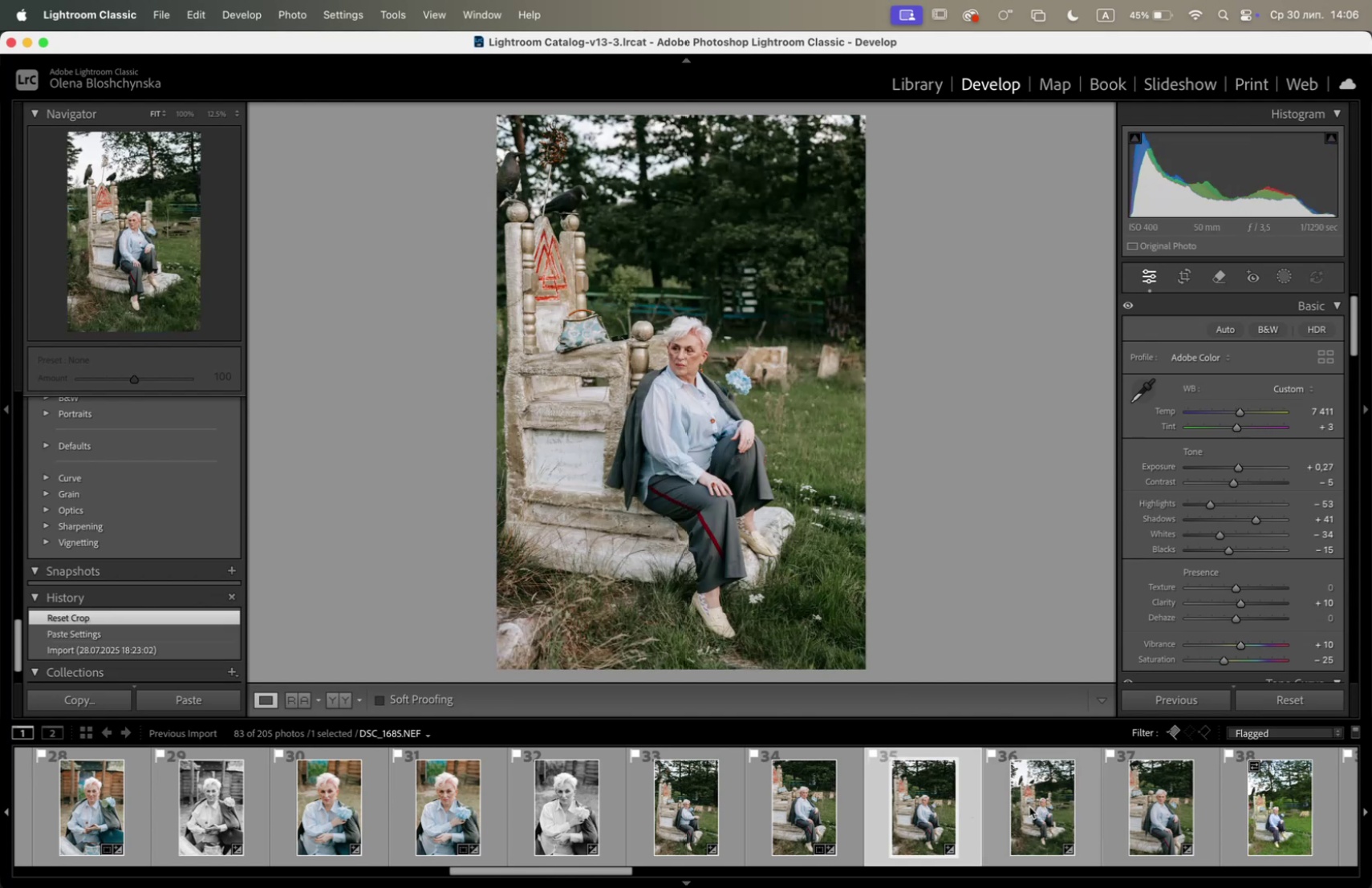 
left_click([1037, 805])
 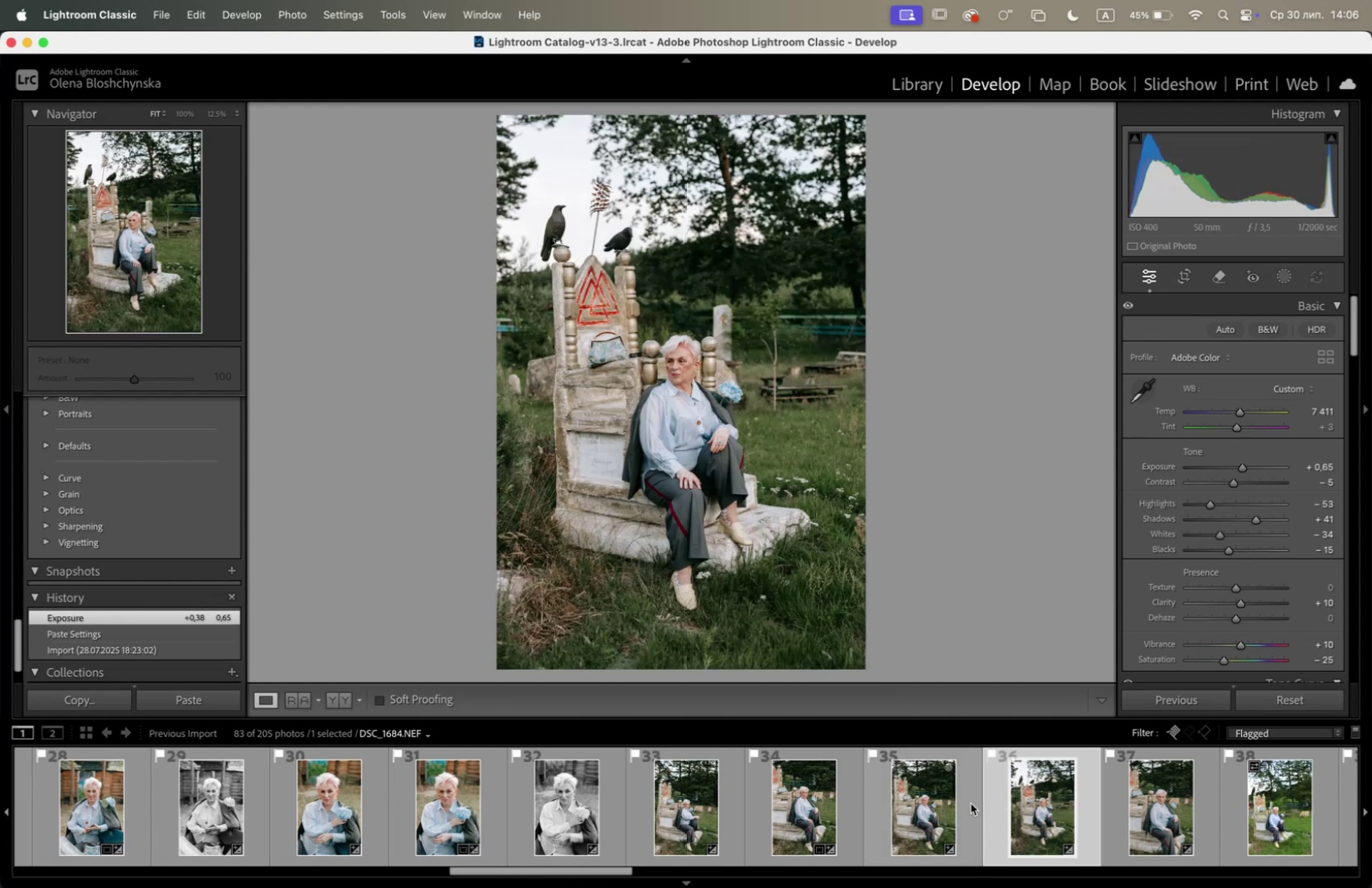 
mouse_move([963, 804])
 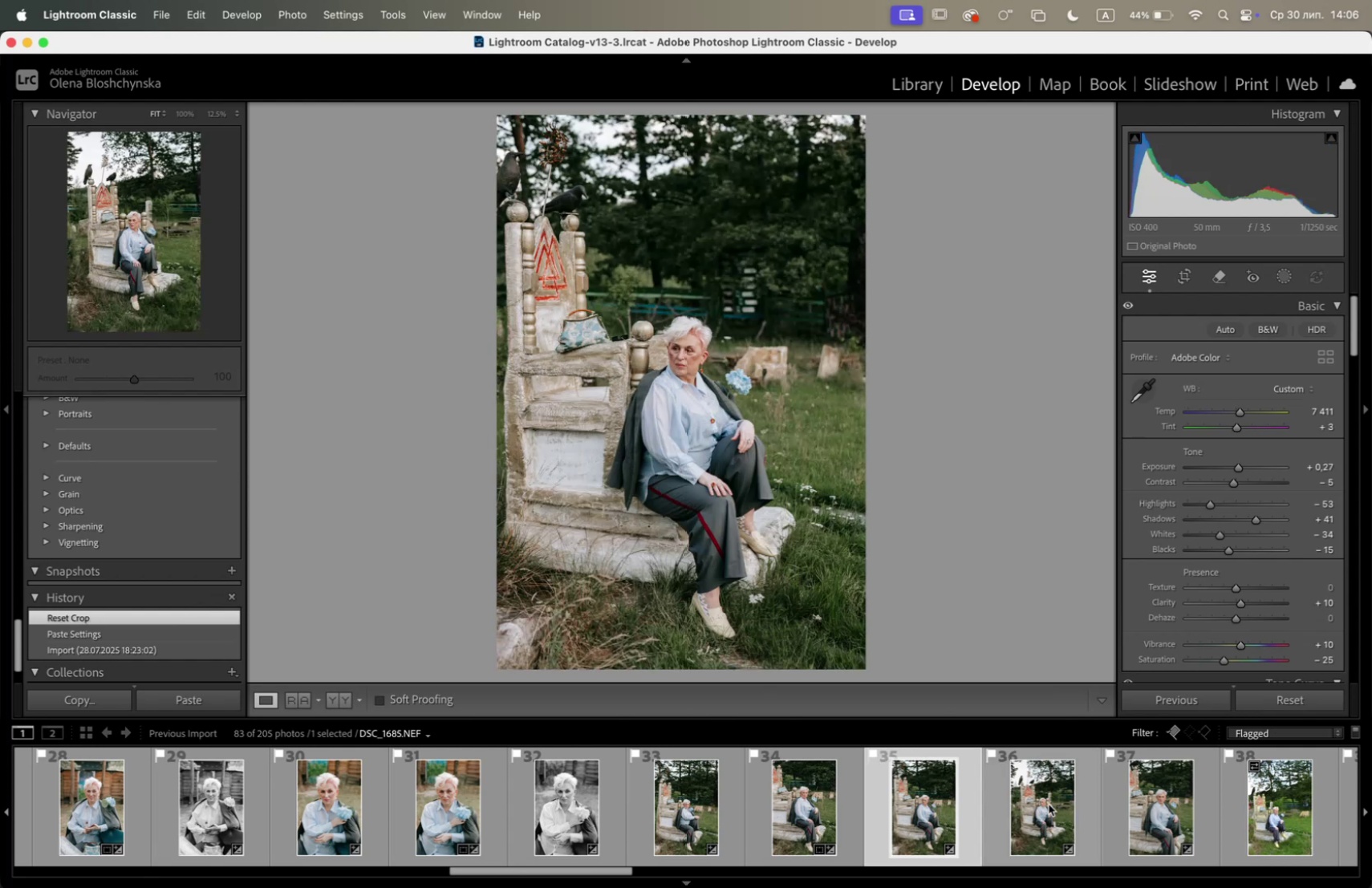 
left_click([1045, 800])
 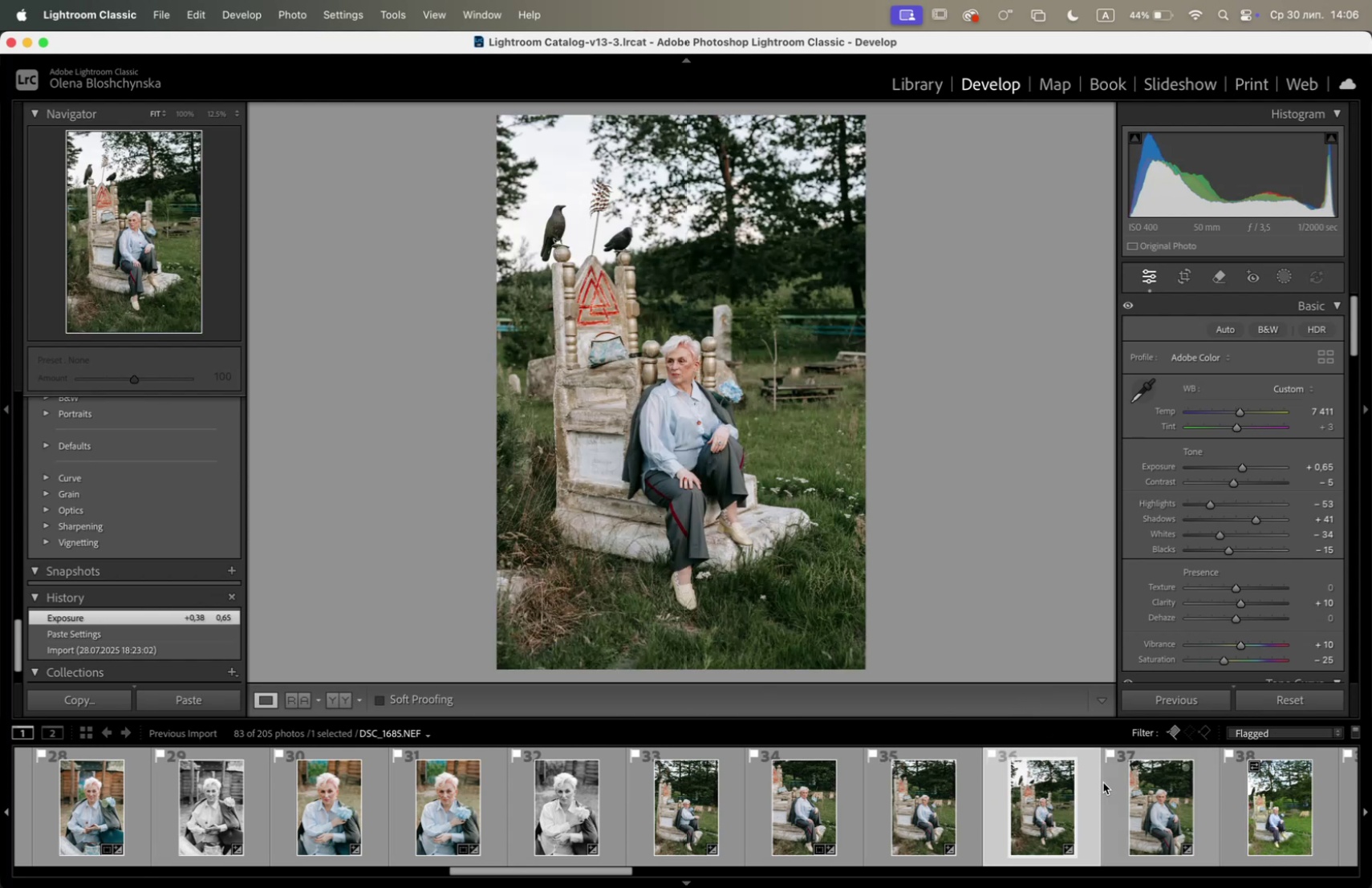 
left_click([929, 812])
 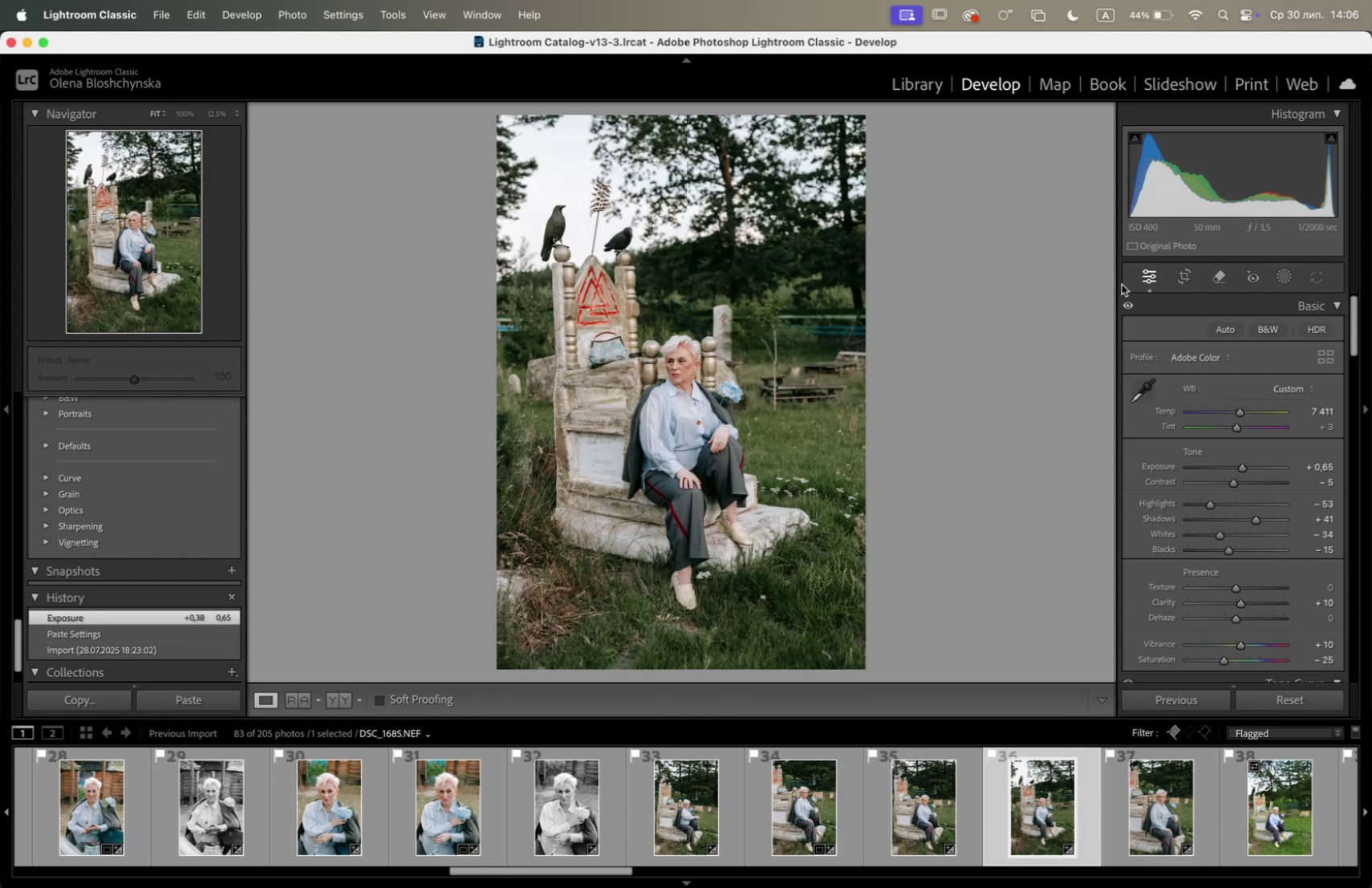 
wait(13.69)
 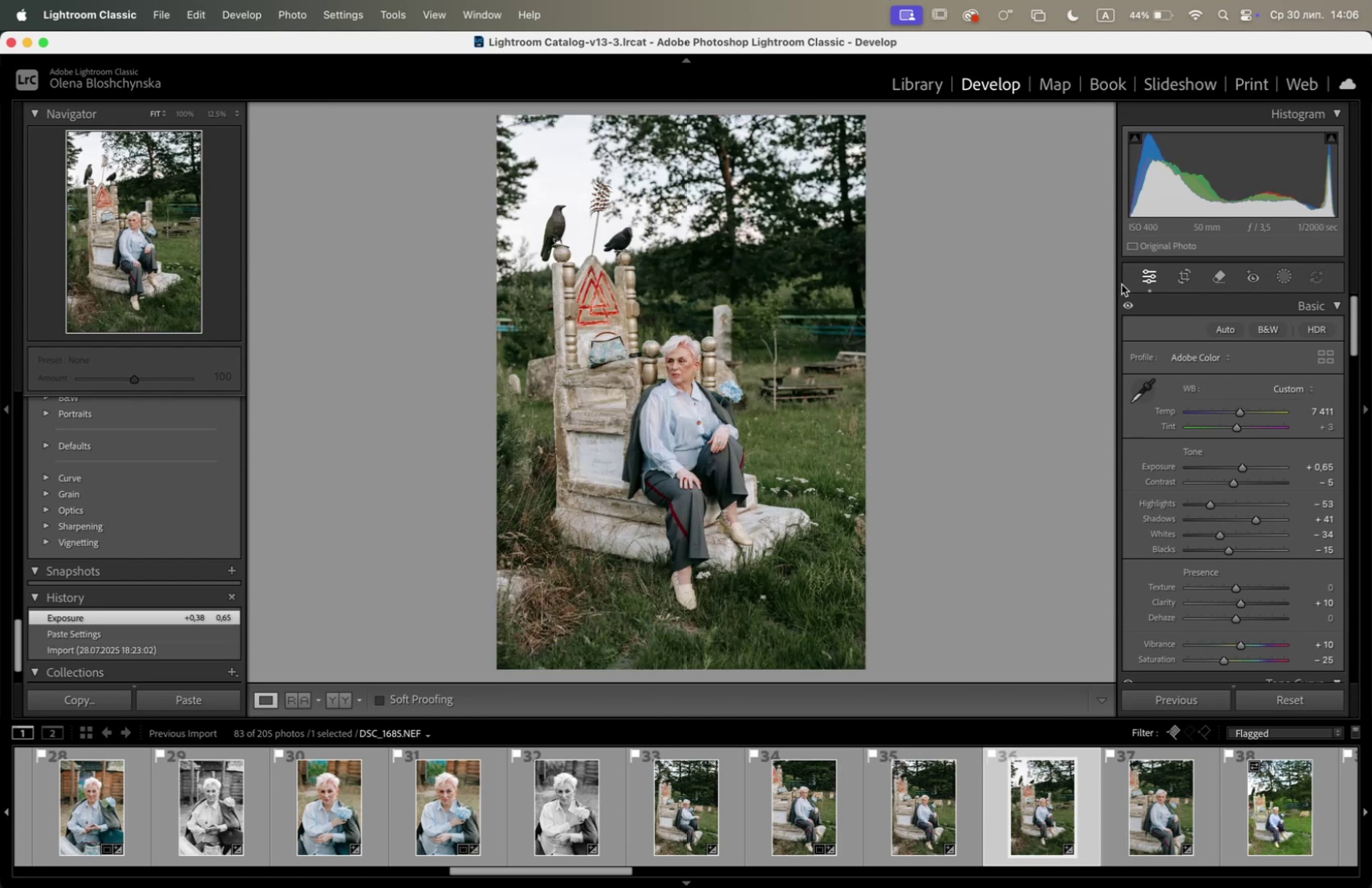 
left_click([1155, 825])
 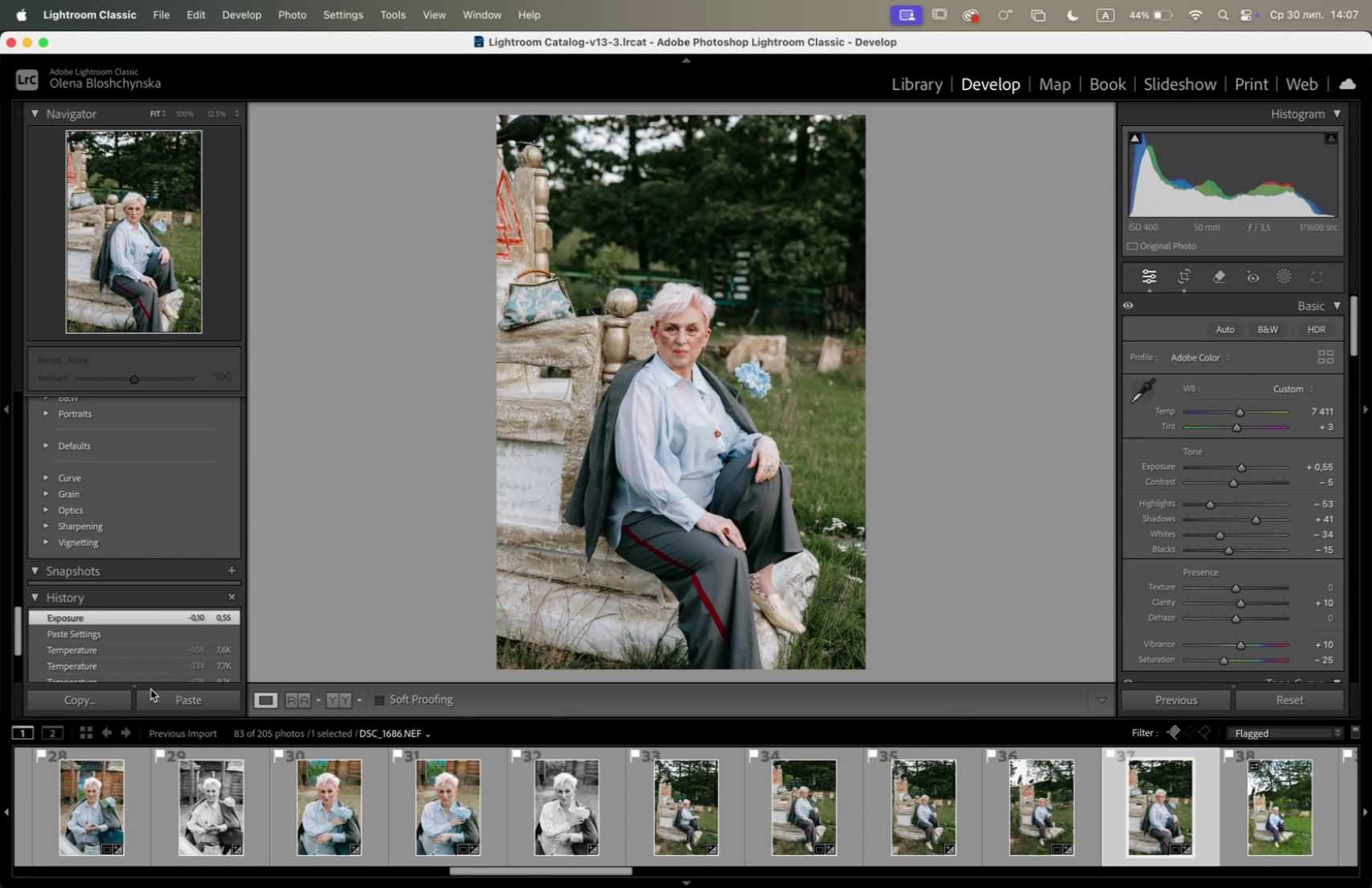 
wait(16.32)
 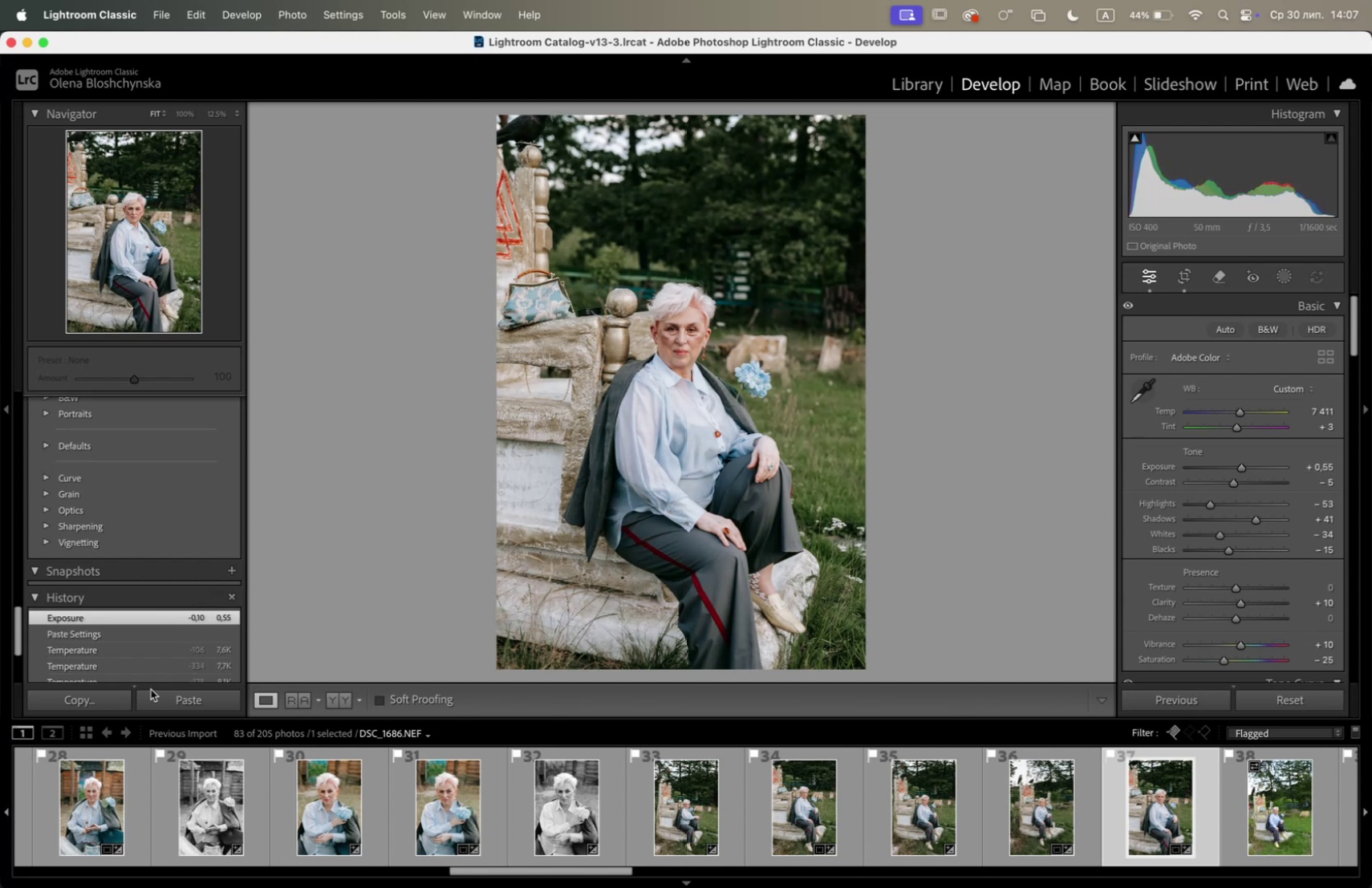 
left_click([837, 294])
 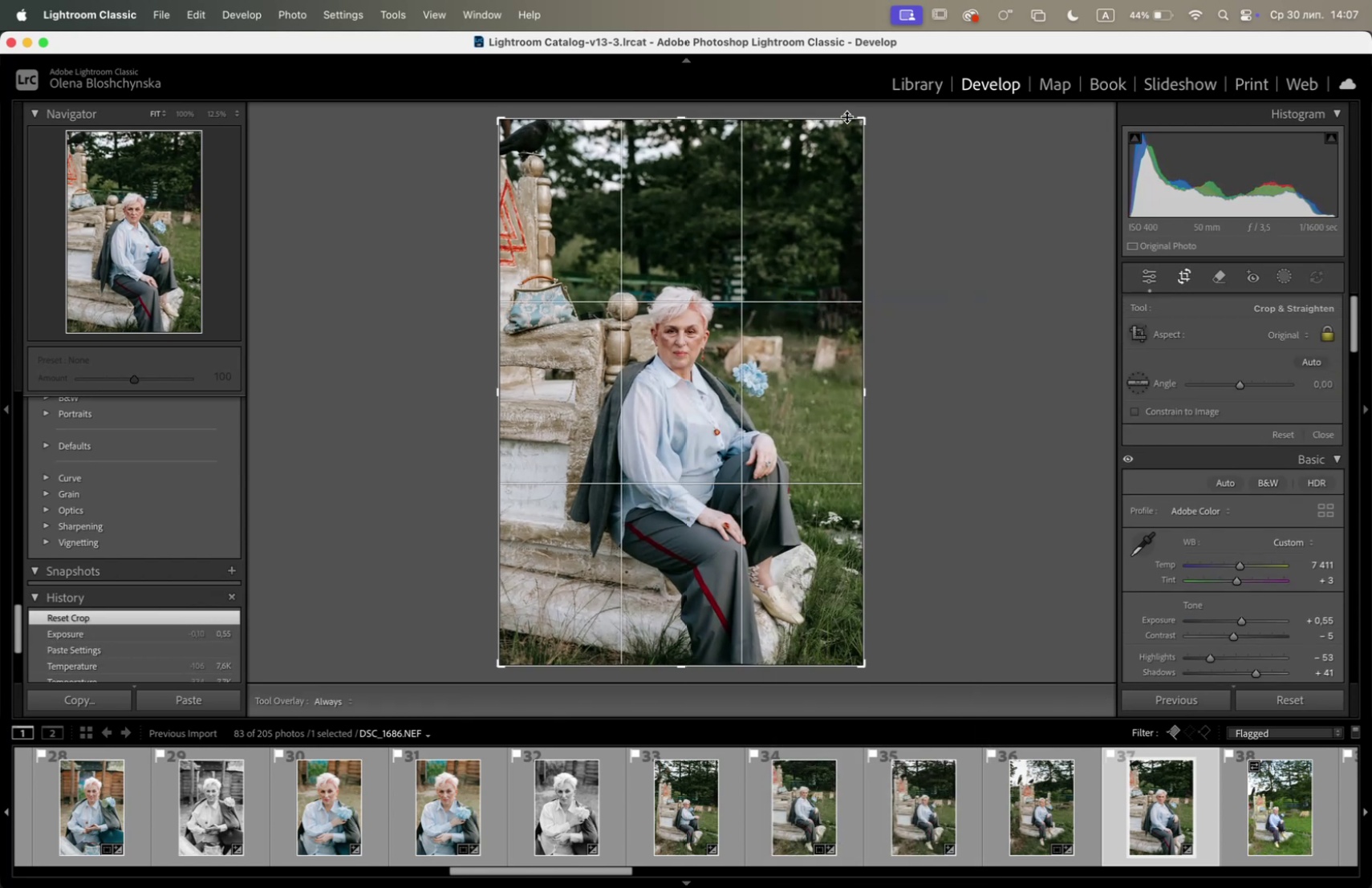 
left_click_drag(start_coordinate=[855, 119], to_coordinate=[856, 140])
 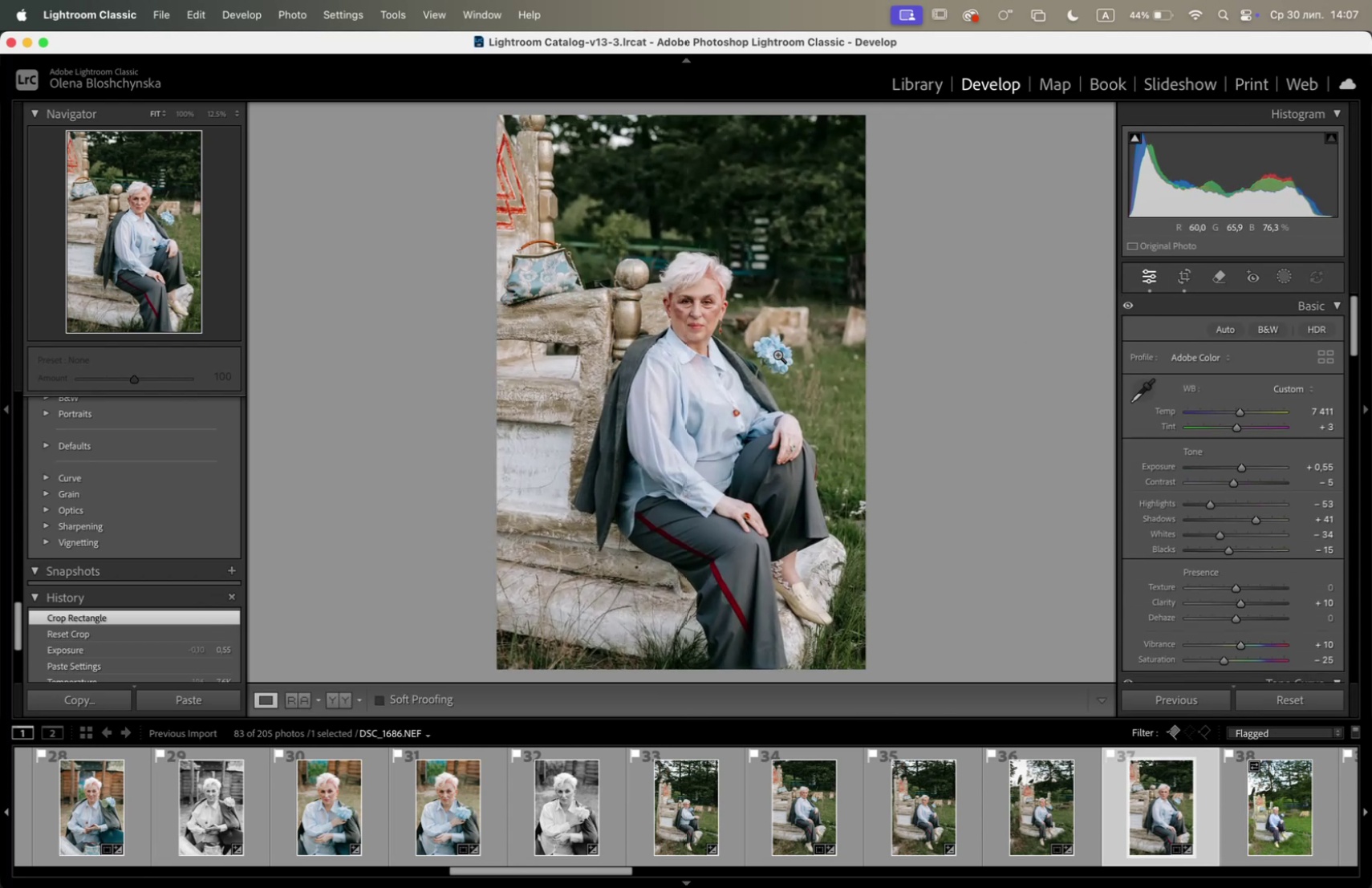 
wait(9.99)
 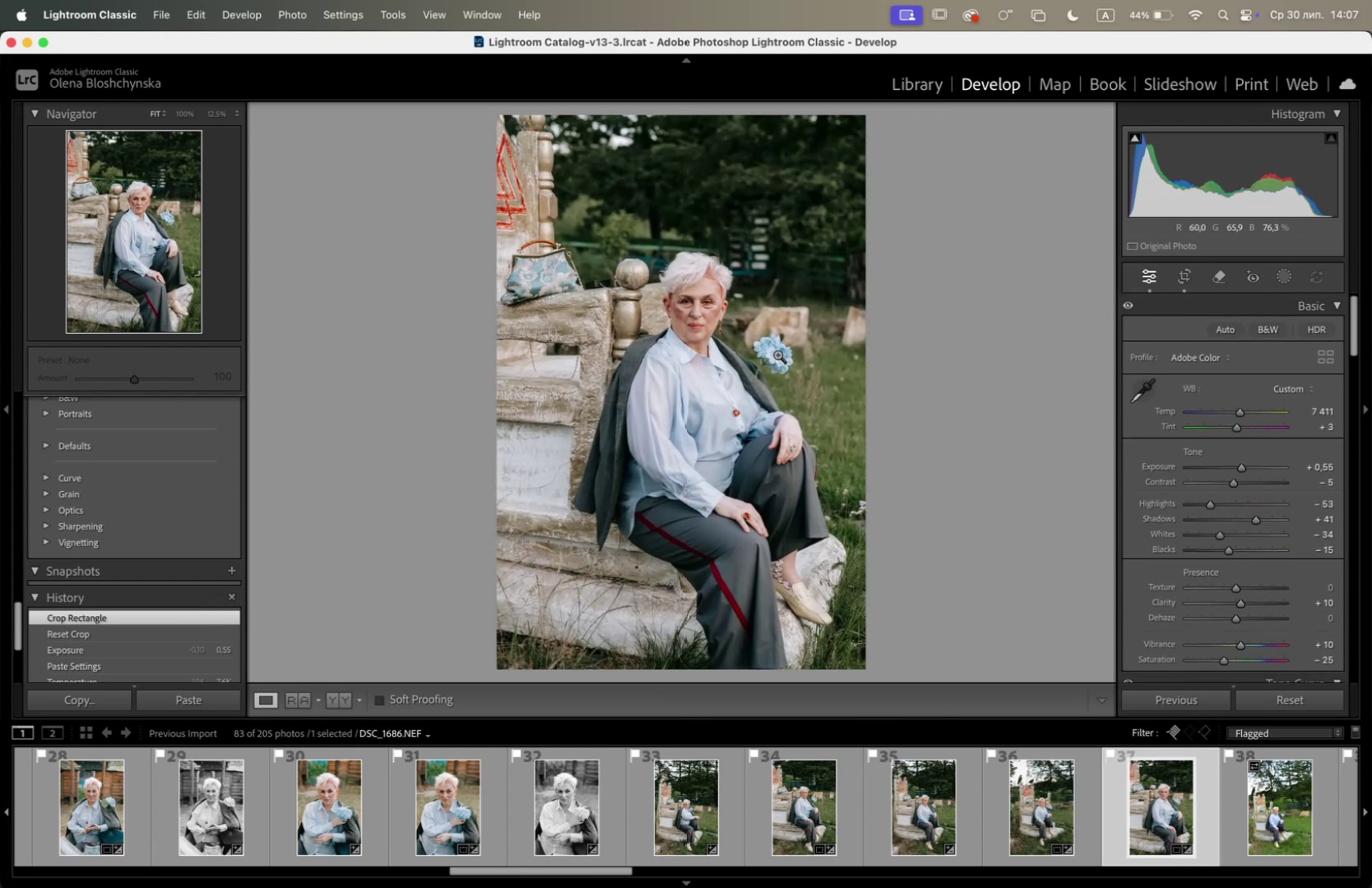 
left_click([778, 377])
 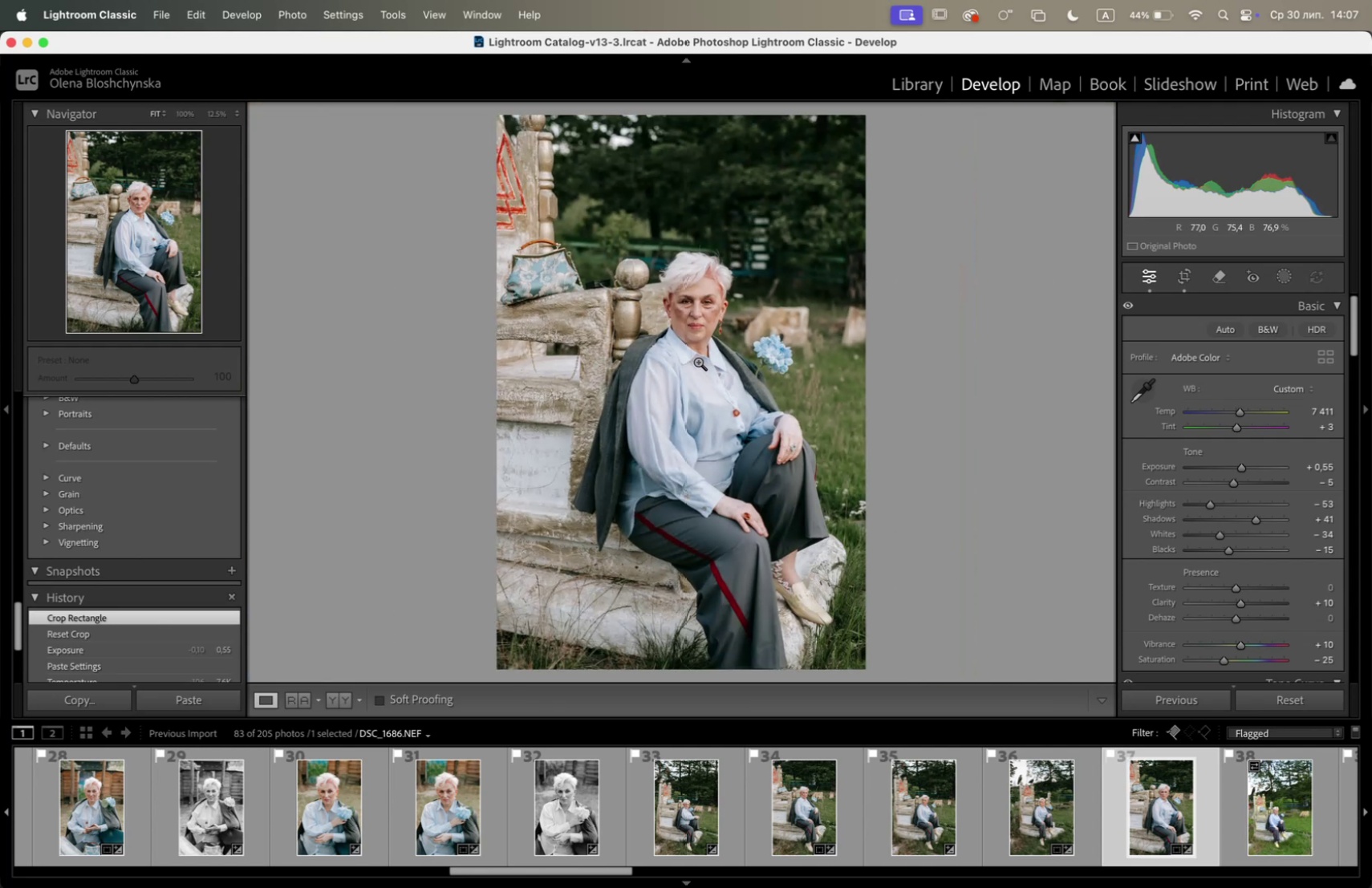 
wait(8.85)
 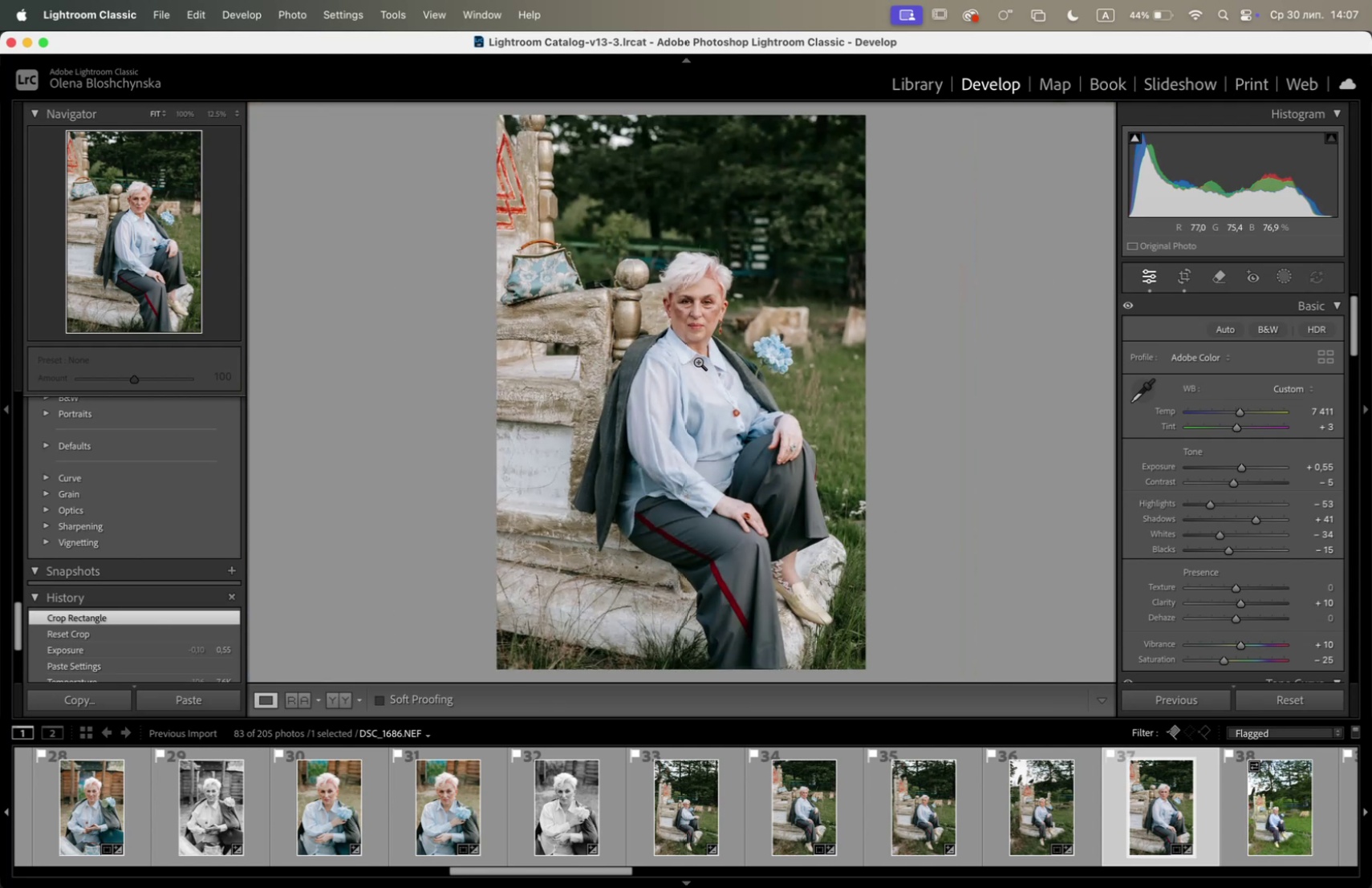 
left_click([1264, 789])
 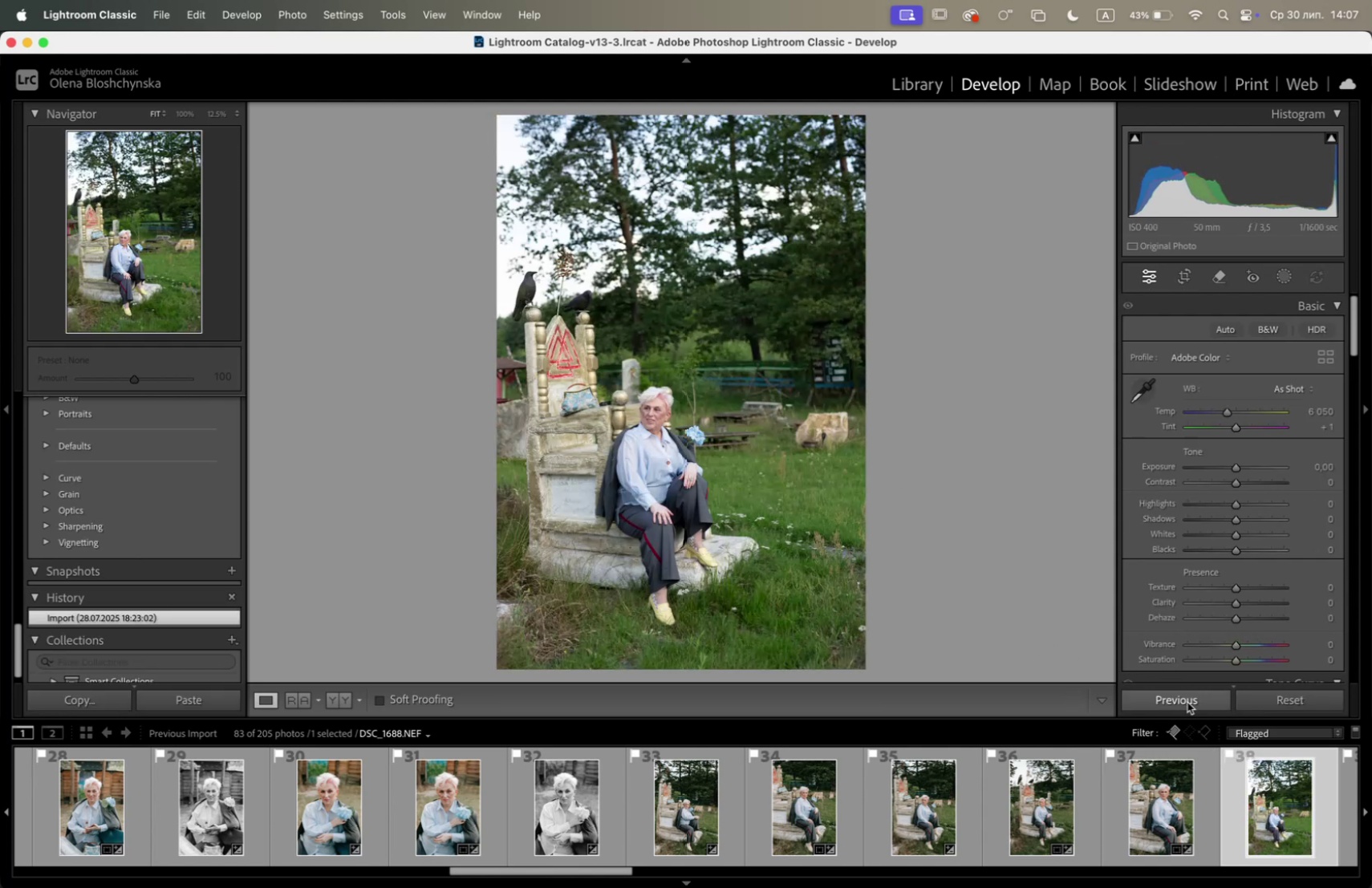 
left_click([1187, 698])
 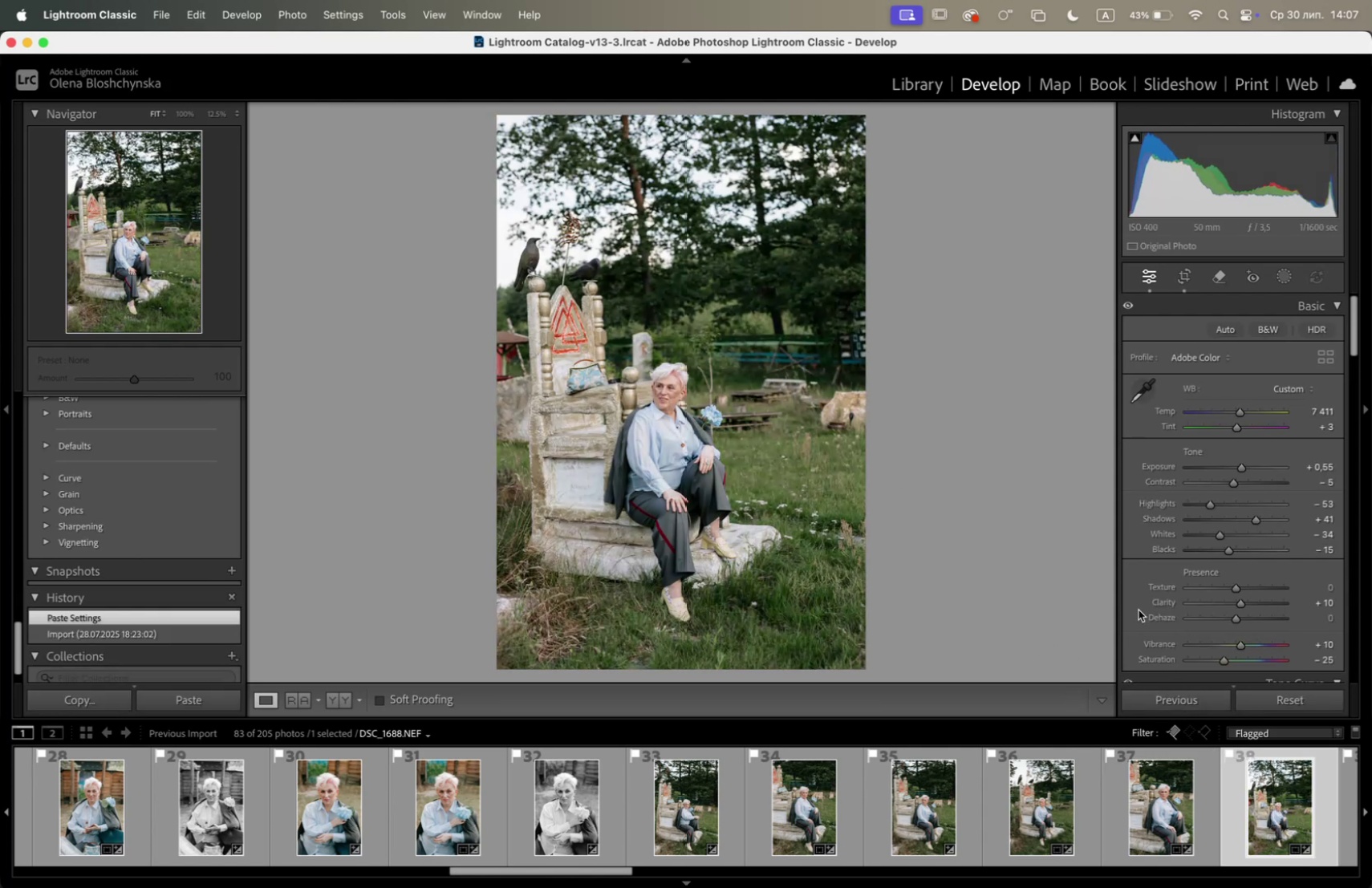 
left_click([567, 794])
 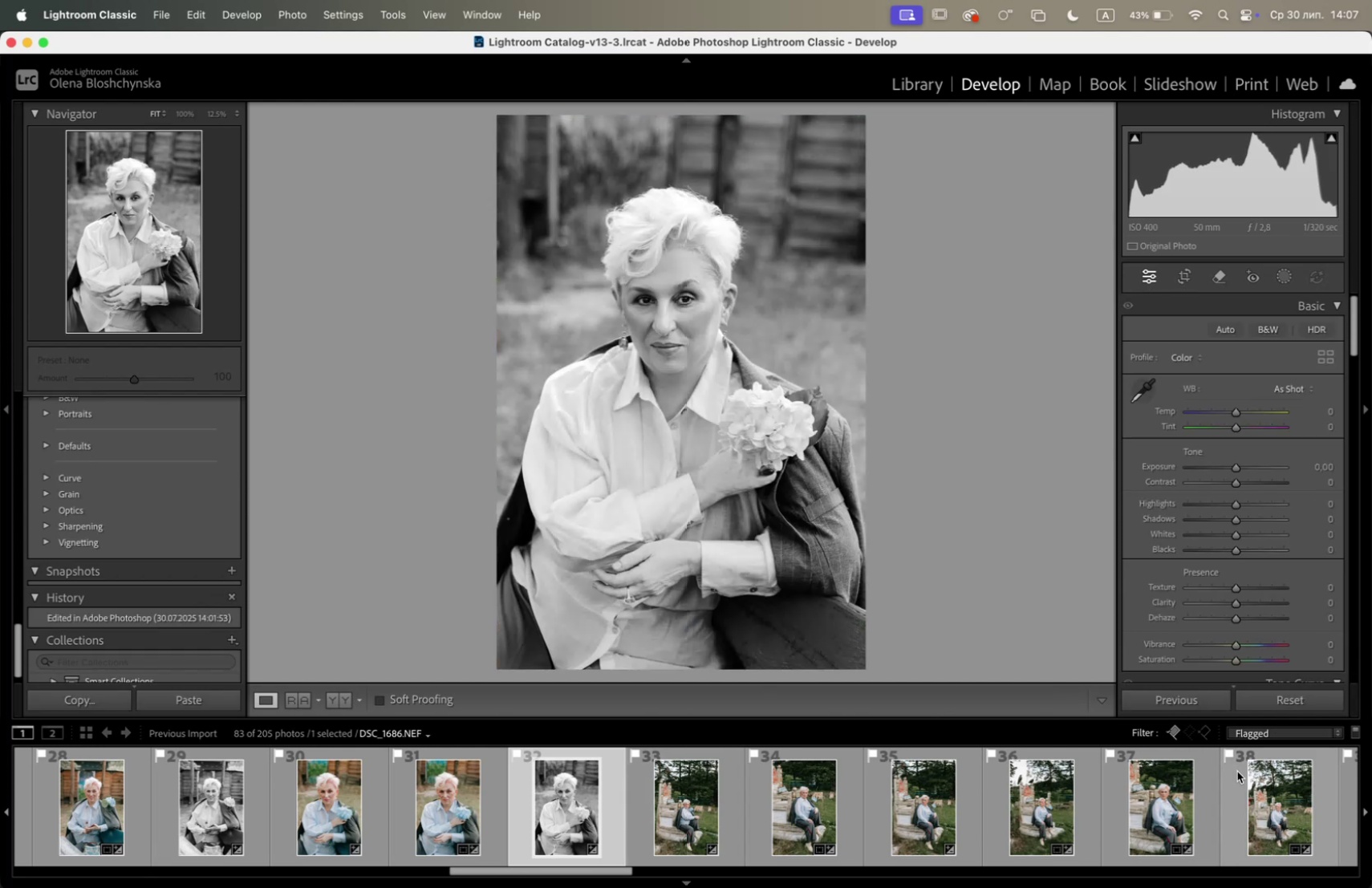 
left_click([1281, 801])
 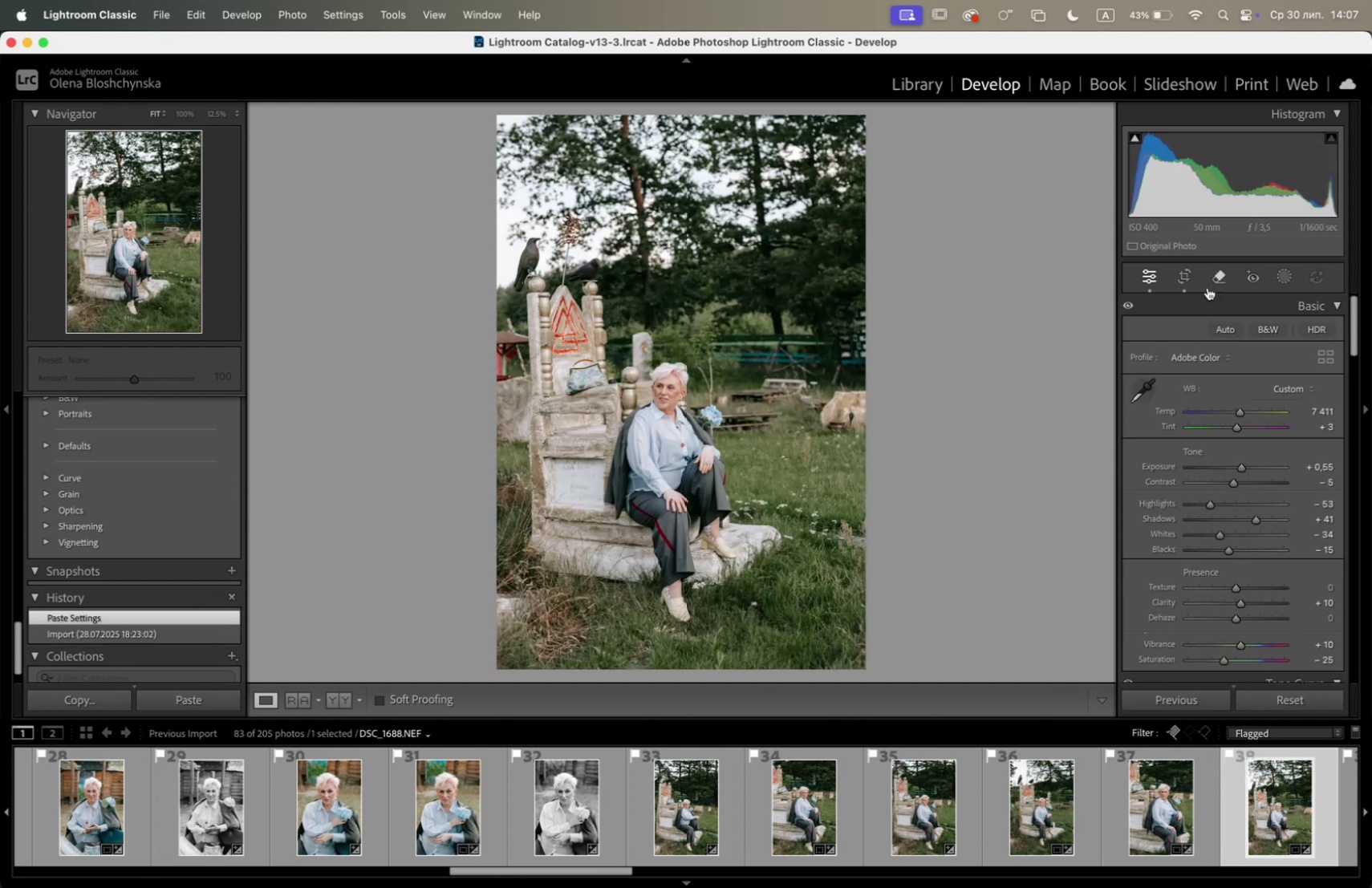 
left_click([1183, 278])
 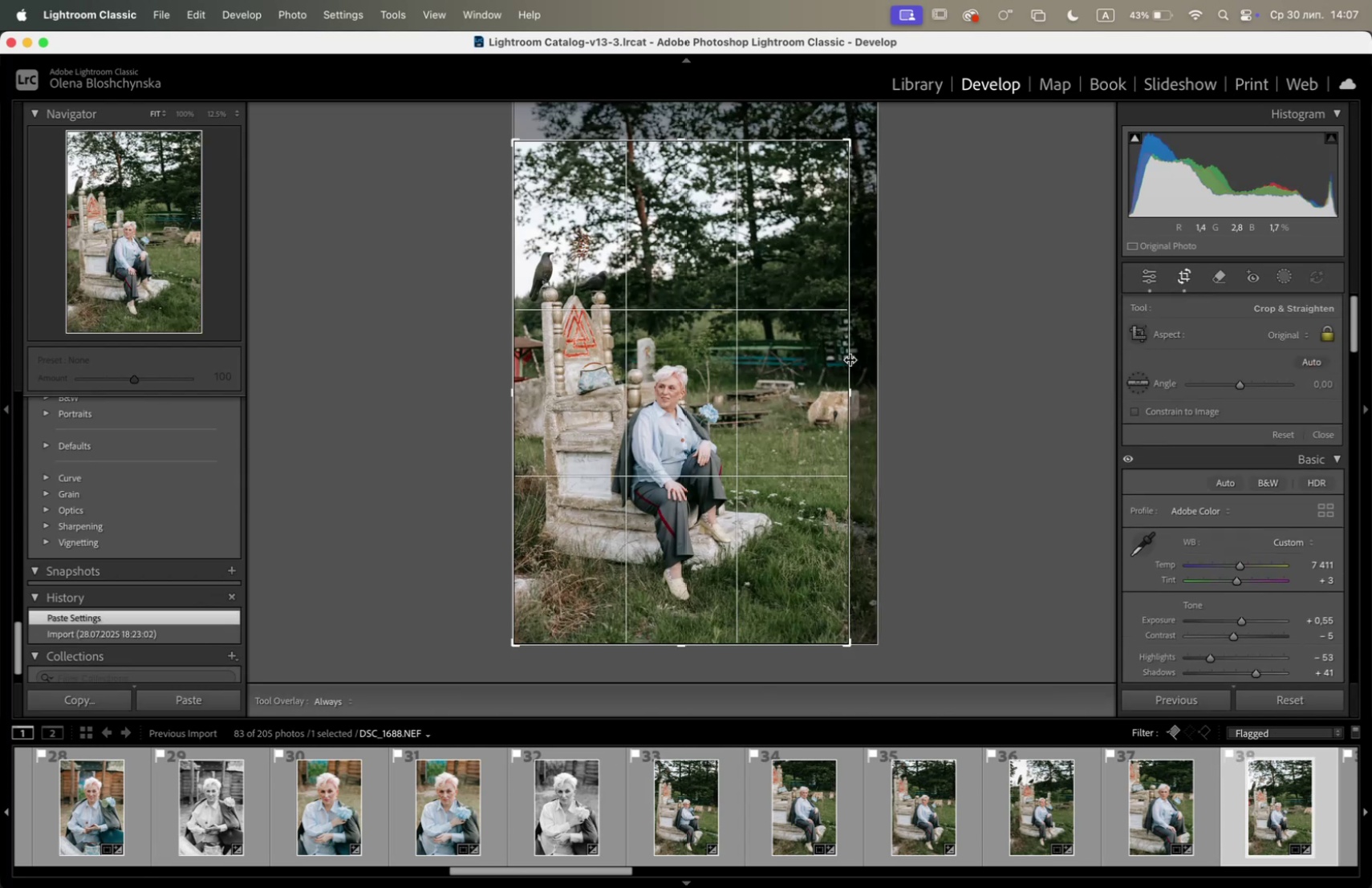 
right_click([804, 367])
 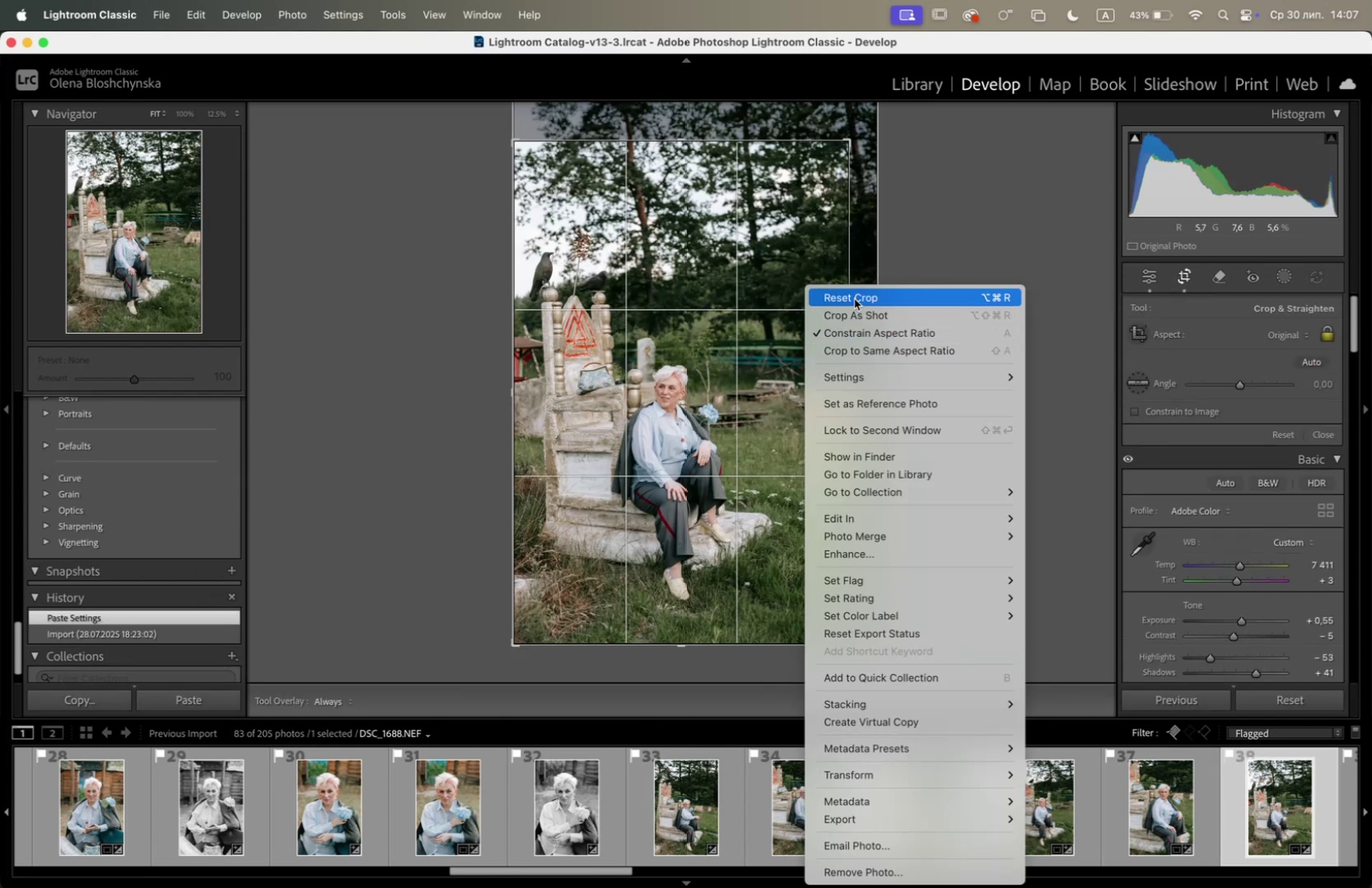 
left_click([854, 298])
 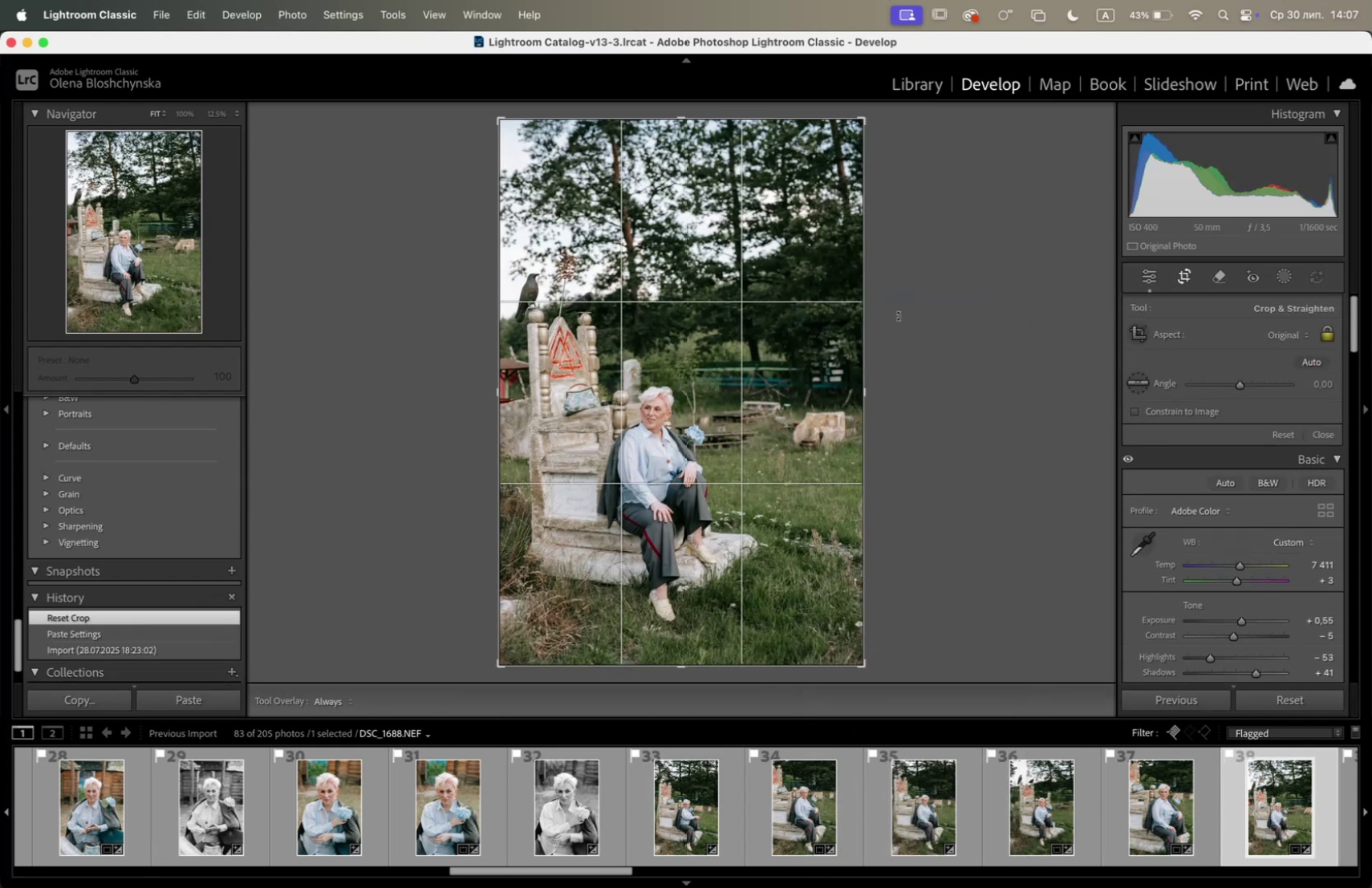 
left_click_drag(start_coordinate=[902, 318], to_coordinate=[899, 326])
 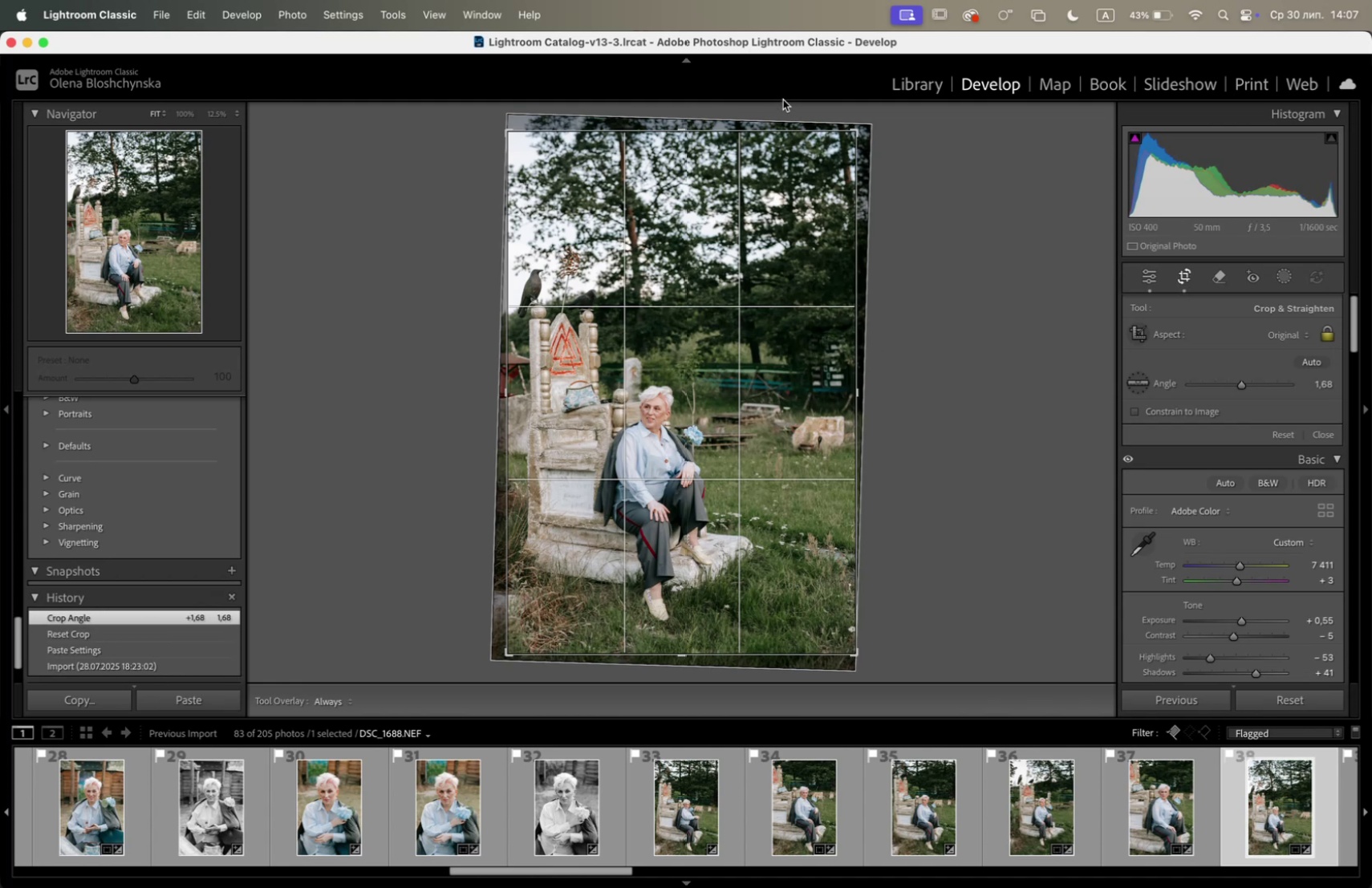 
left_click_drag(start_coordinate=[728, 228], to_coordinate=[731, 221])
 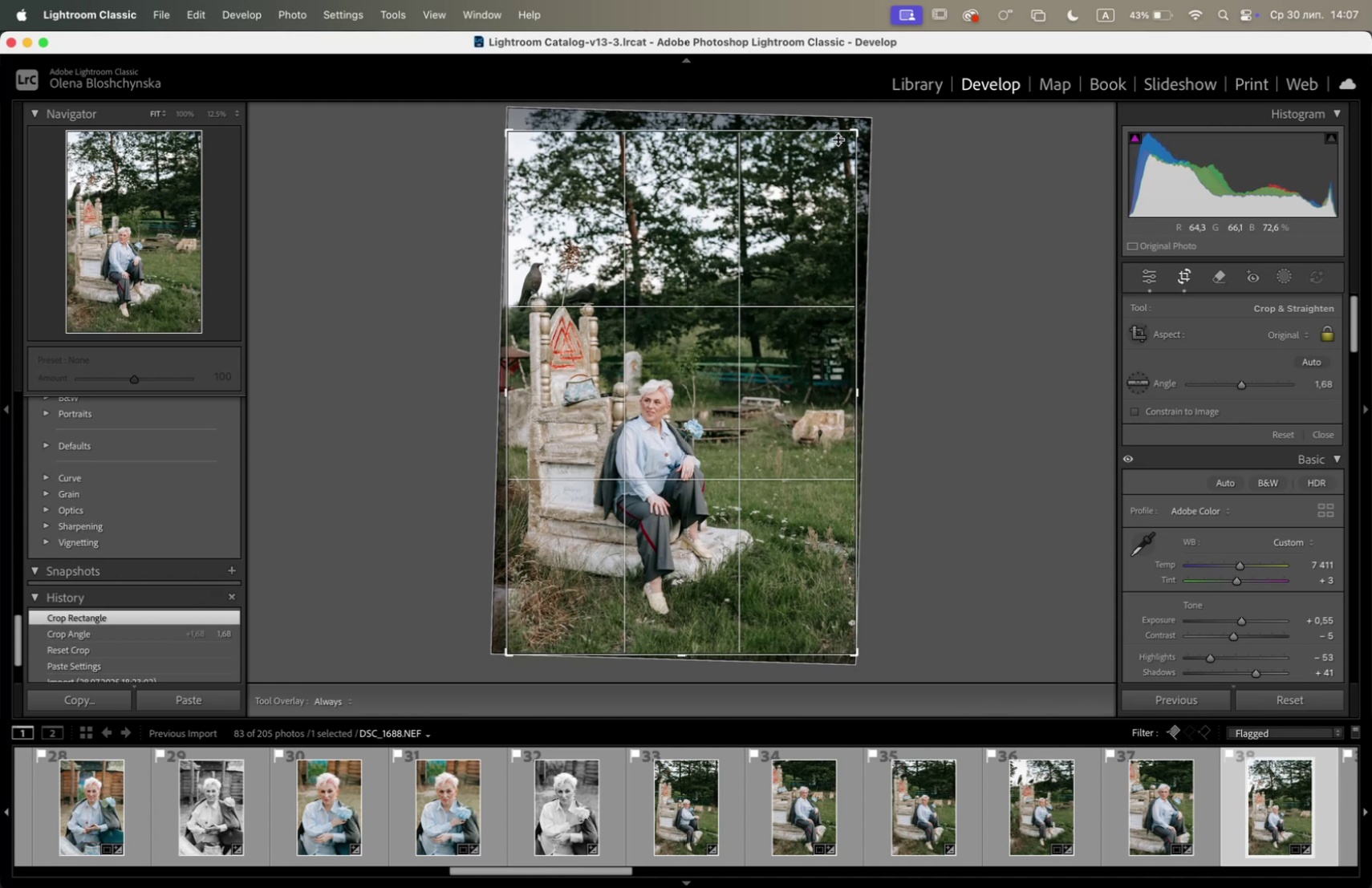 
left_click_drag(start_coordinate=[851, 135], to_coordinate=[843, 139])
 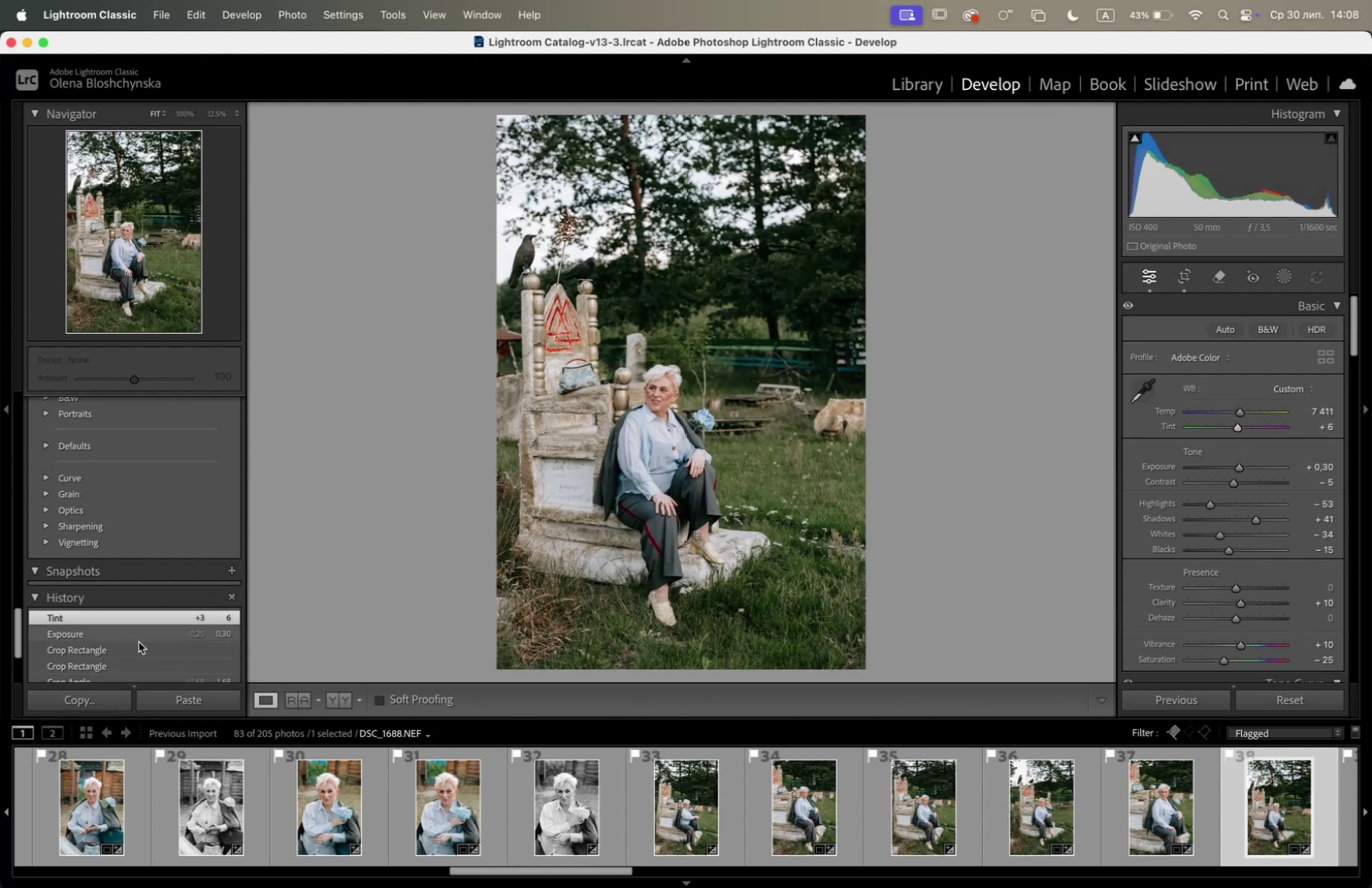 
wait(15.79)
 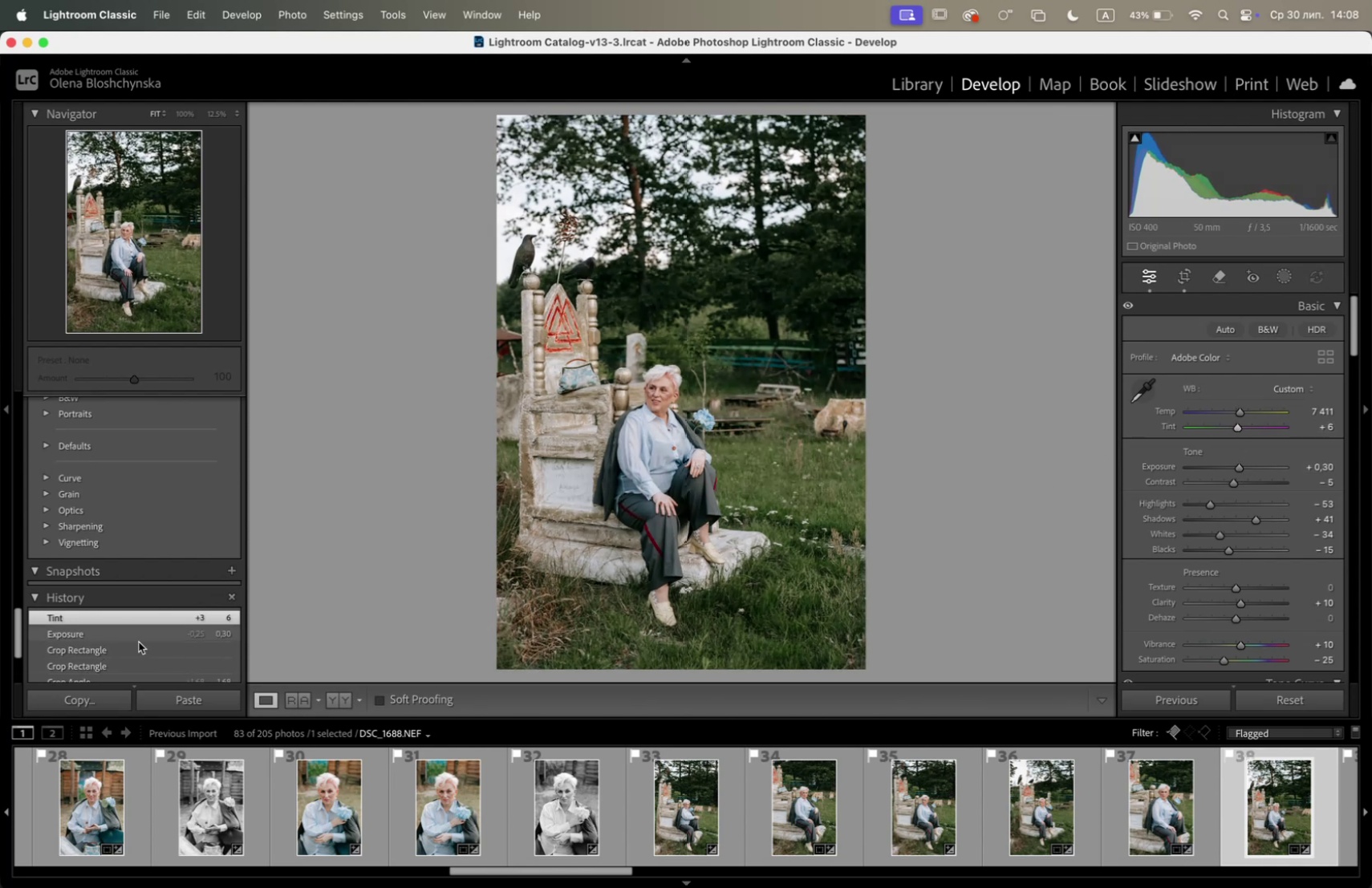 
left_click([1236, 503])
 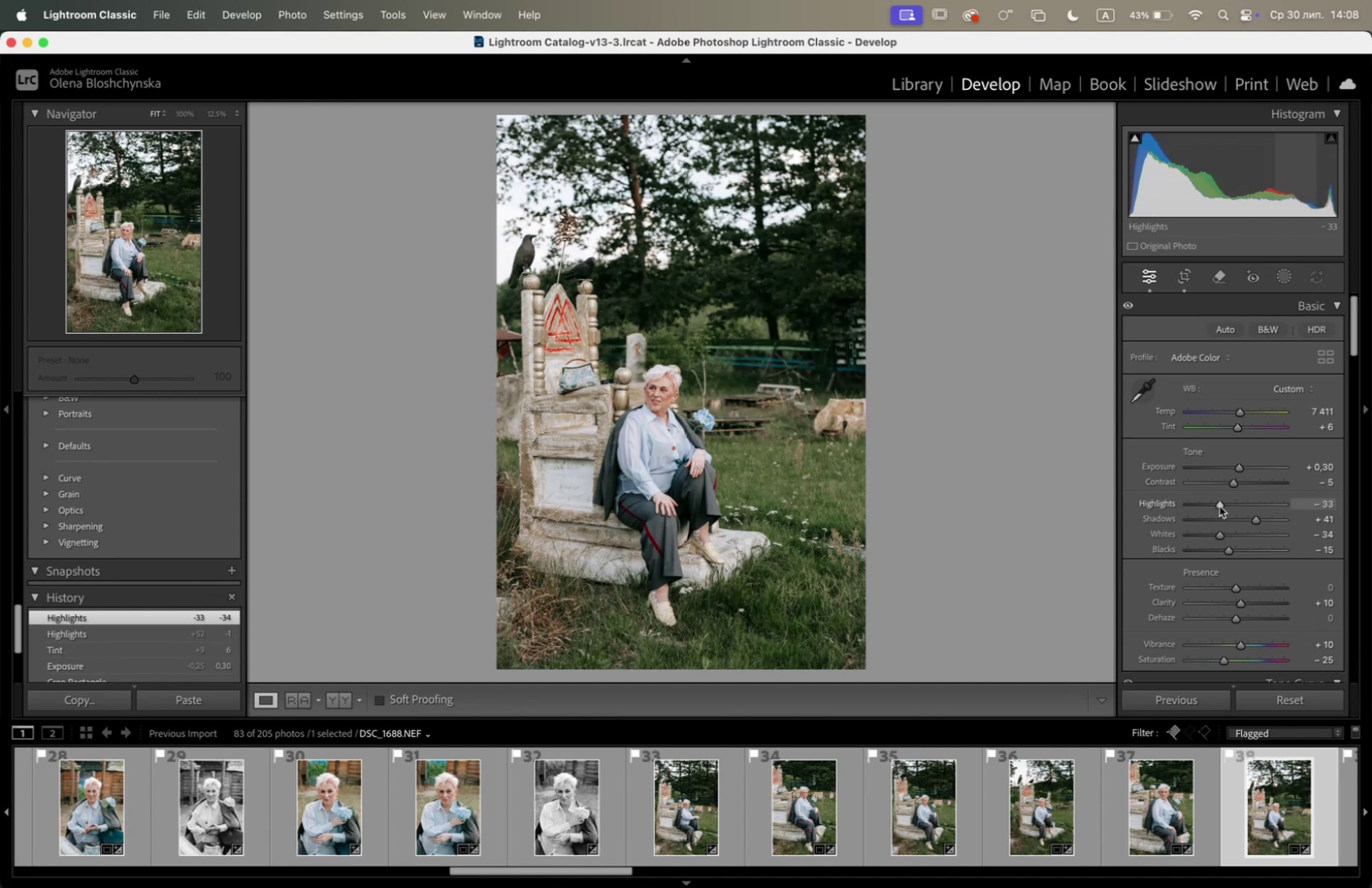 
left_click([1243, 519])
 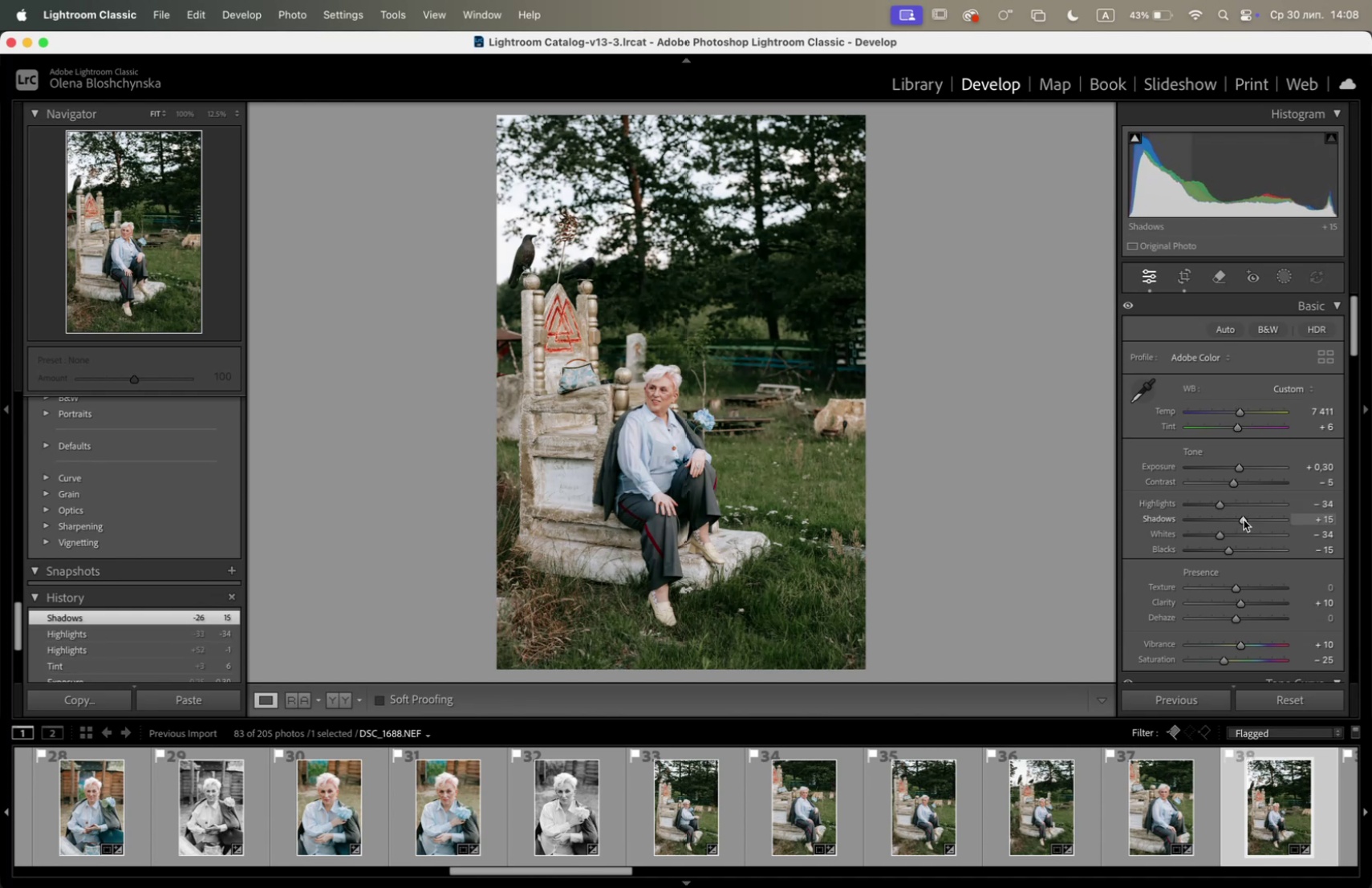 
left_click_drag(start_coordinate=[1244, 519], to_coordinate=[1259, 521])
 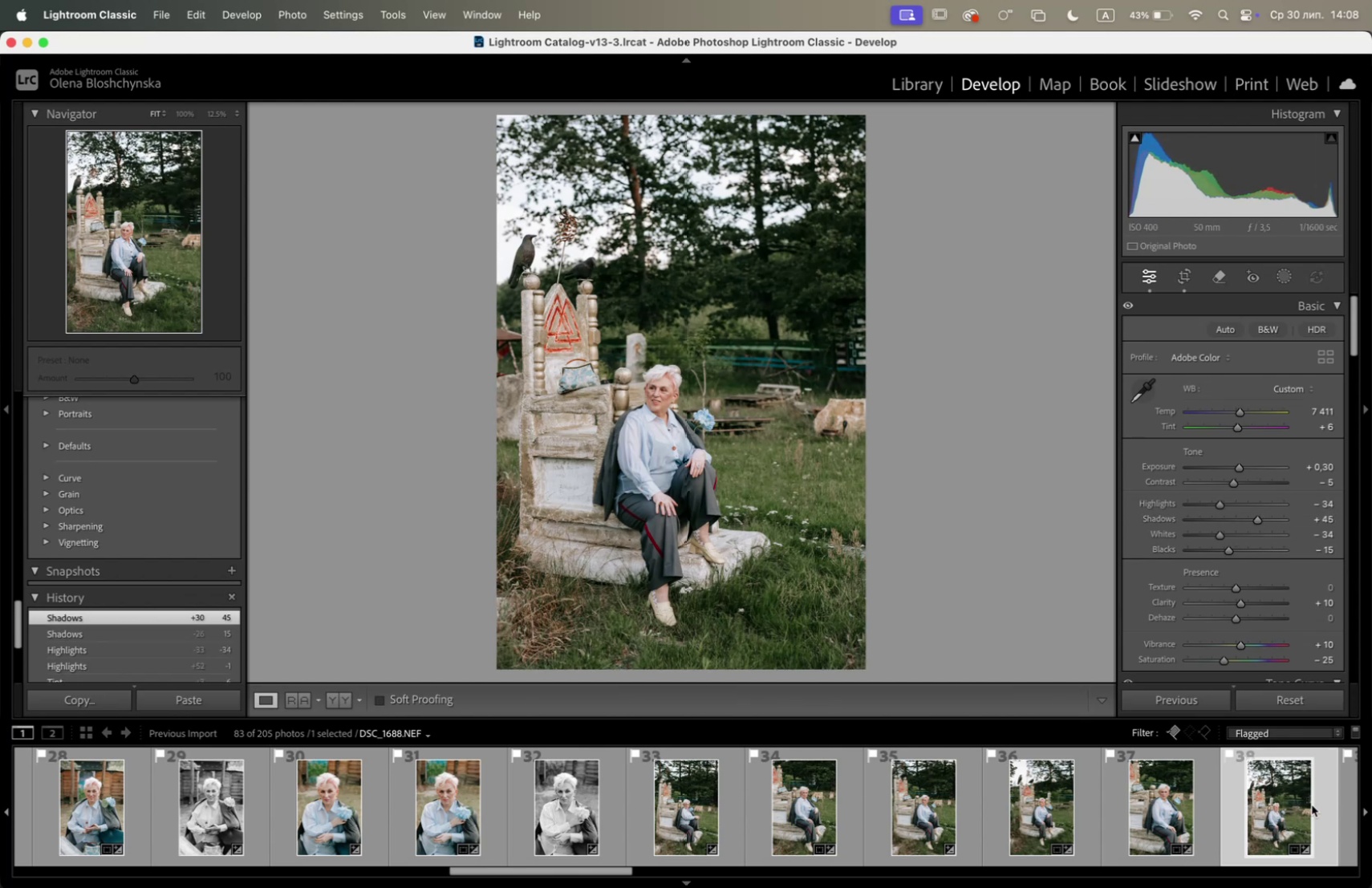 
left_click([1345, 798])
 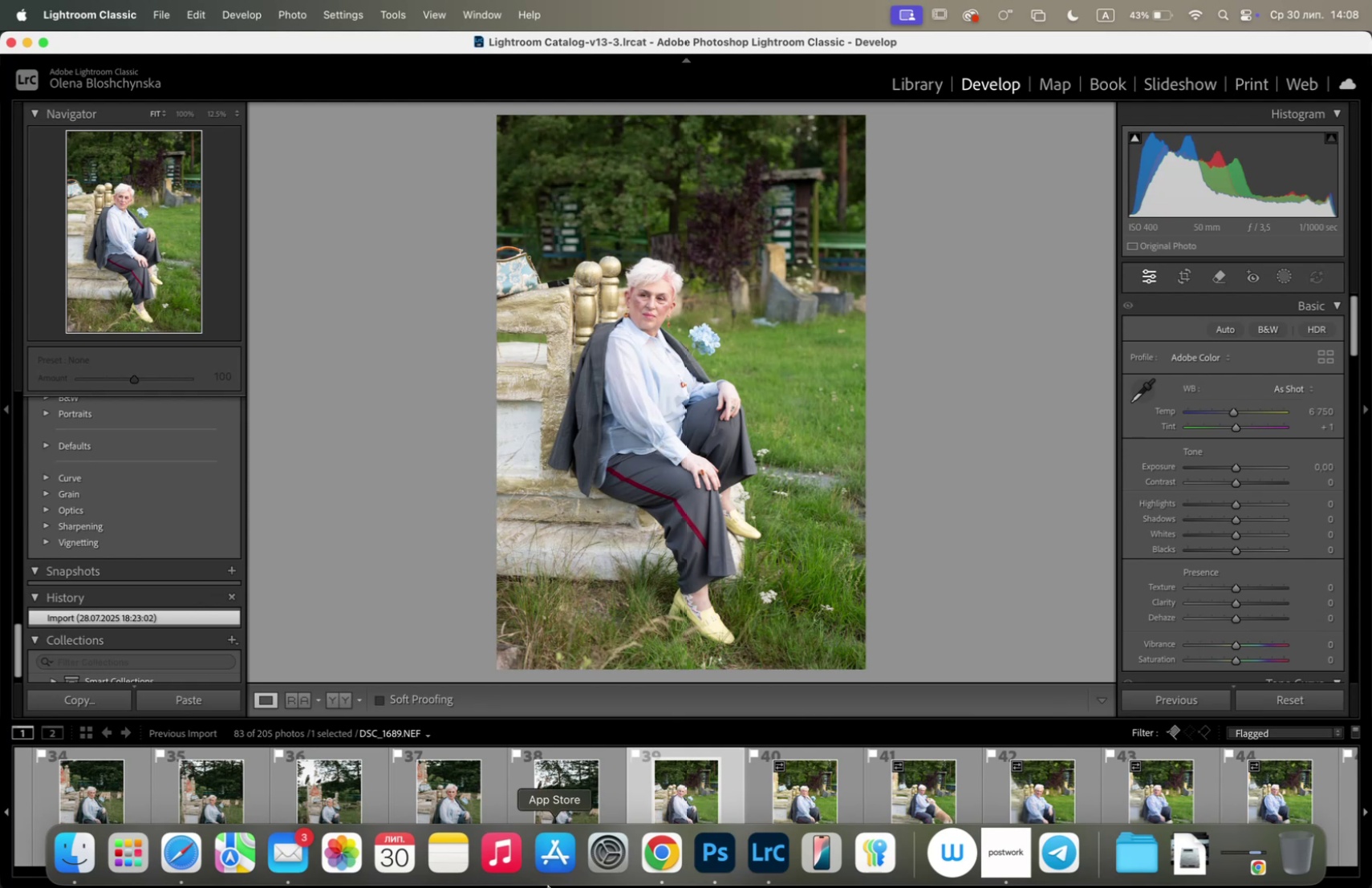 
wait(11.14)
 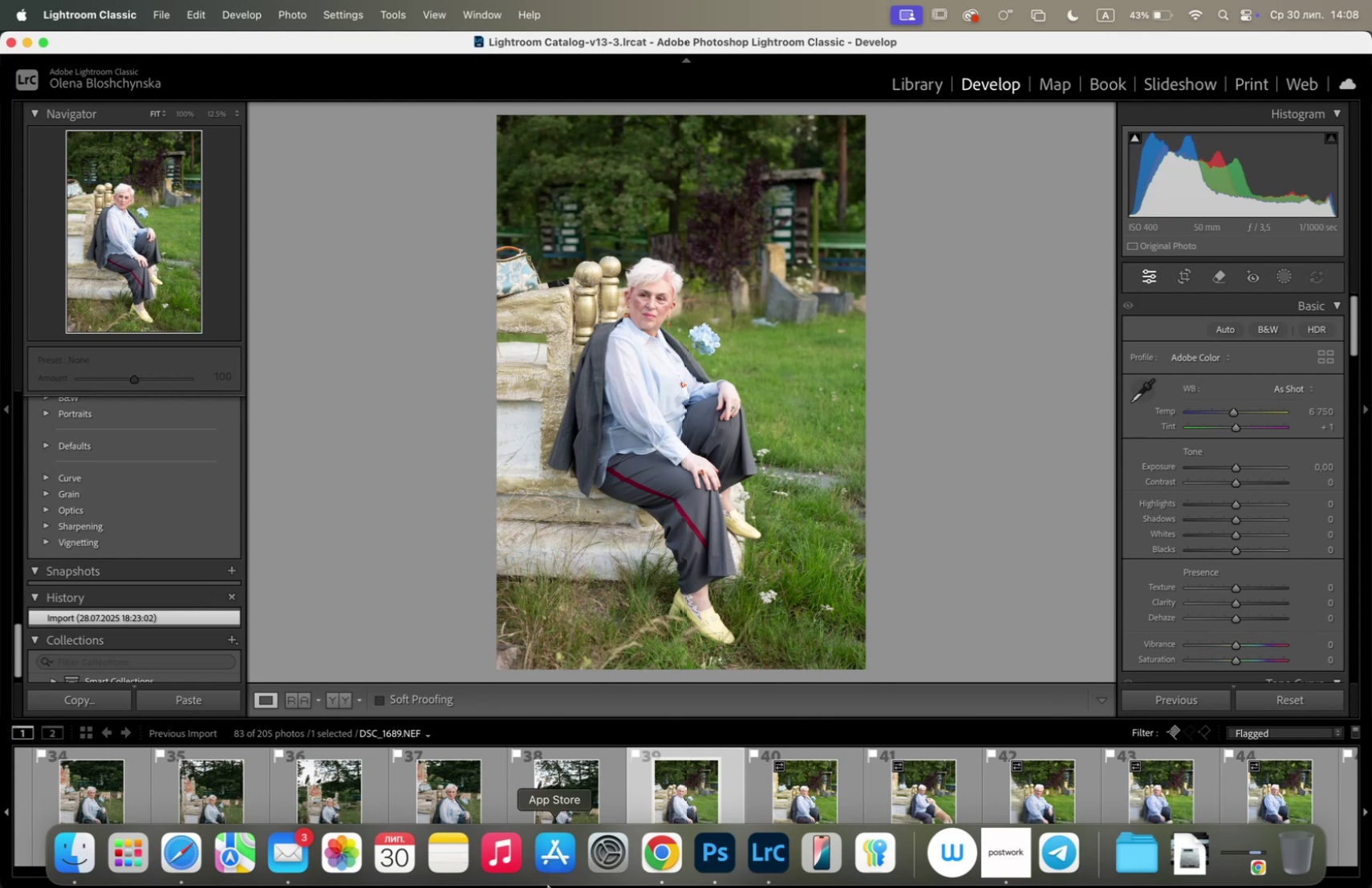 
mouse_move([643, 857])
 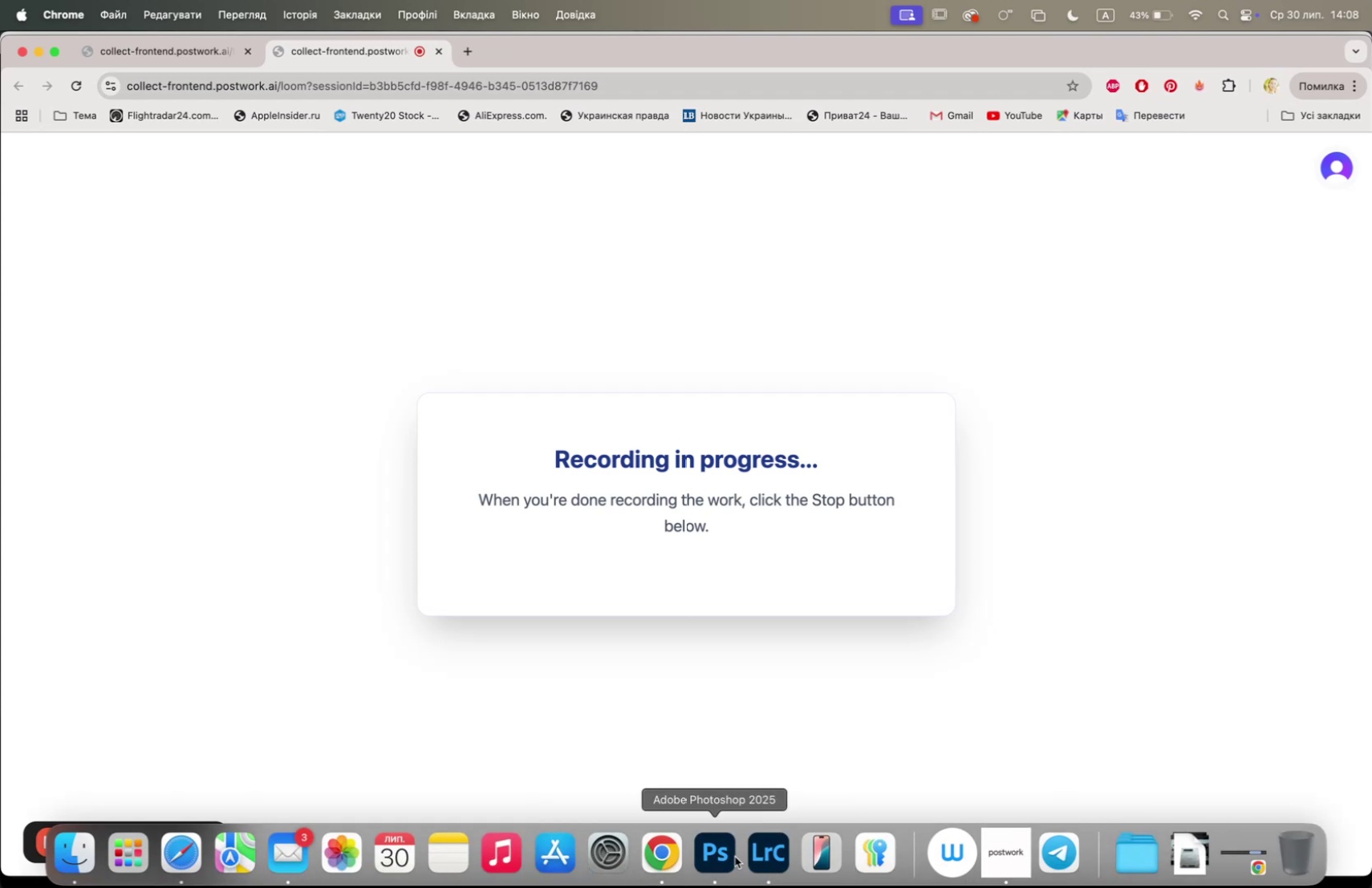 
wait(6.1)
 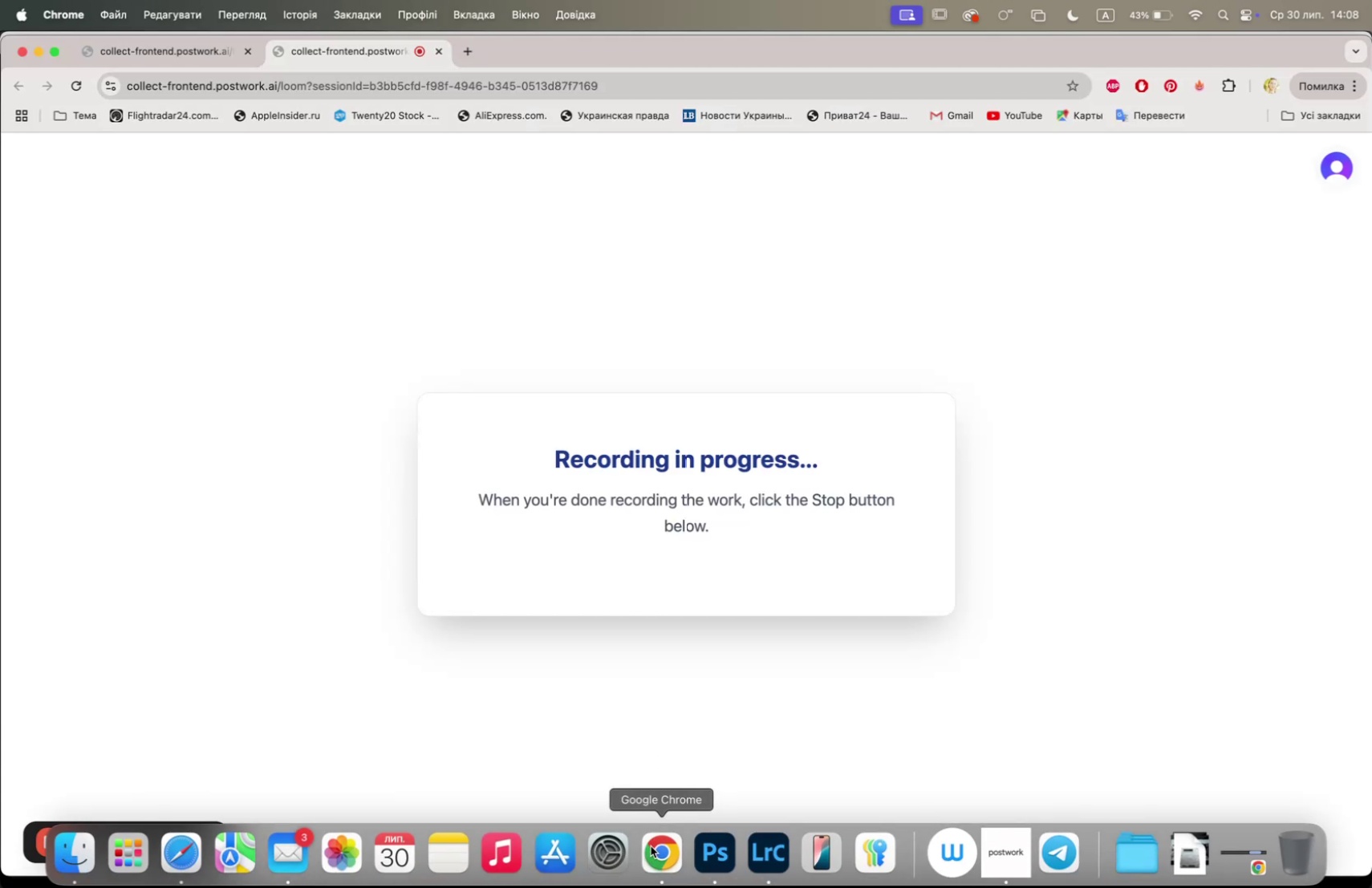 
left_click([728, 856])
 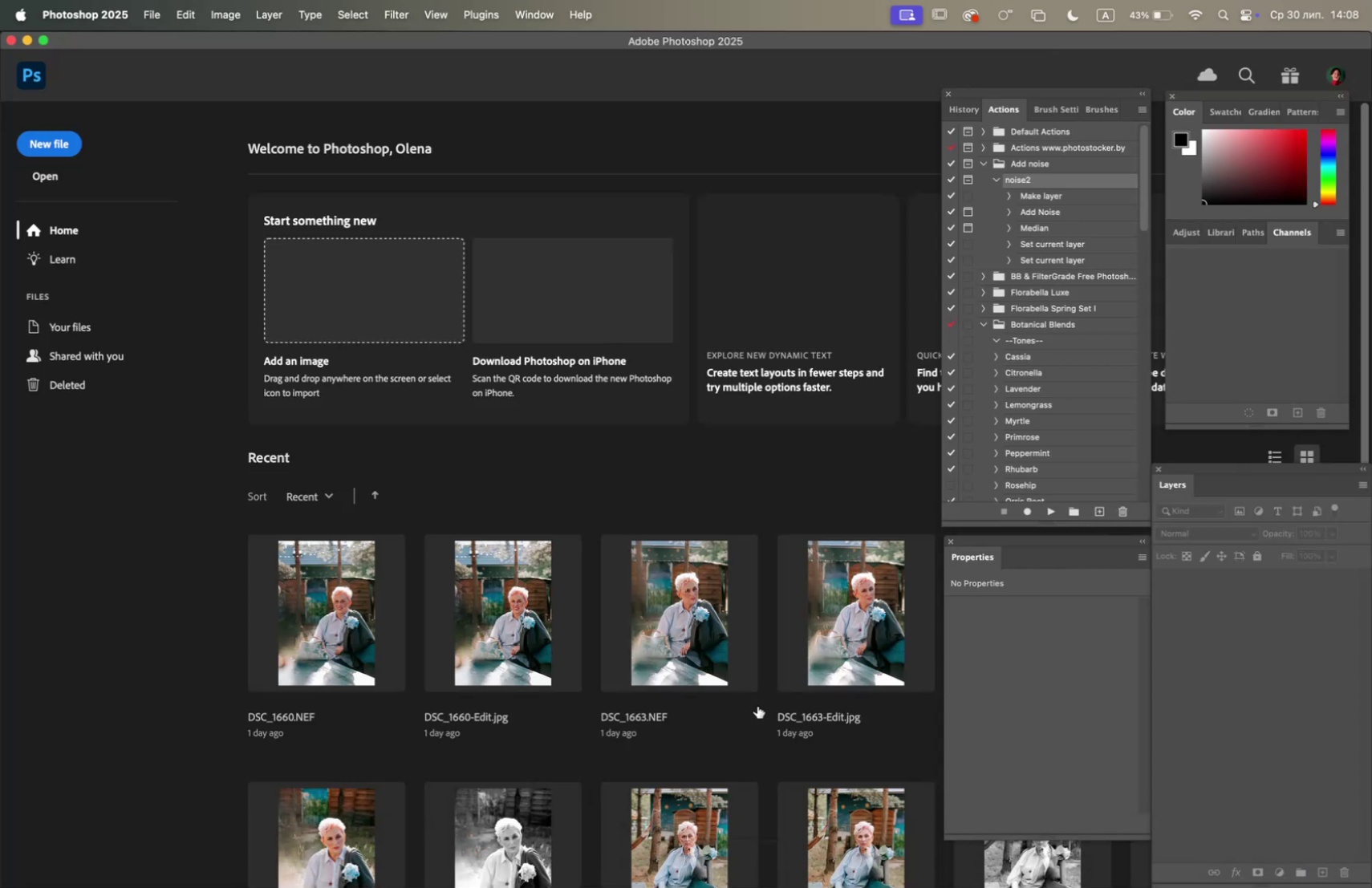 
wait(6.28)
 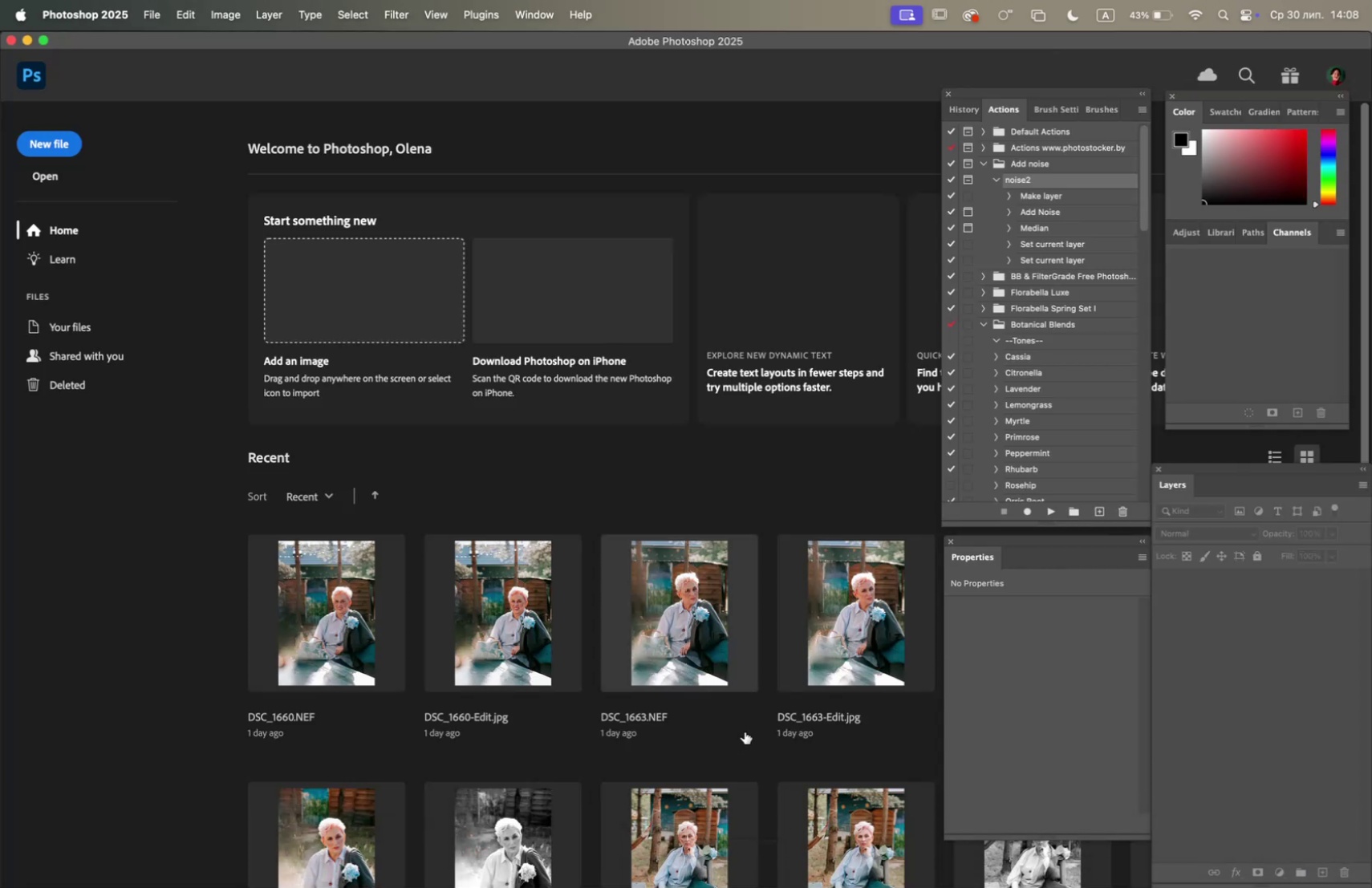 
left_click([629, 867])
 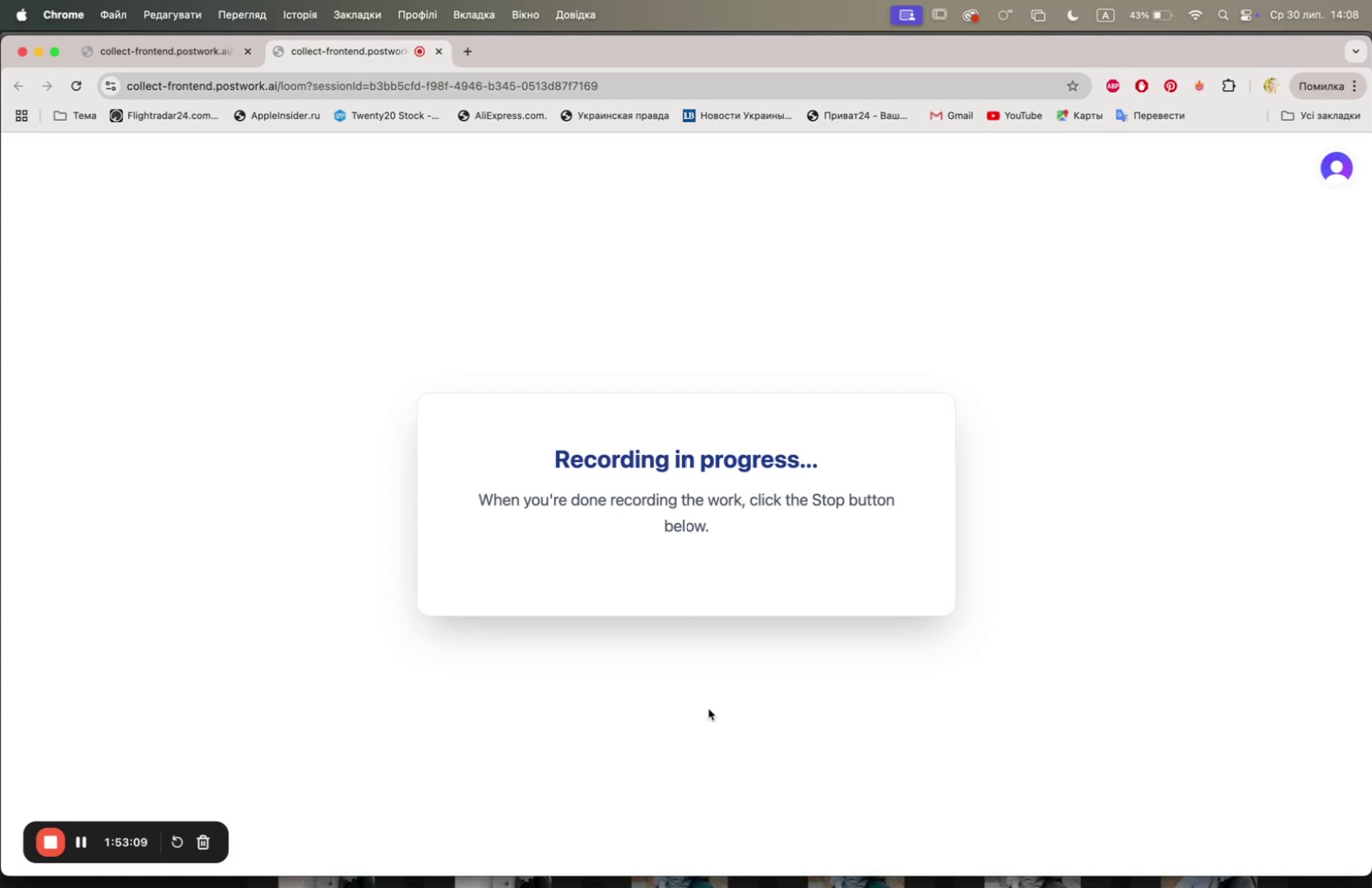 
mouse_move([733, 864])
 